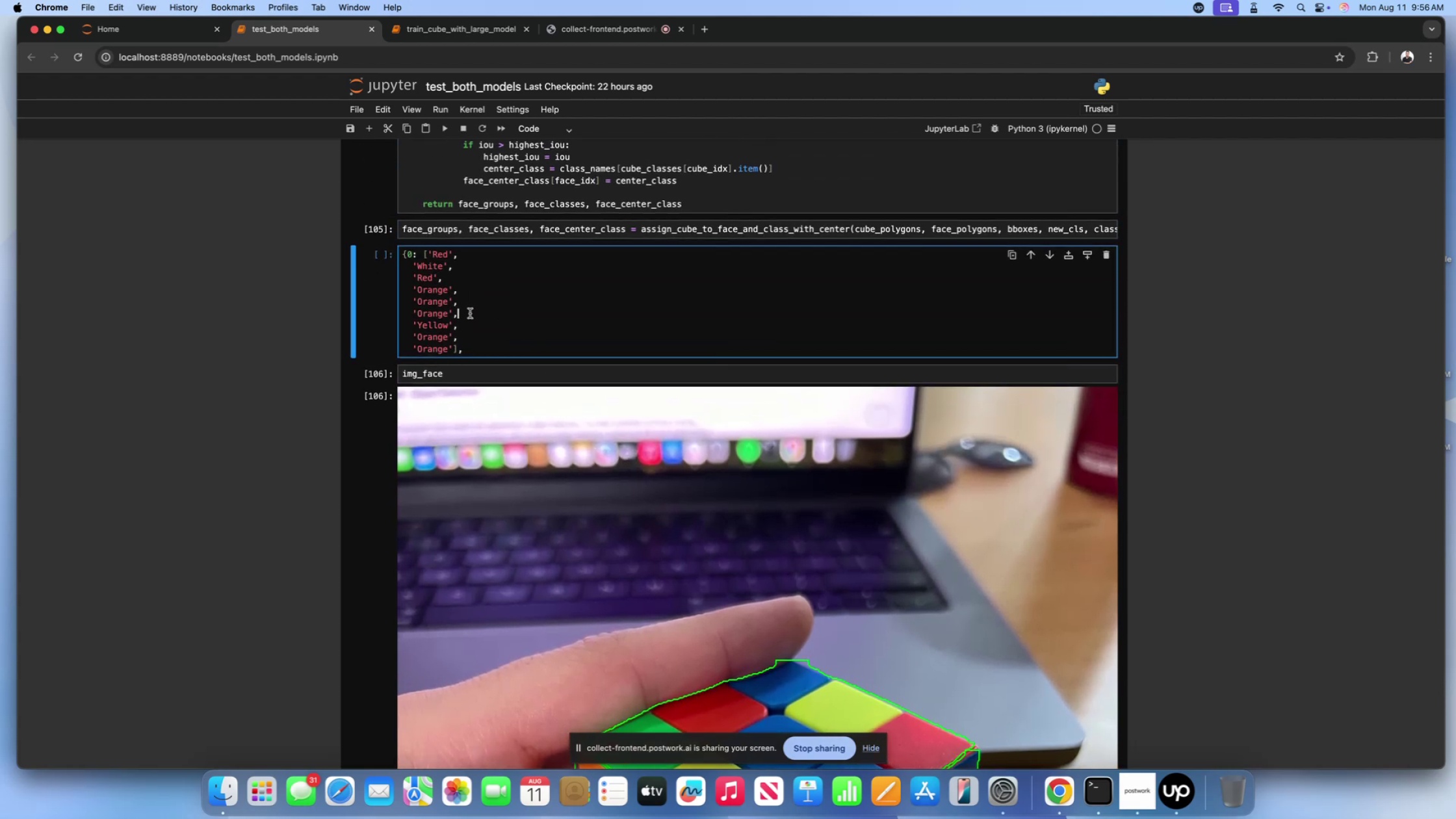 
scroll: coordinate [470, 313], scroll_direction: down, amount: 52.0
 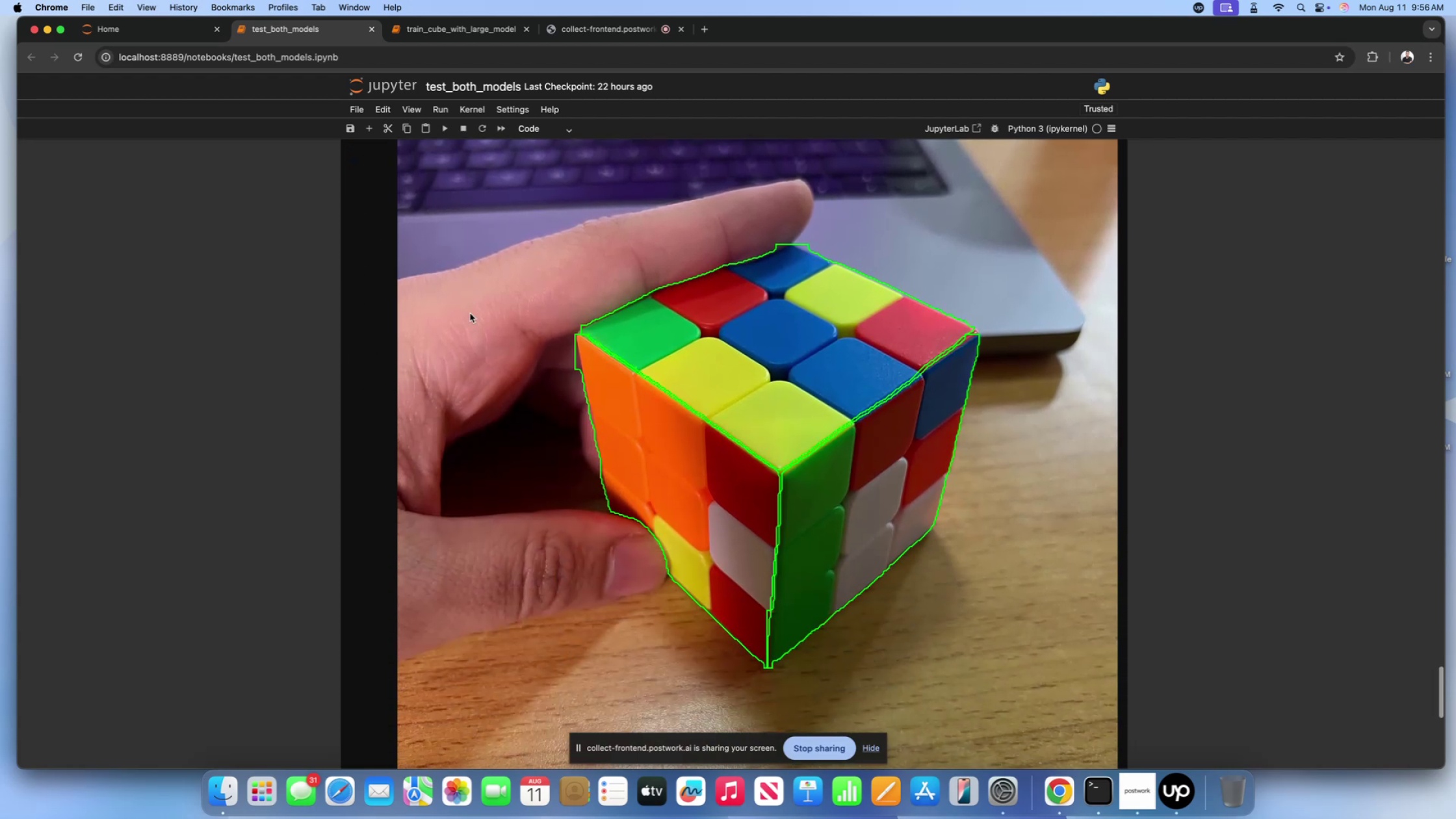 
scroll: coordinate [470, 313], scroll_direction: up, amount: 57.0
 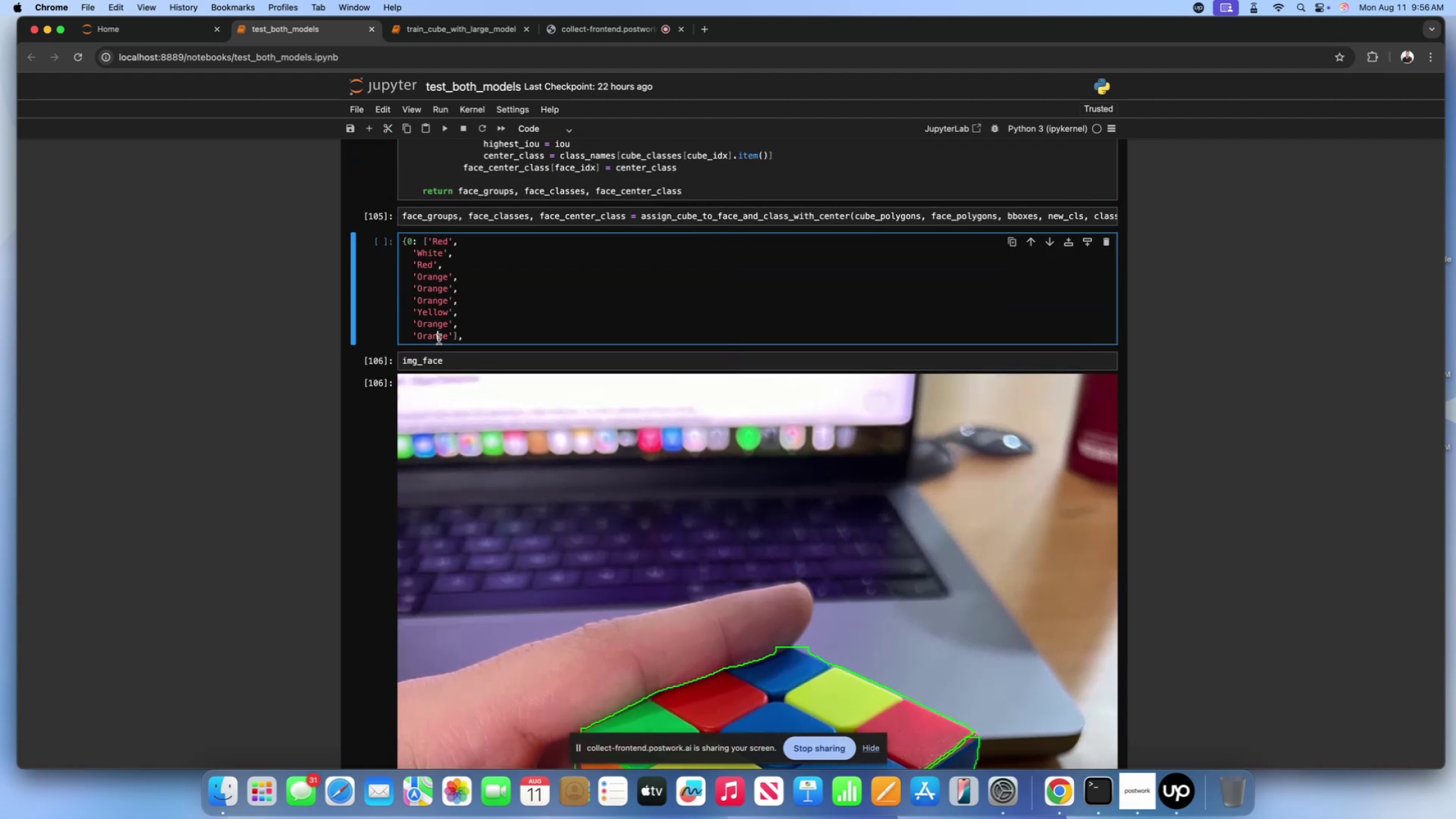 
double_click([436, 330])
 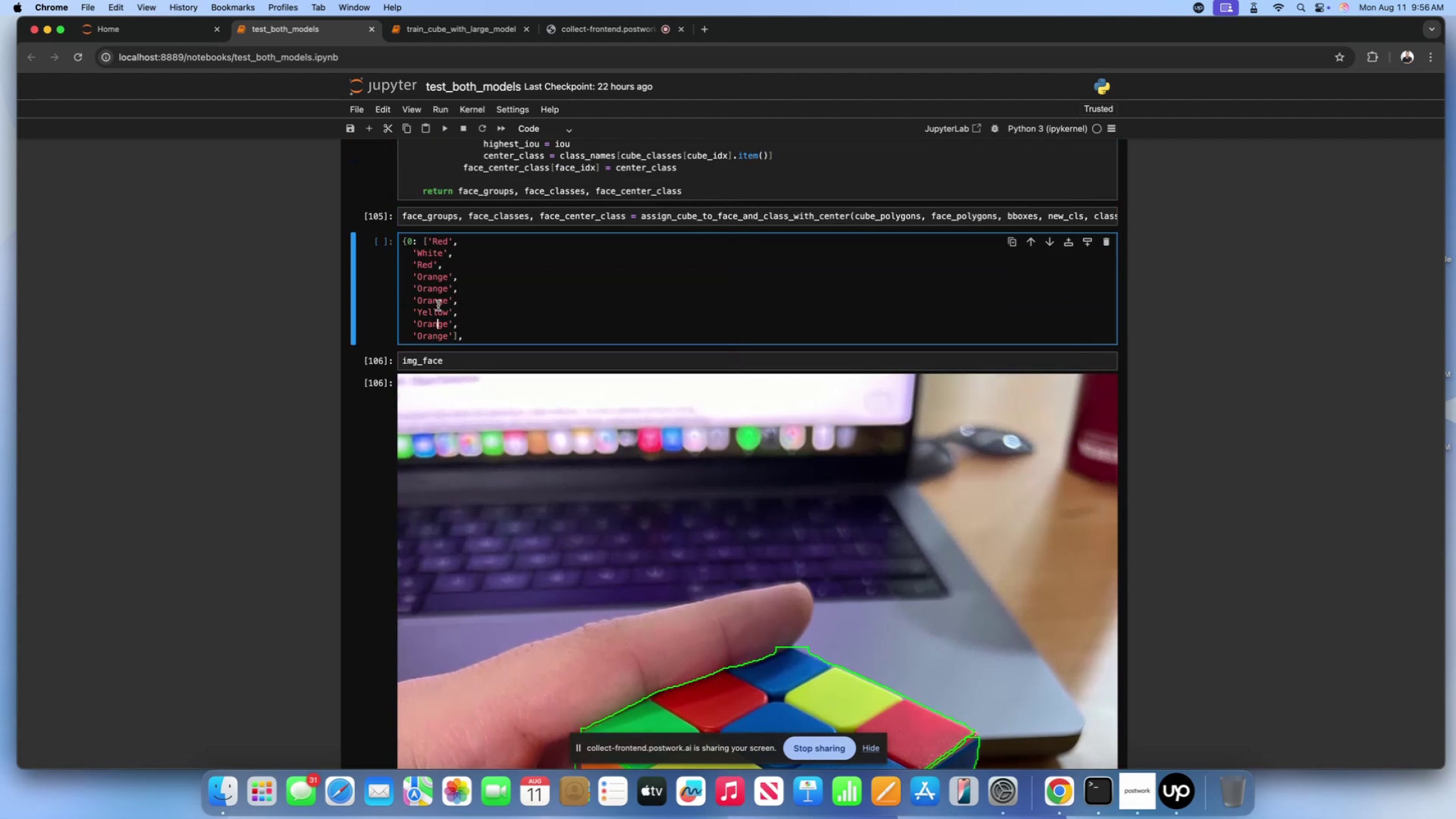 
left_click([439, 304])
 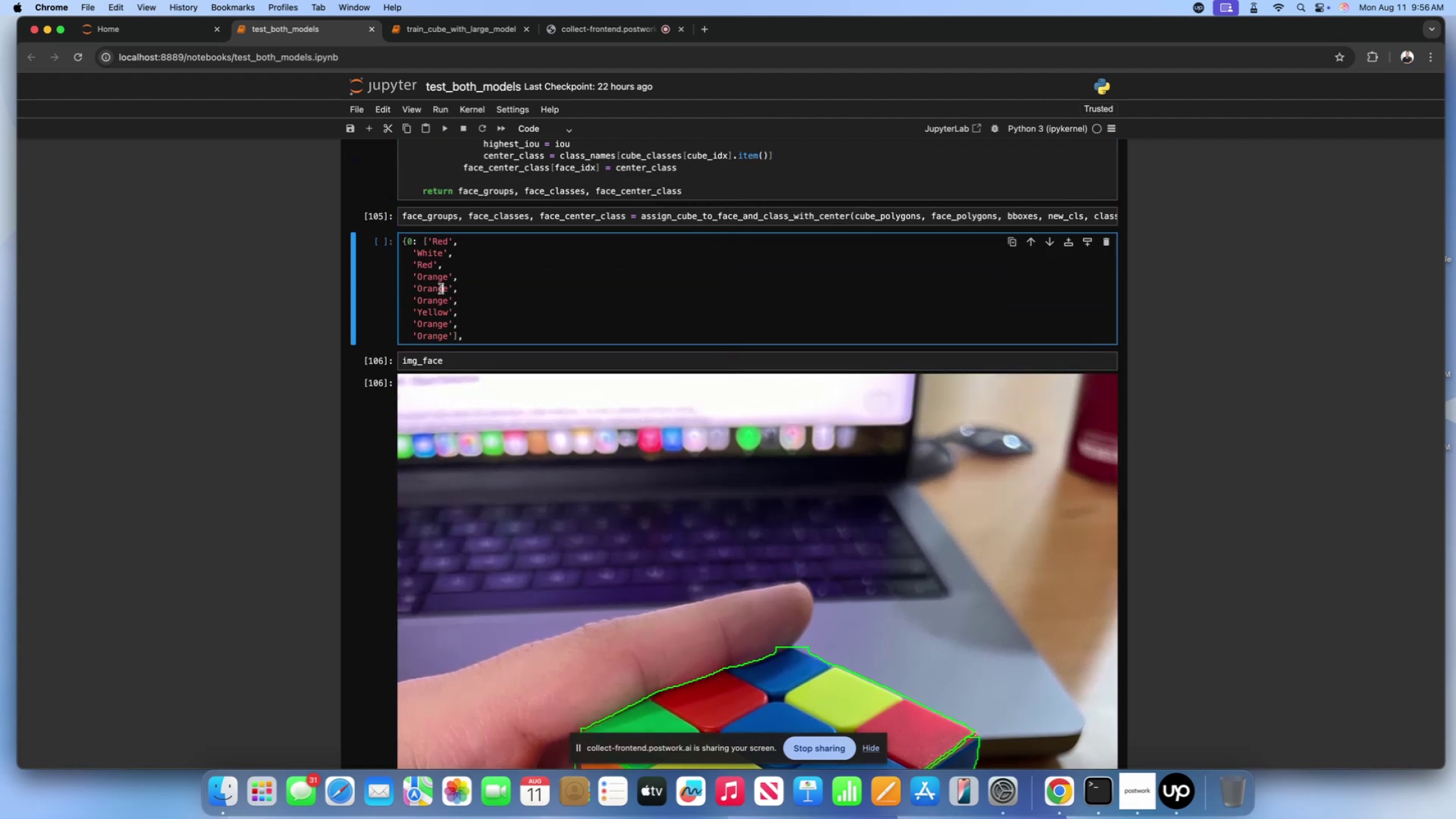 
double_click([437, 277])
 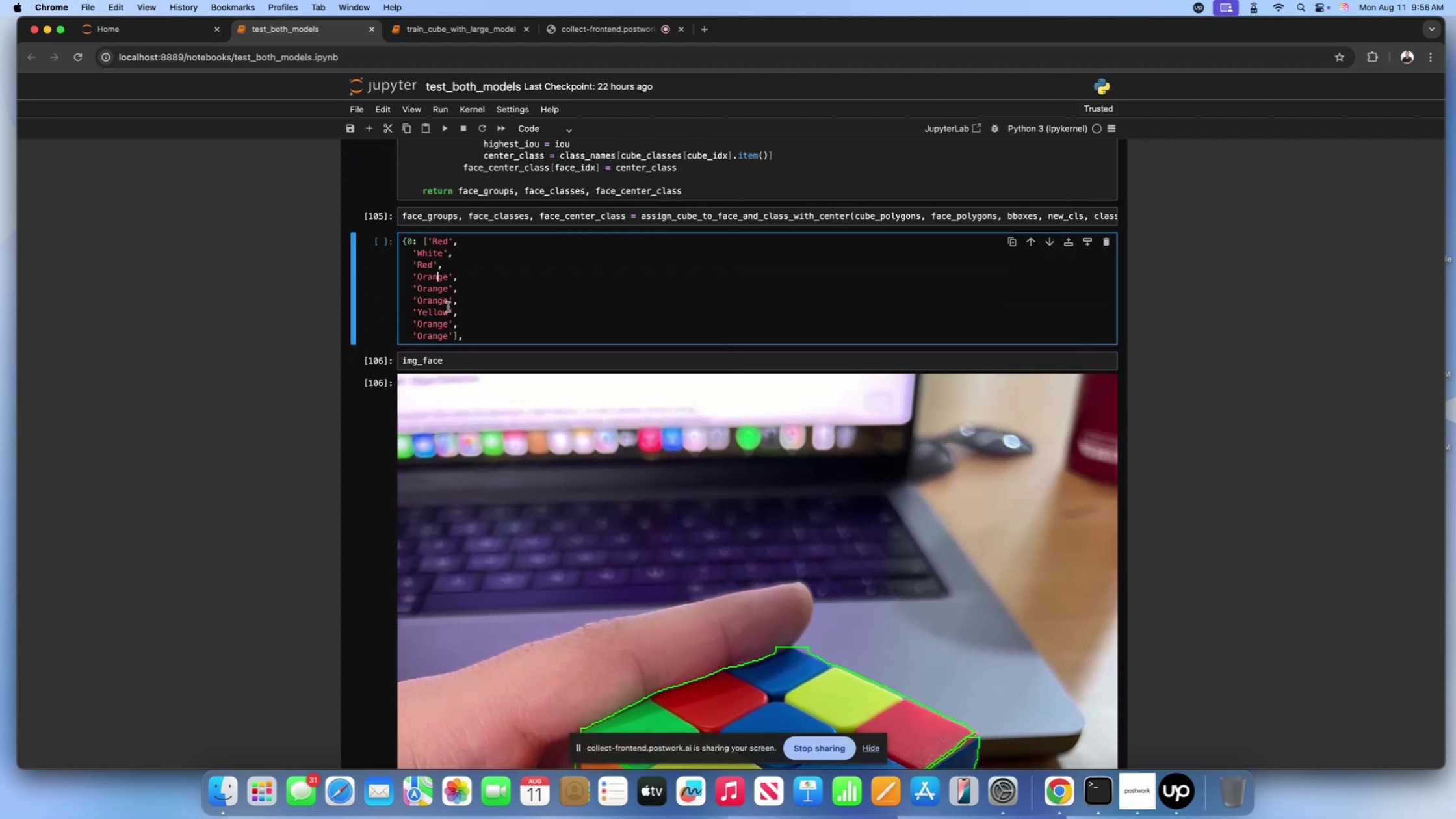 
scroll: coordinate [616, 339], scroll_direction: down, amount: 45.0
 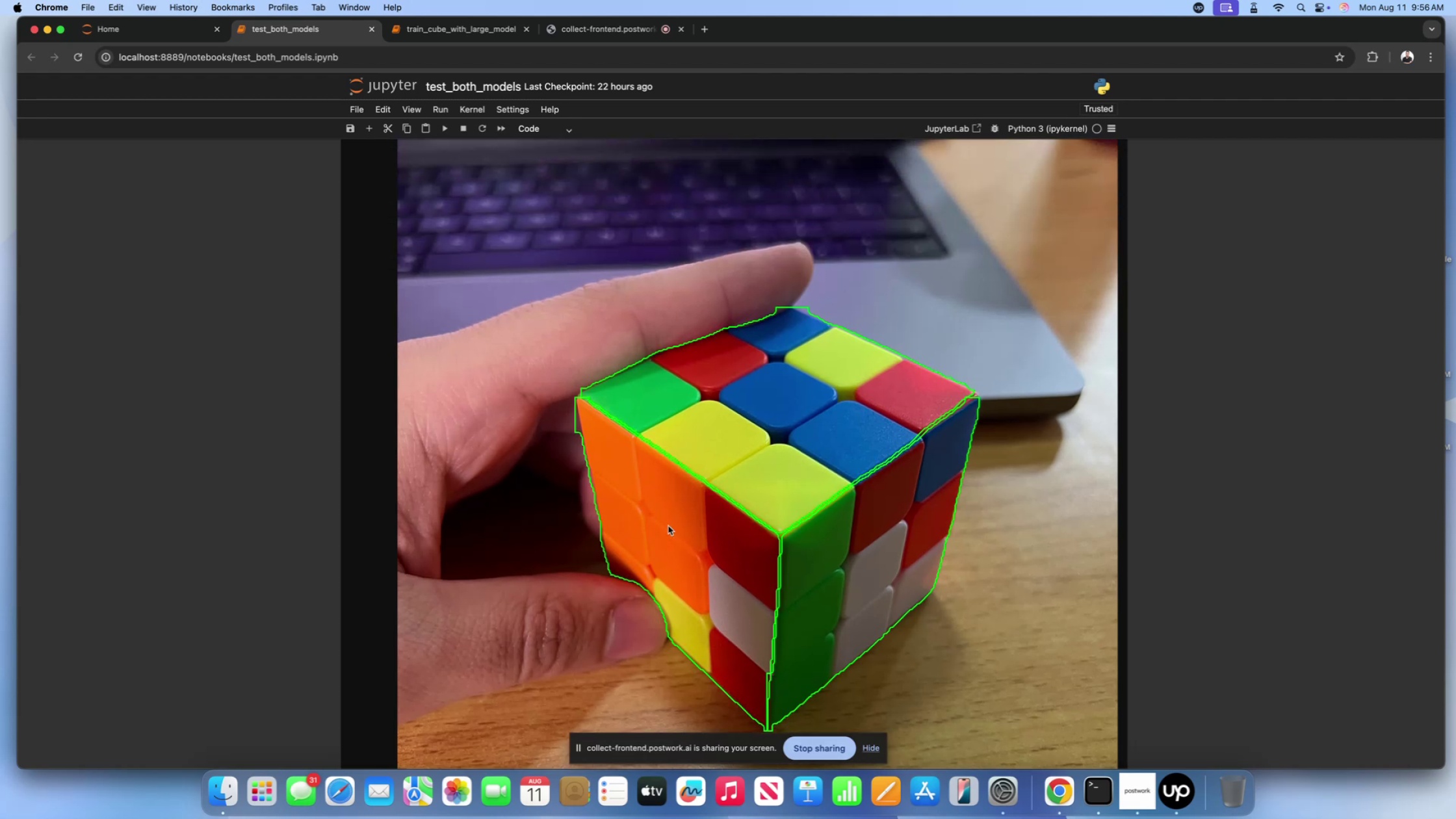 
scroll: coordinate [596, 451], scroll_direction: up, amount: 48.0
 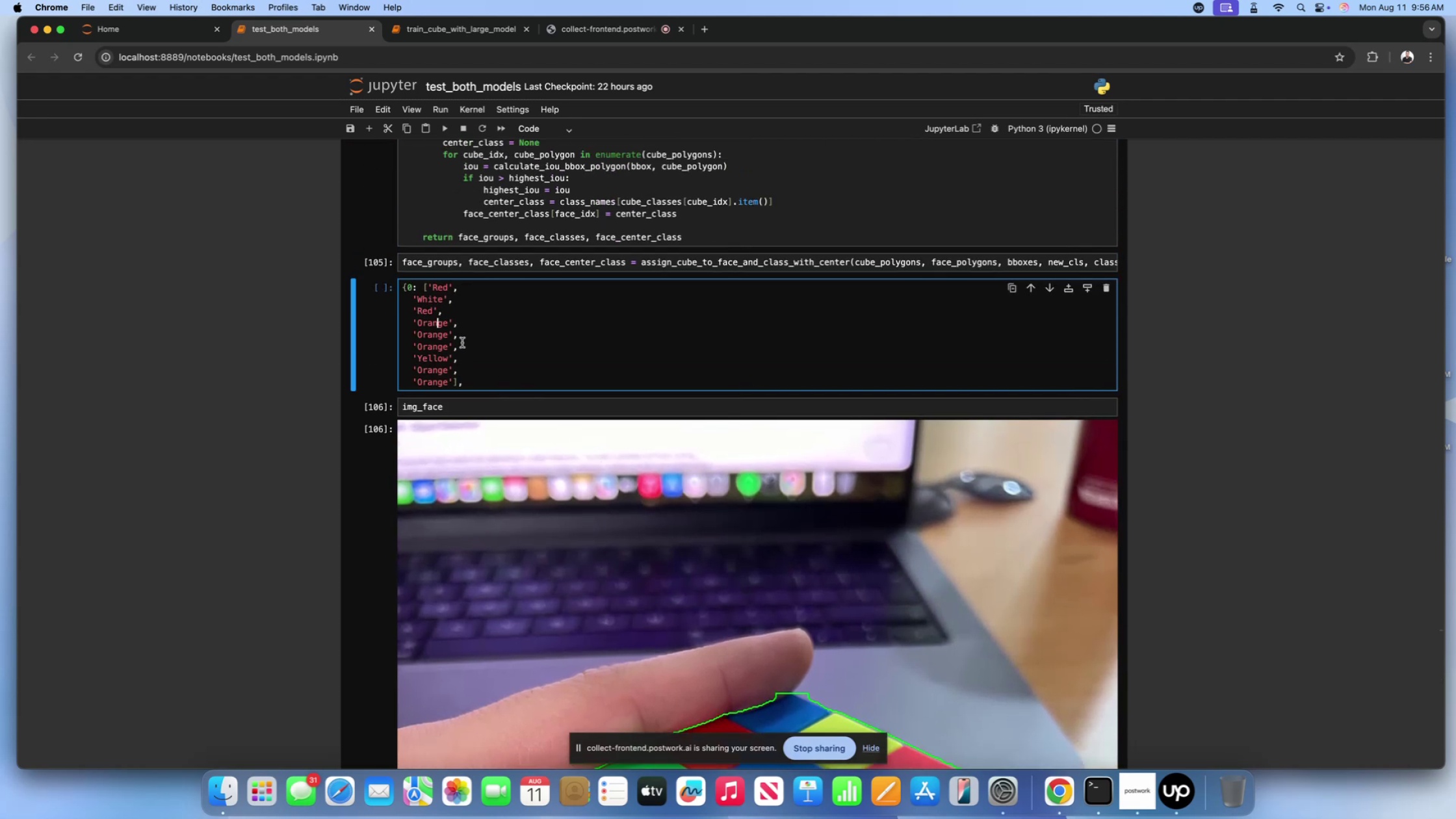 
left_click([462, 343])
 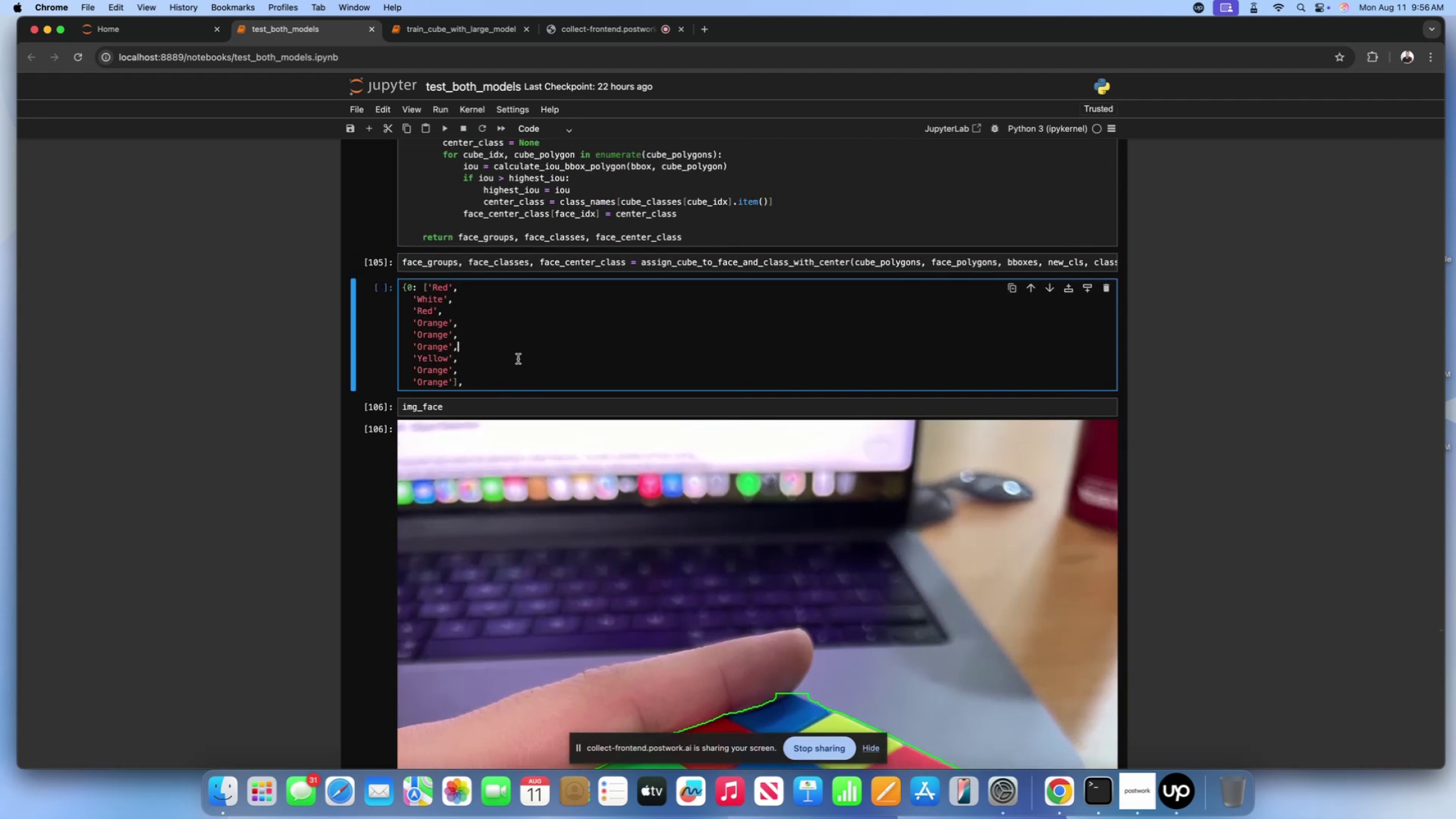 
scroll: coordinate [518, 359], scroll_direction: down, amount: 76.0
 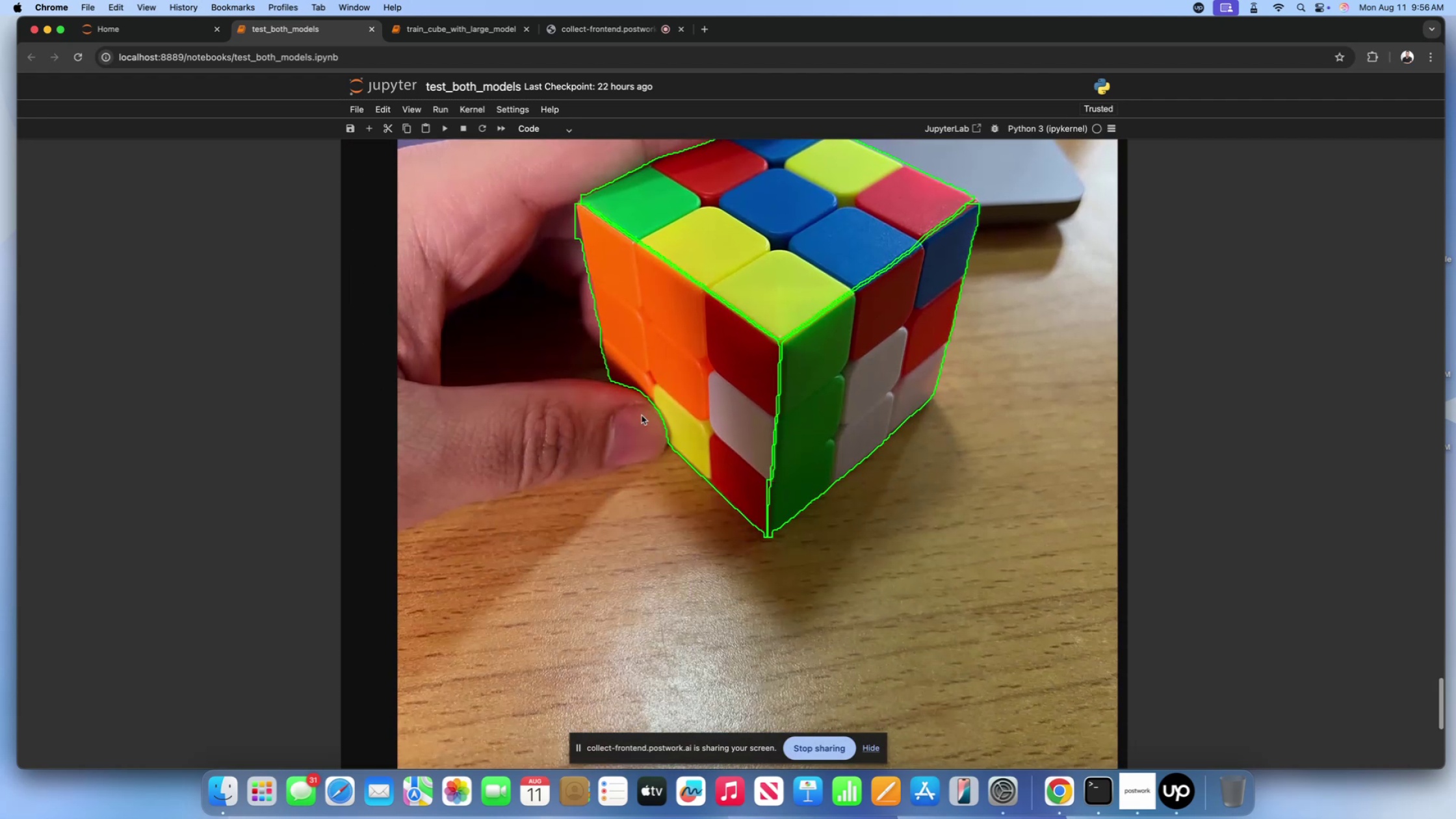 
scroll: coordinate [647, 418], scroll_direction: up, amount: 21.0
 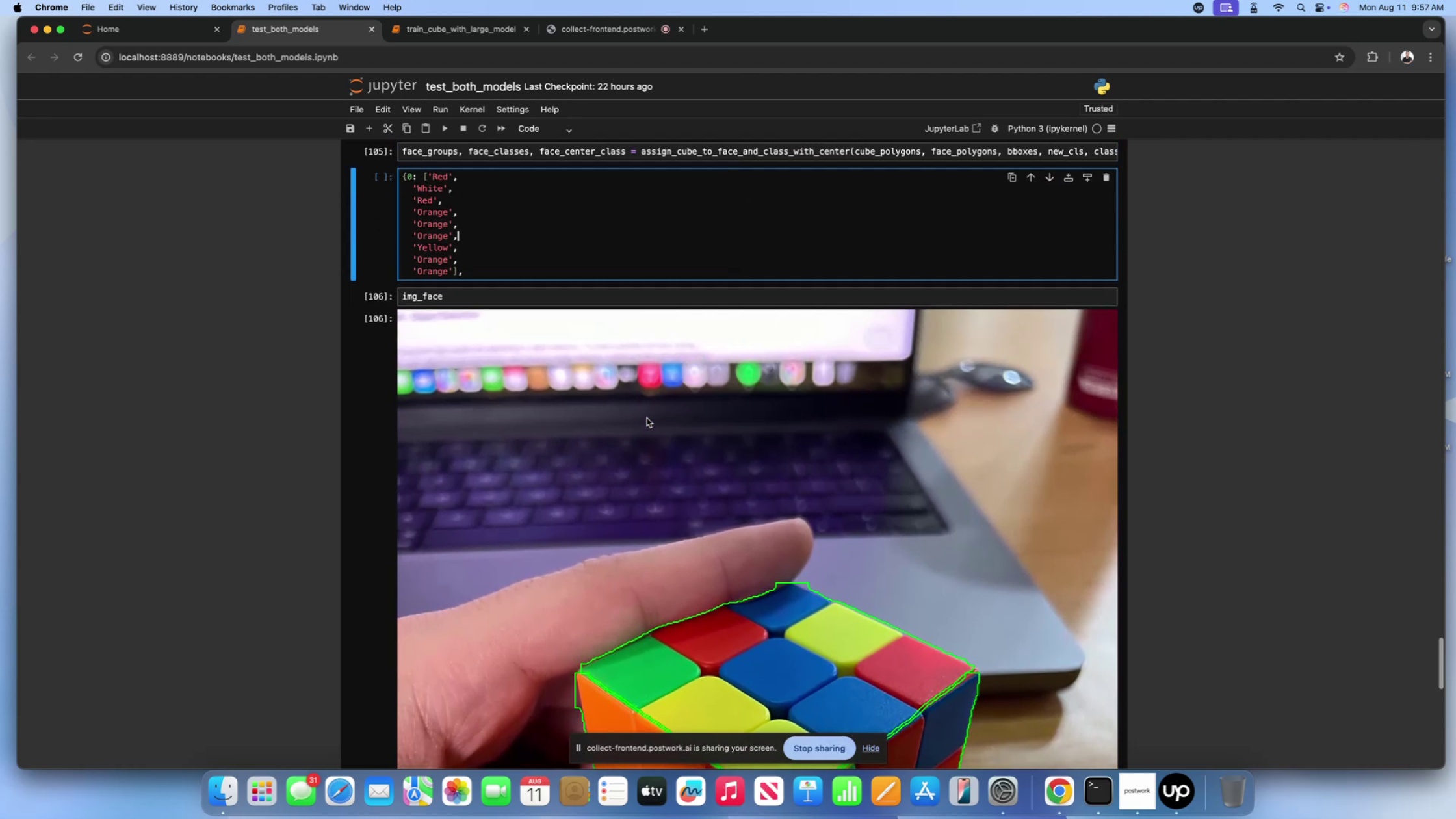 
scroll: coordinate [647, 418], scroll_direction: down, amount: 46.0
 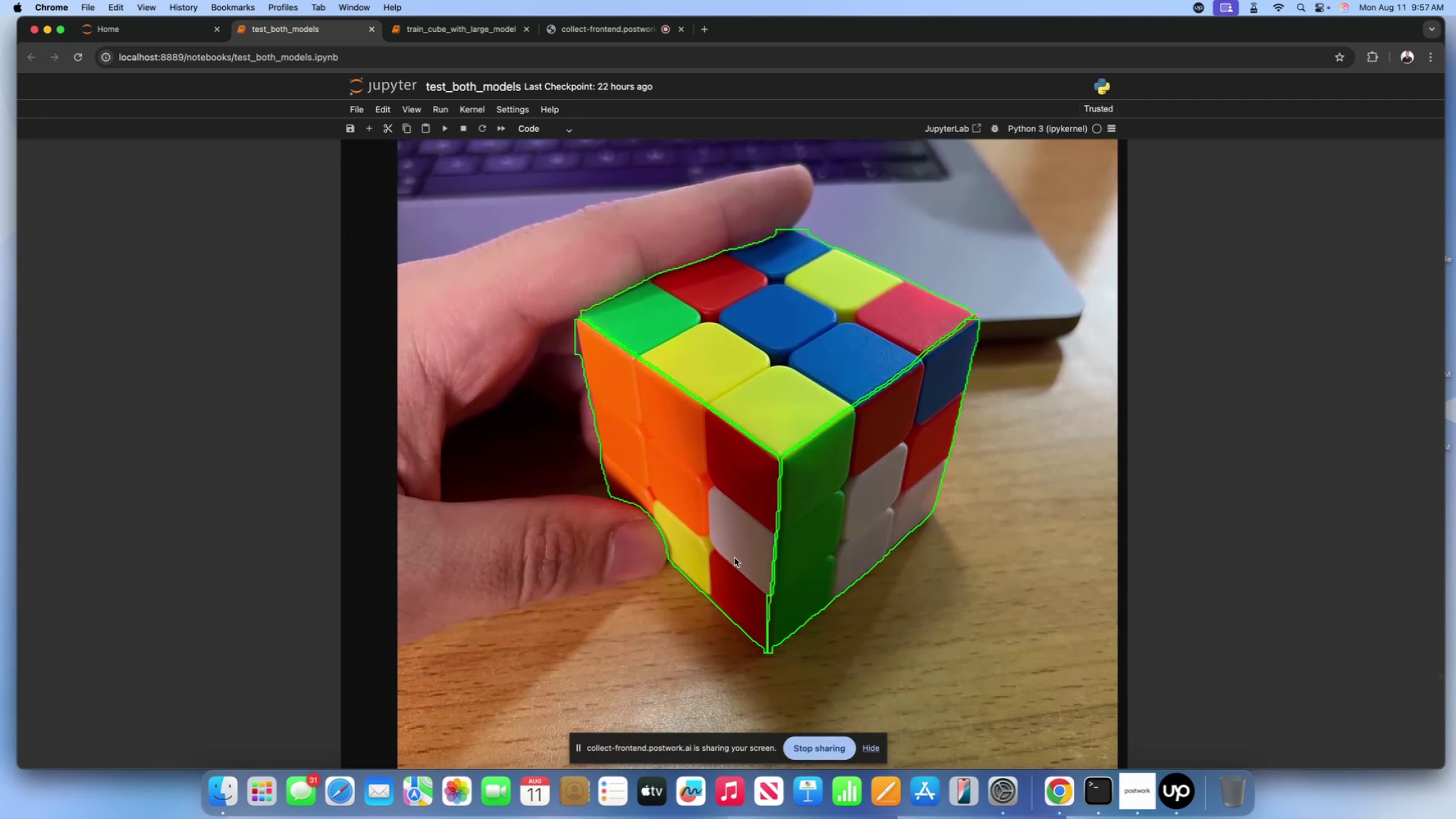 
scroll: coordinate [657, 502], scroll_direction: up, amount: 68.0
 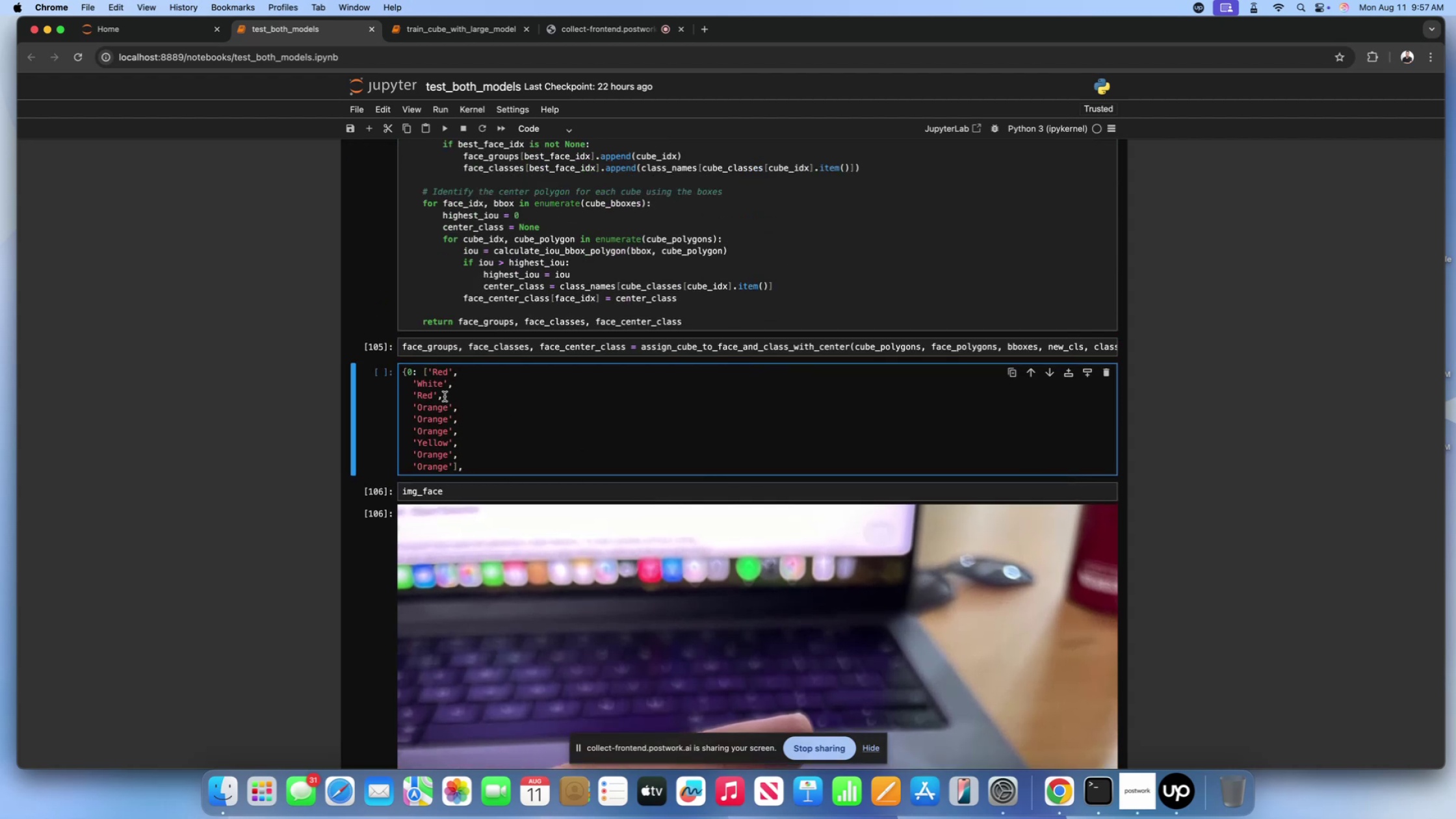 
left_click_drag(start_coordinate=[445, 396], to_coordinate=[415, 374])
 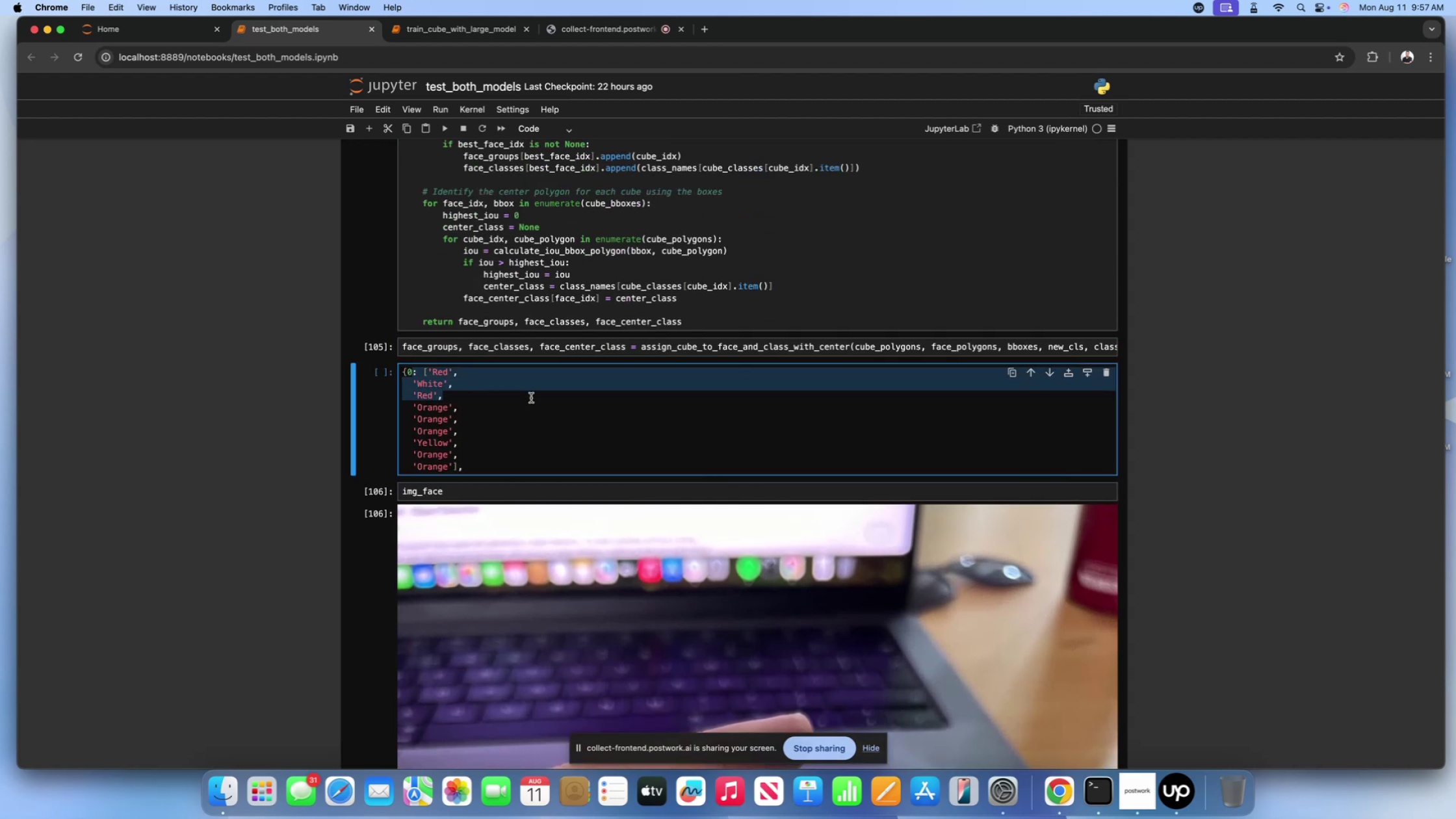 
scroll: coordinate [531, 398], scroll_direction: down, amount: 73.0
 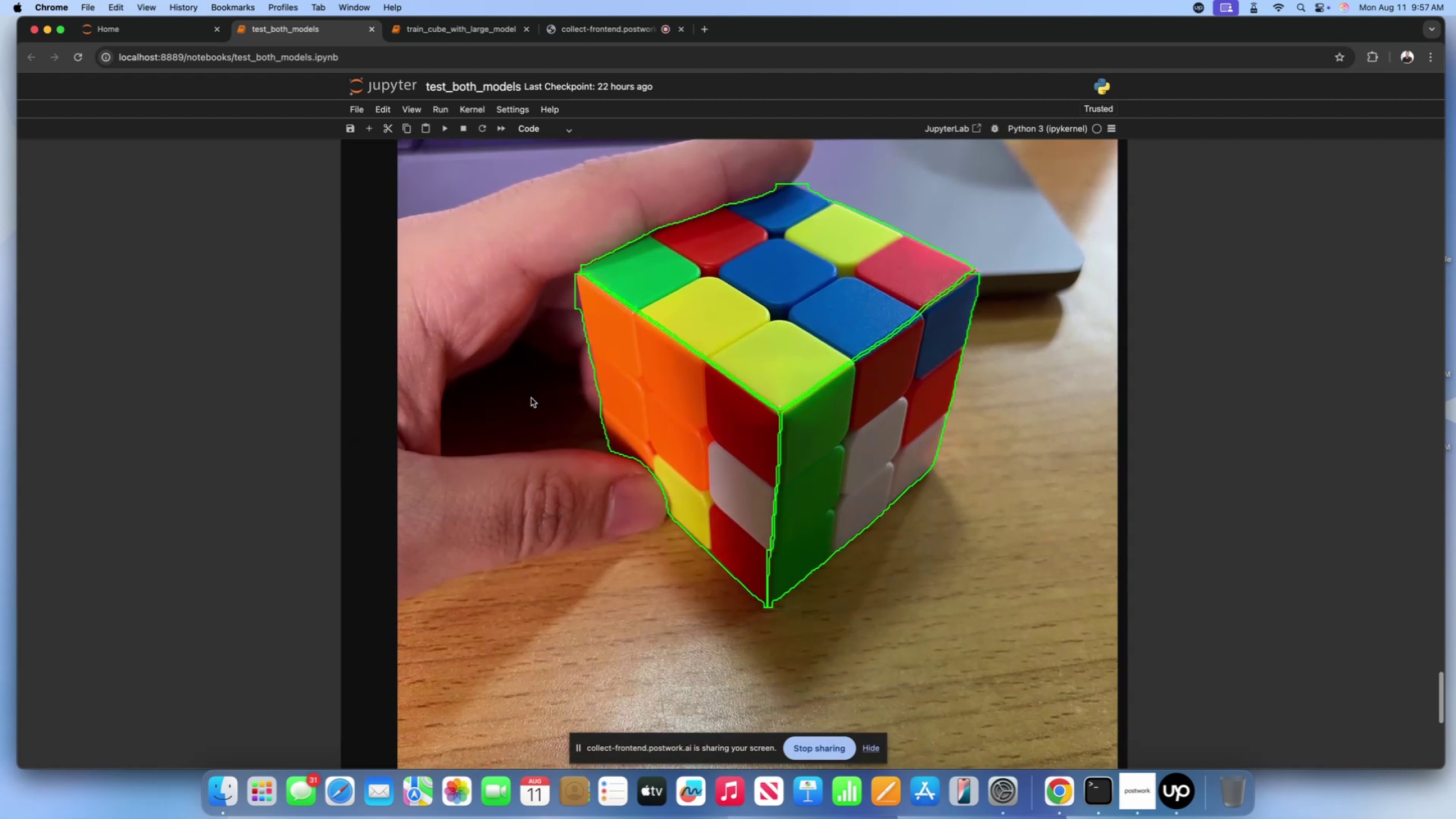 
scroll: coordinate [531, 398], scroll_direction: up, amount: 22.0
 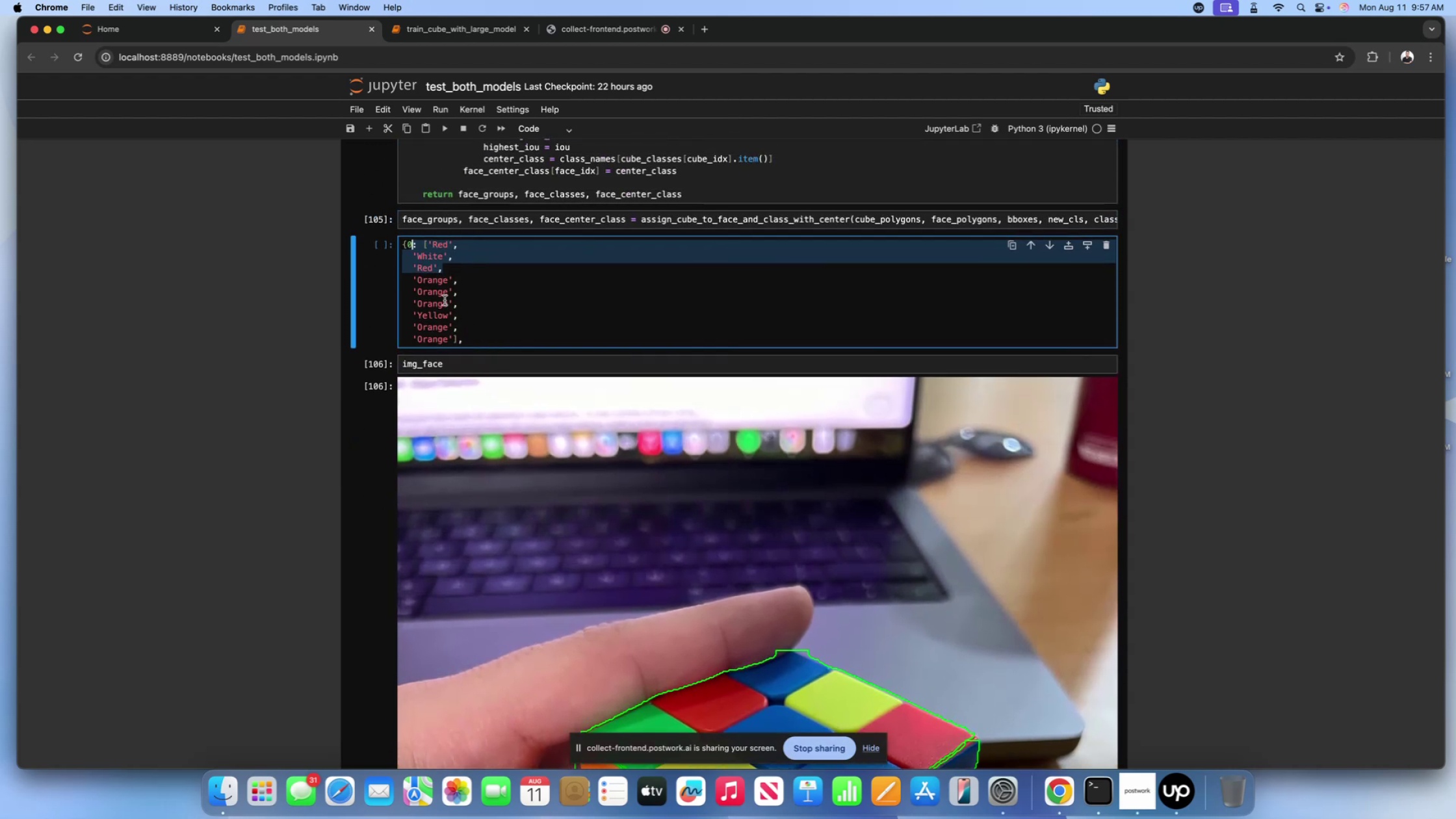 
left_click_drag(start_coordinate=[474, 304], to_coordinate=[384, 282])
 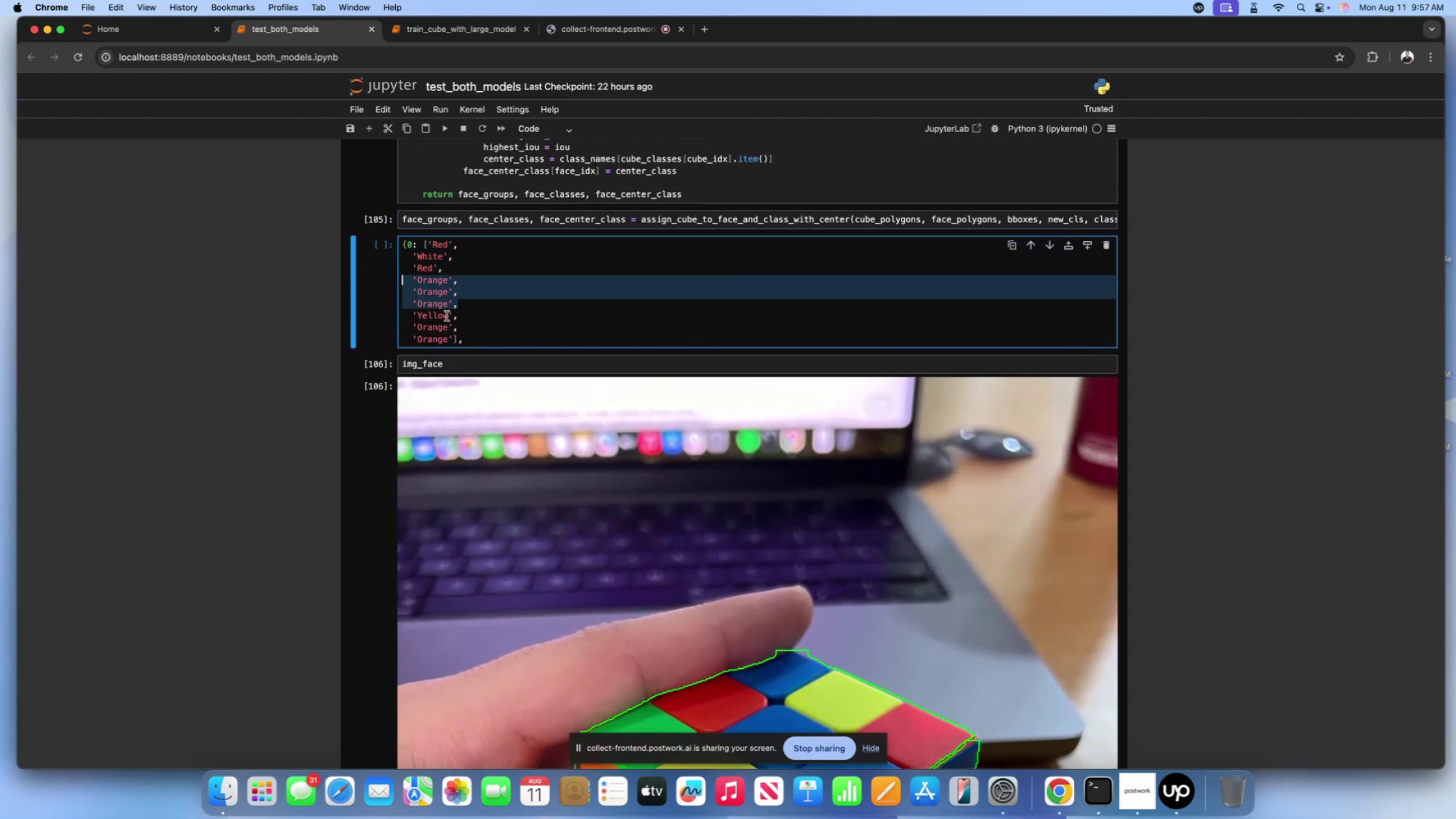 
scroll: coordinate [488, 360], scroll_direction: down, amount: 53.0
 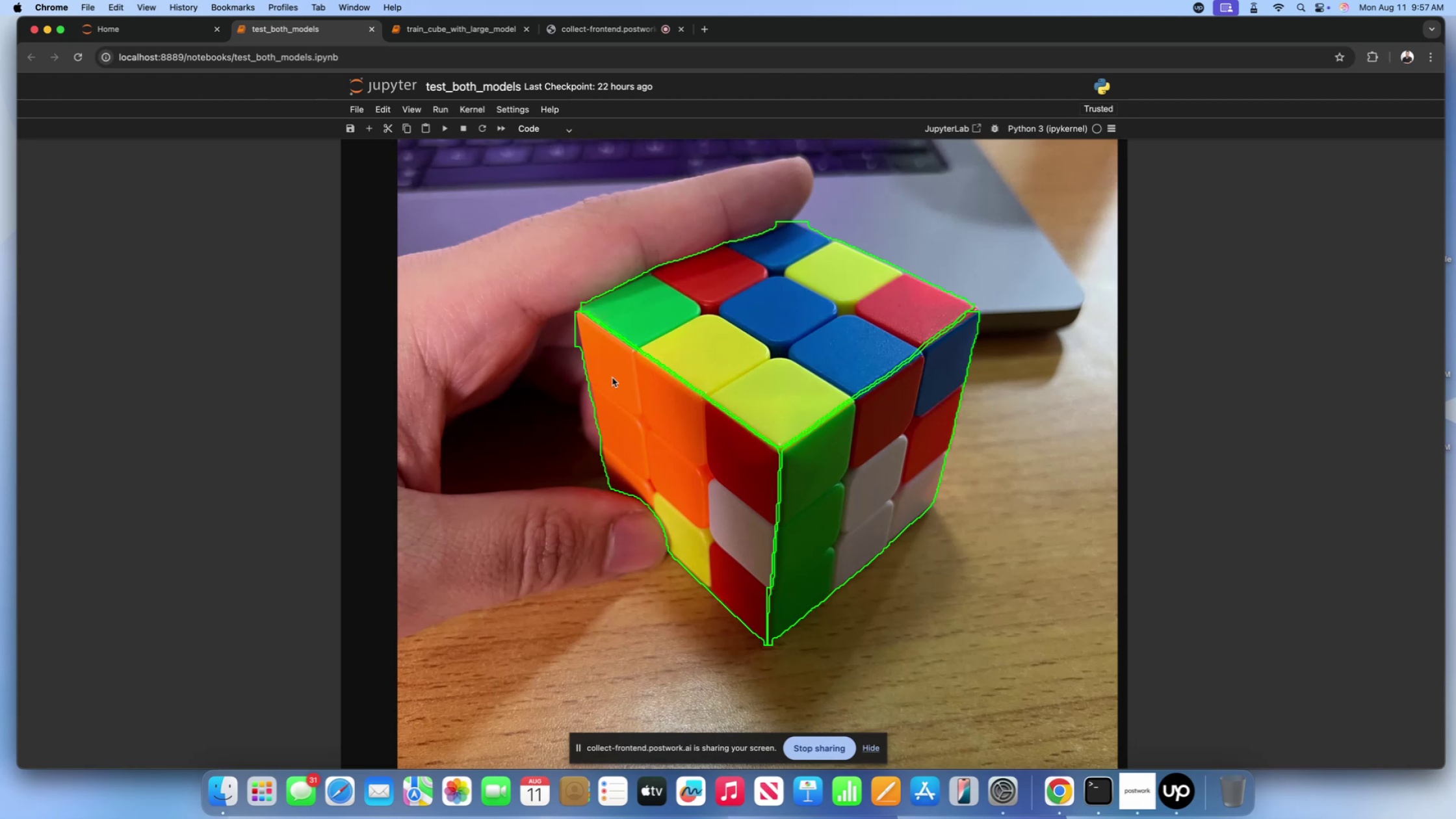 
scroll: coordinate [595, 365], scroll_direction: up, amount: 62.0
 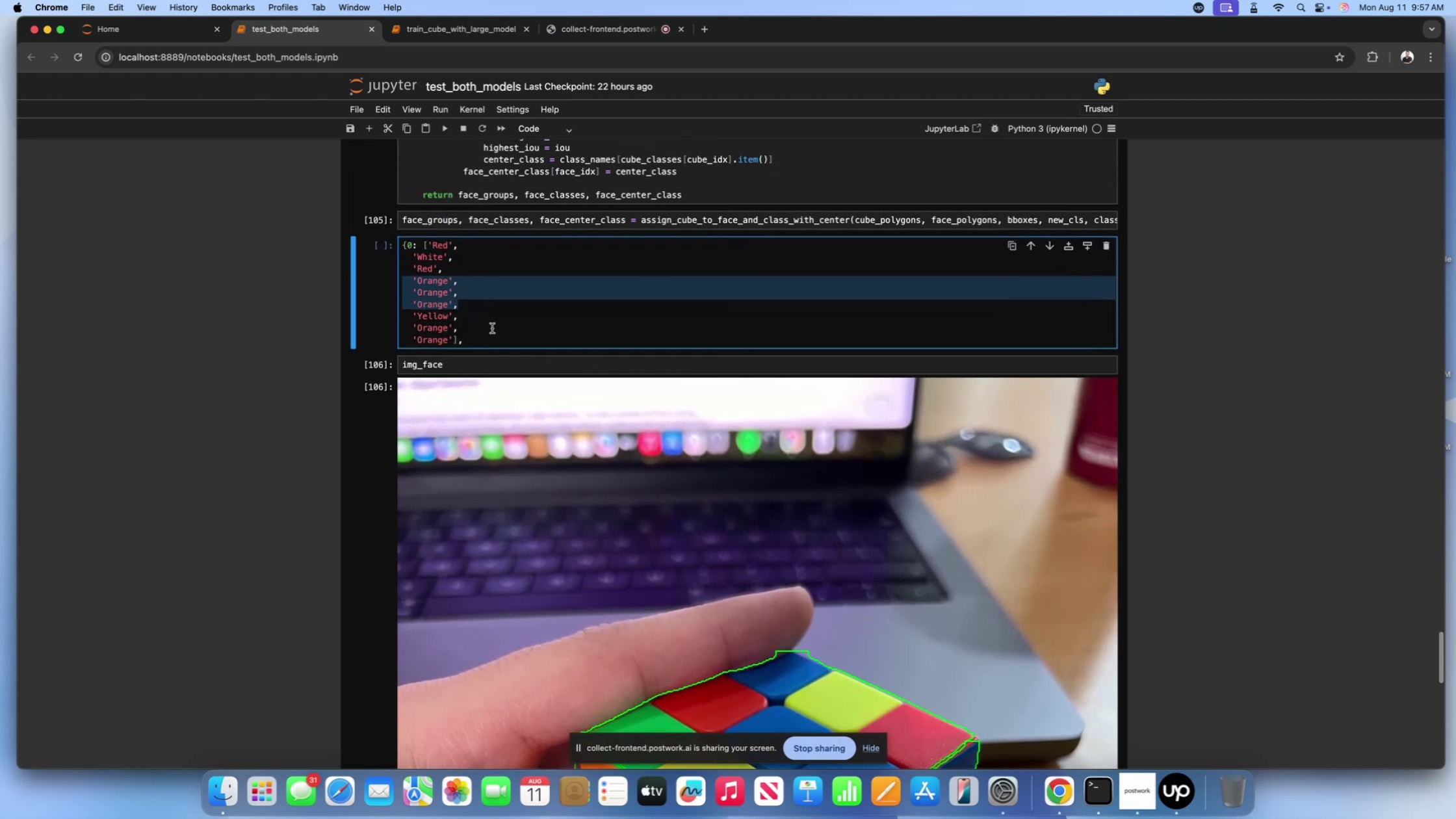 
scroll: coordinate [705, 528], scroll_direction: down, amount: 57.0
 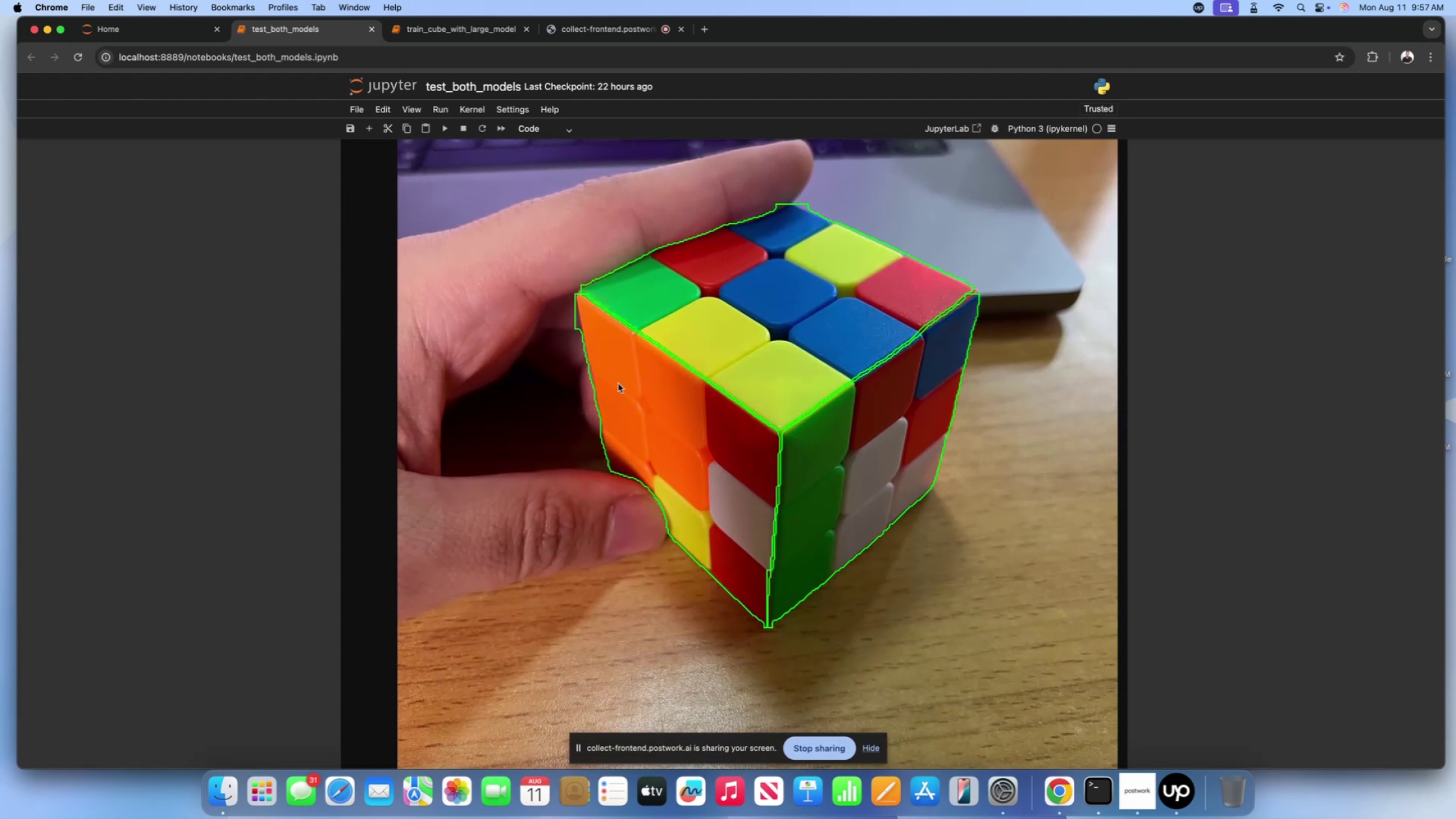 
scroll: coordinate [676, 333], scroll_direction: up, amount: 63.0
 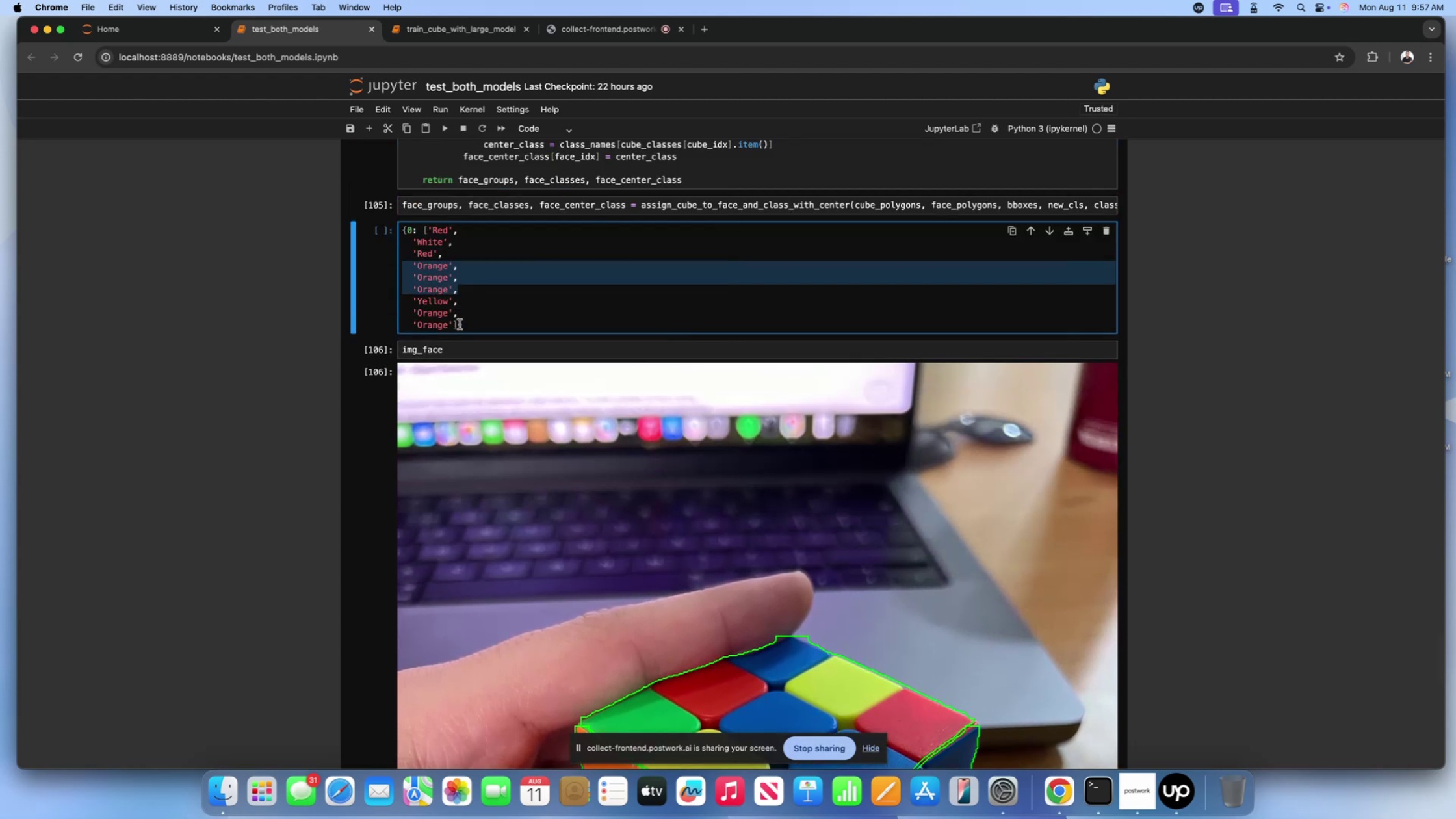 
left_click([460, 323])
 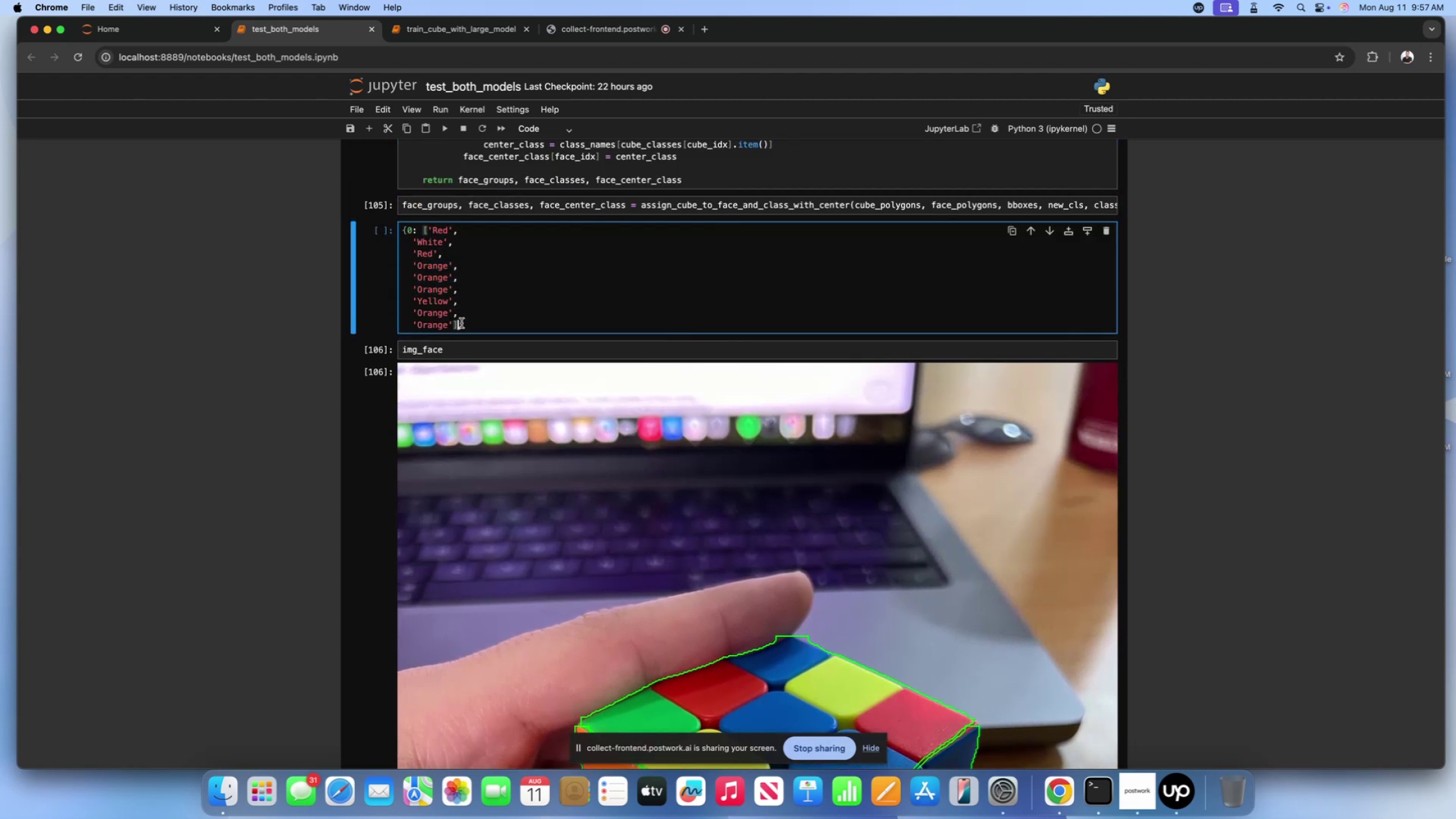 
left_click_drag(start_coordinate=[484, 321], to_coordinate=[408, 304])
 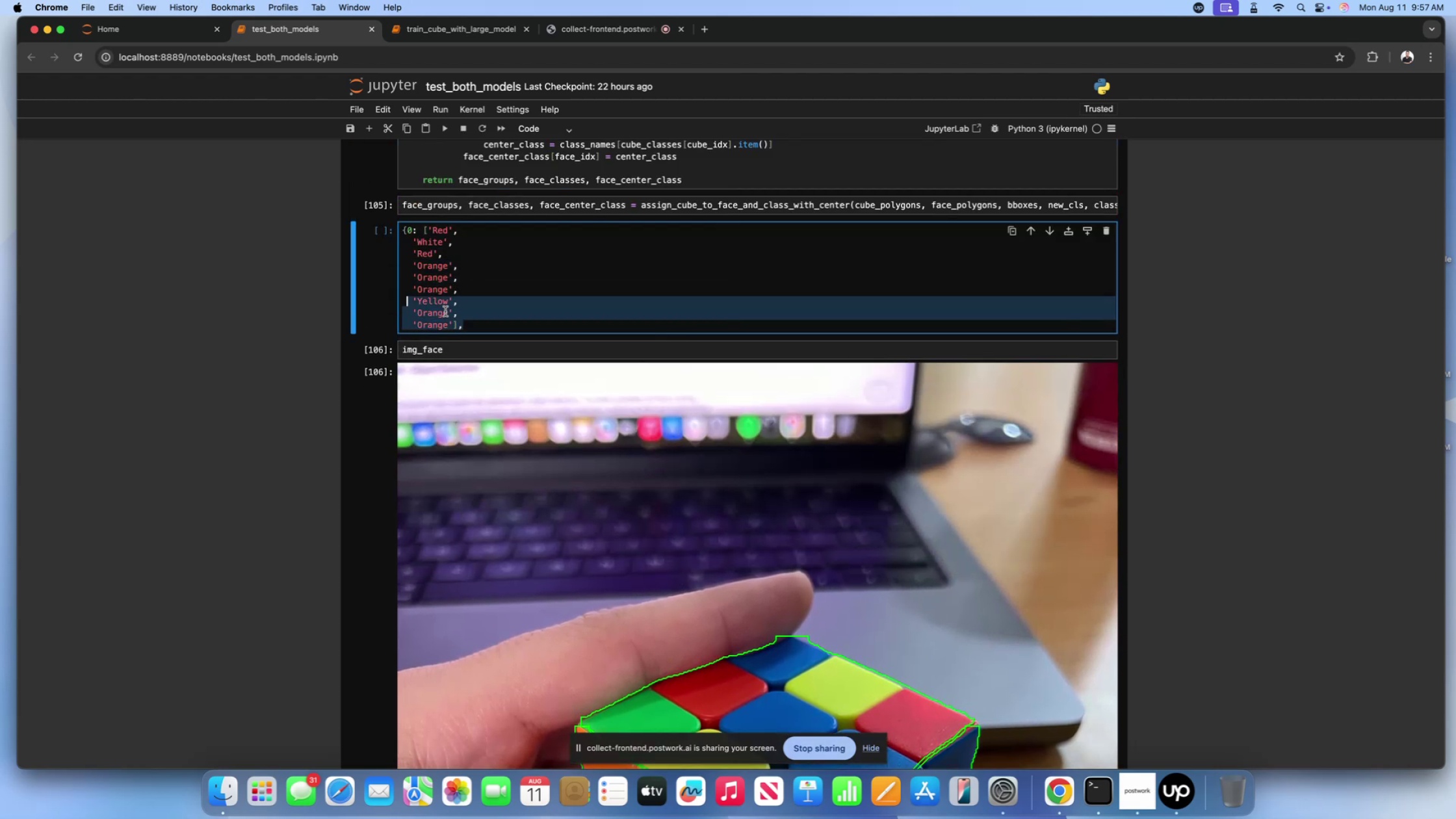 
scroll: coordinate [580, 388], scroll_direction: down, amount: 142.0
 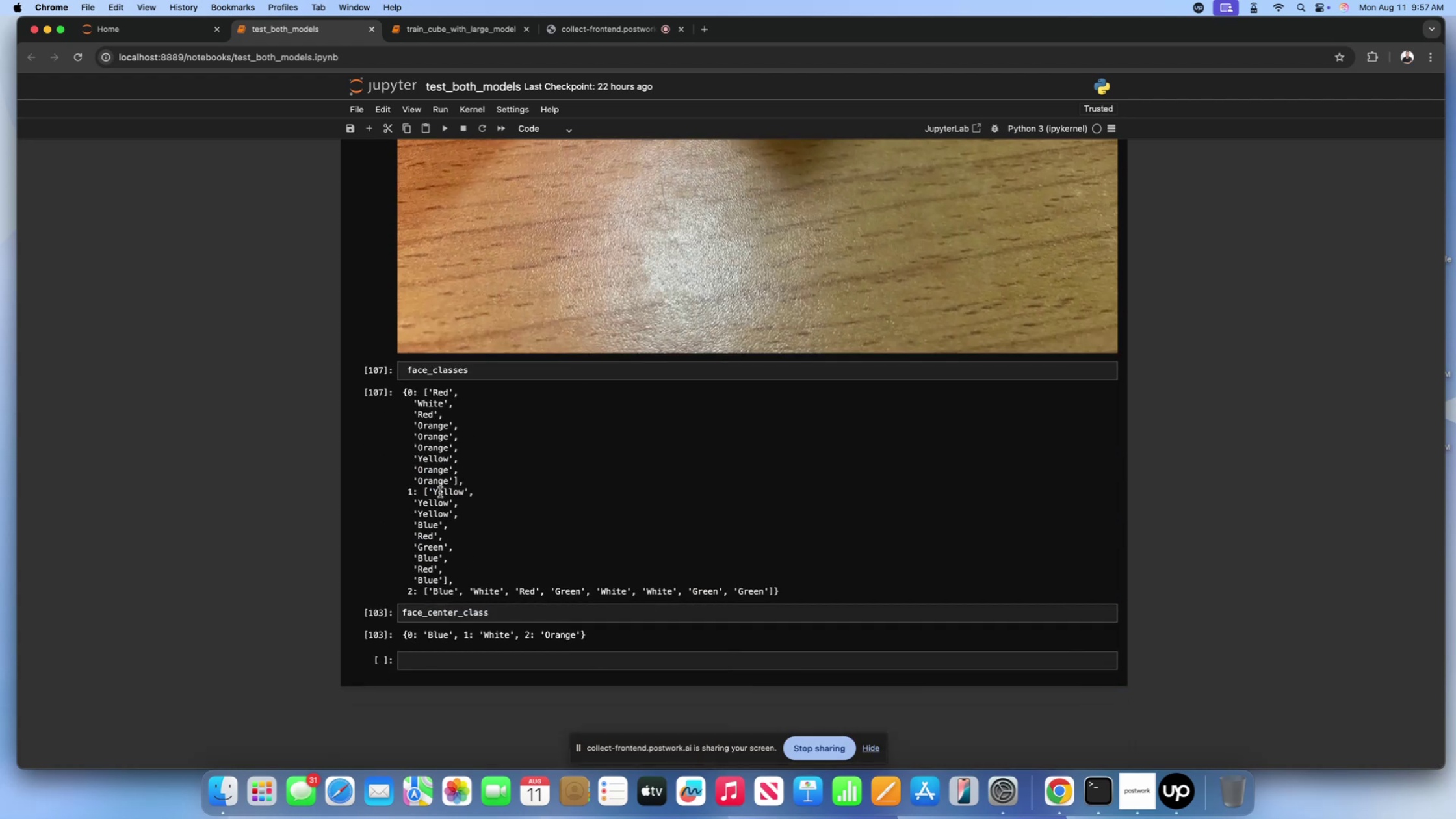 
left_click([440, 492])
 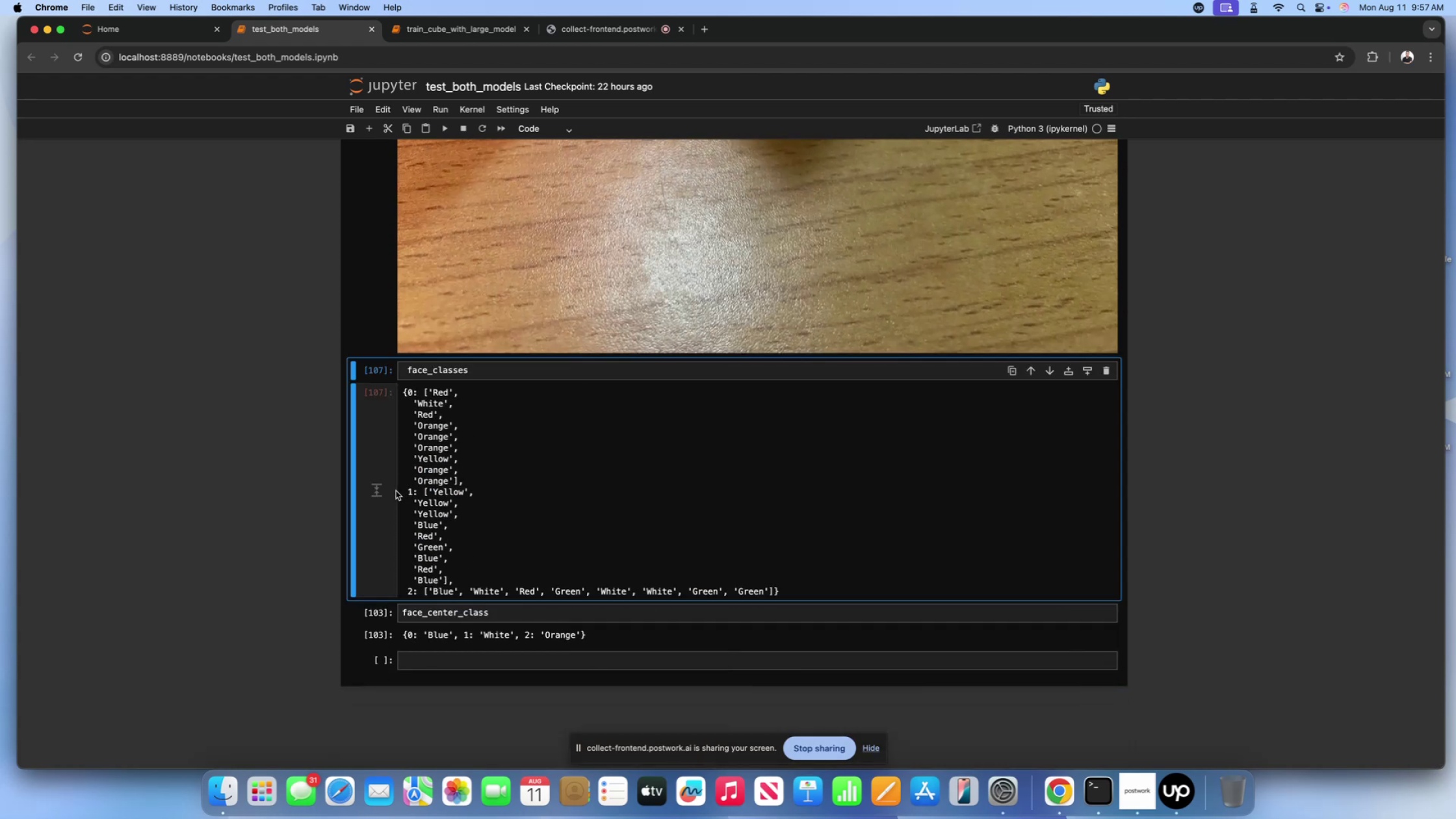 
left_click_drag(start_coordinate=[396, 491], to_coordinate=[468, 534])
 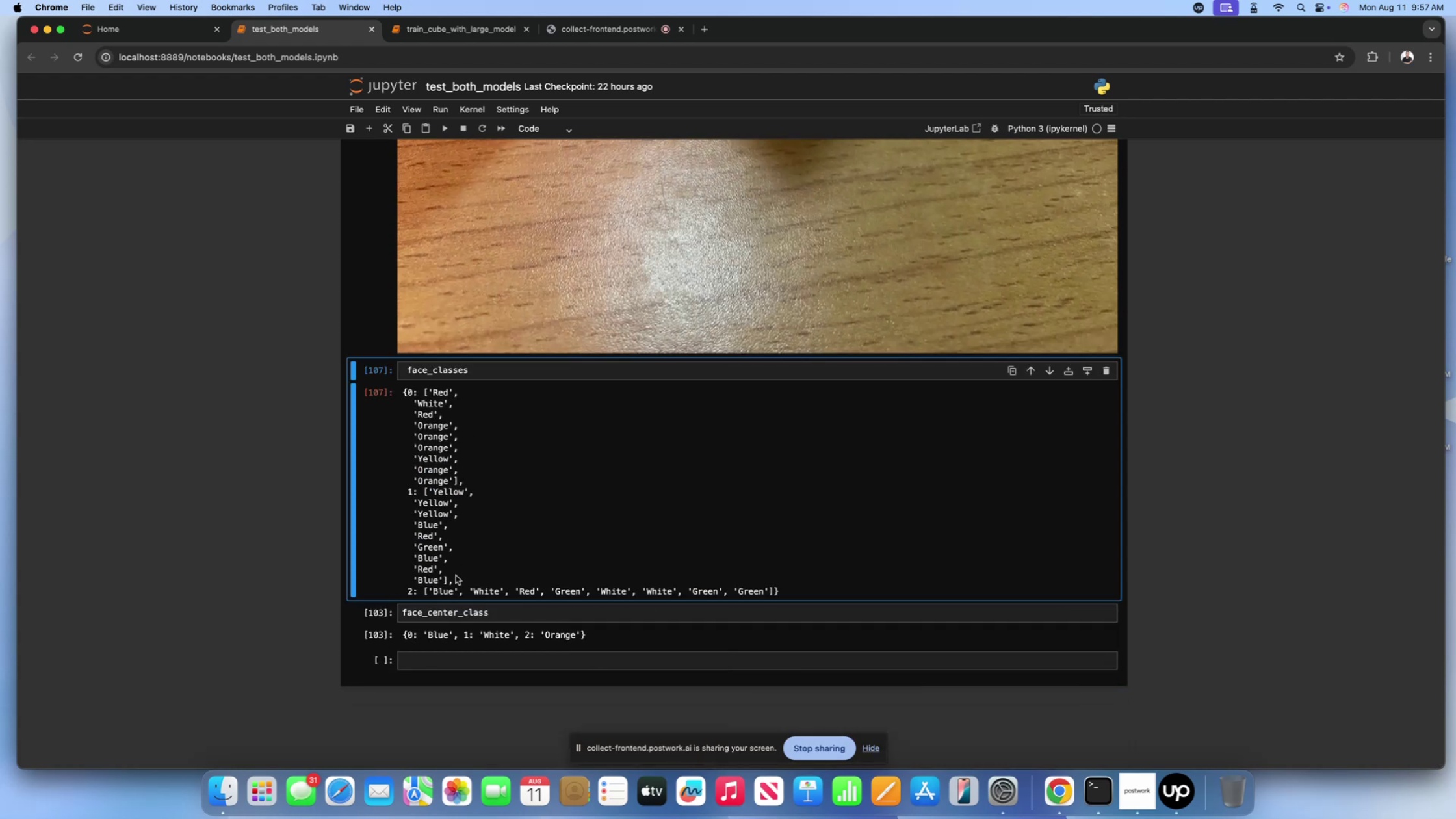 
left_click_drag(start_coordinate=[456, 581], to_coordinate=[404, 496])
 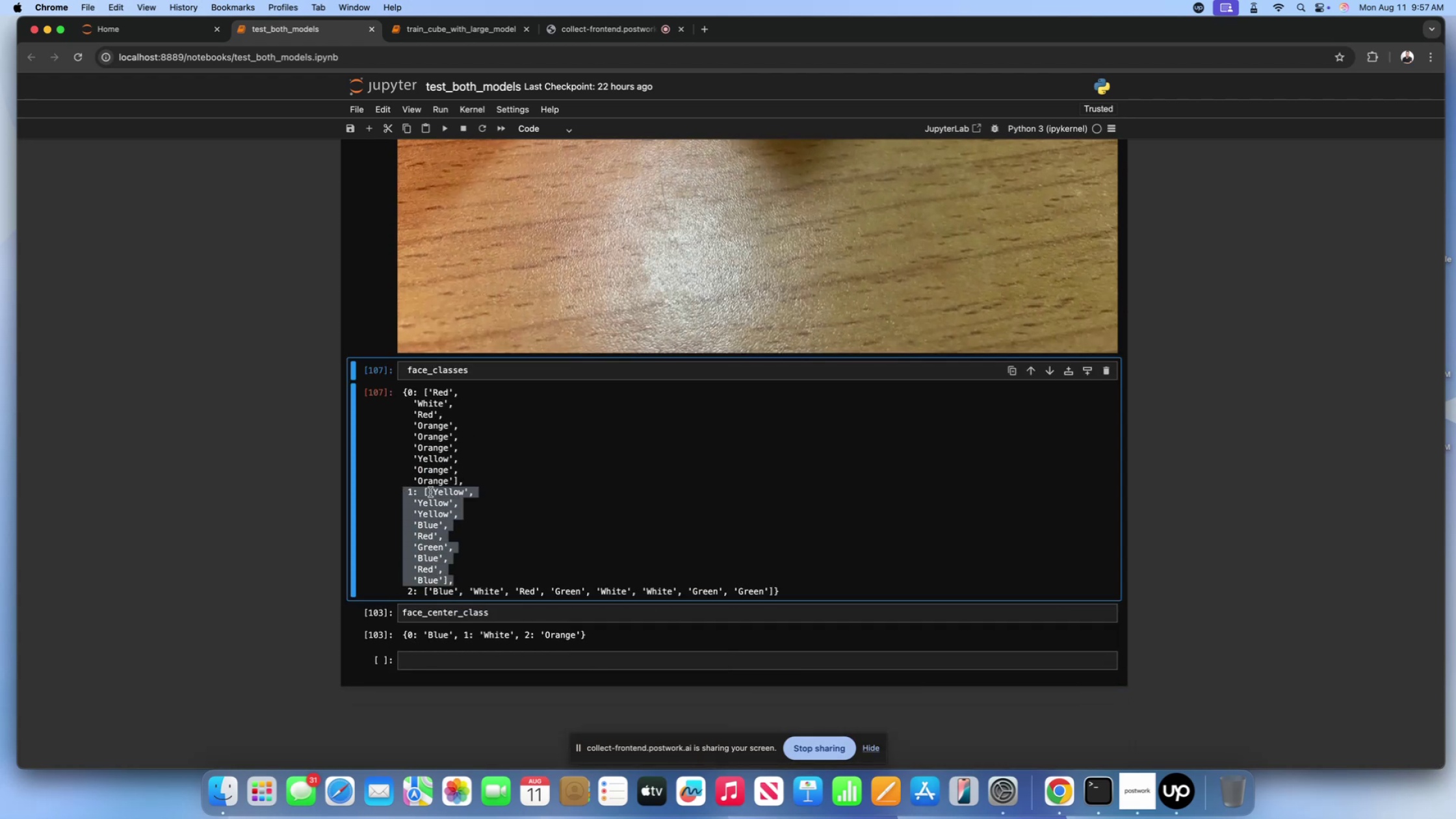 
key(Meta+CommandLeft)
 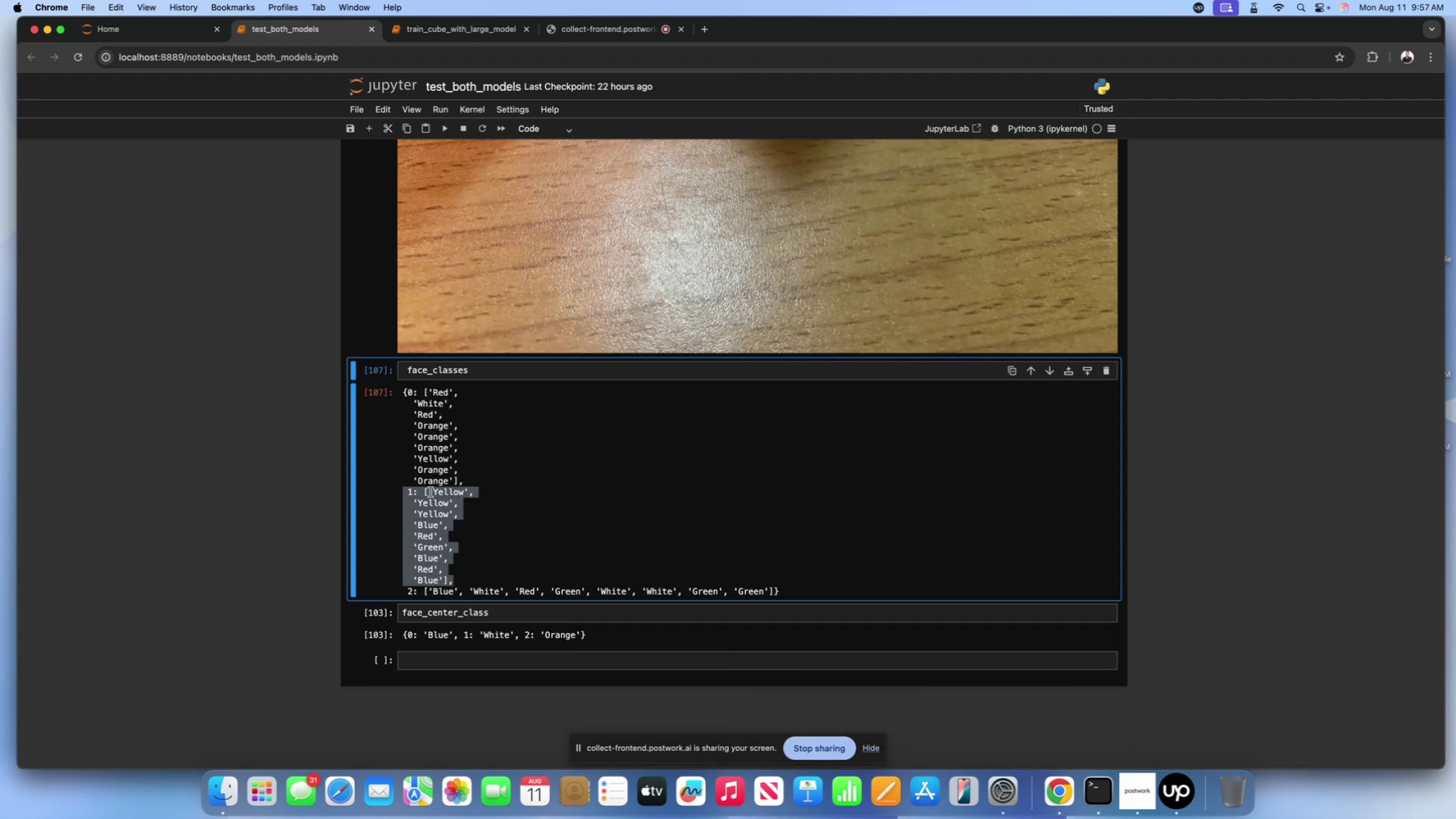 
key(Meta+C)
 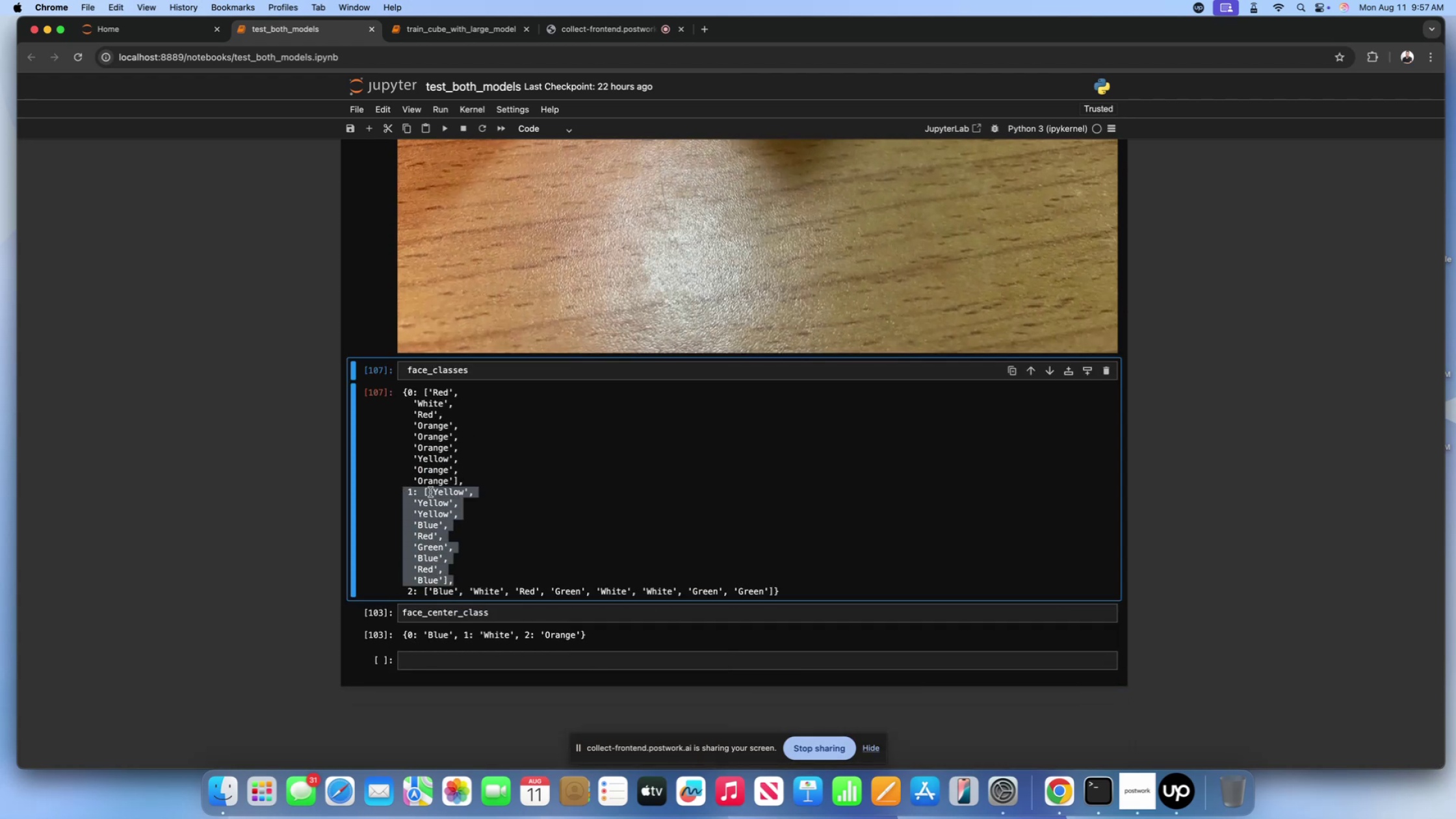 
scroll: coordinate [734, 491], scroll_direction: up, amount: 213.0
 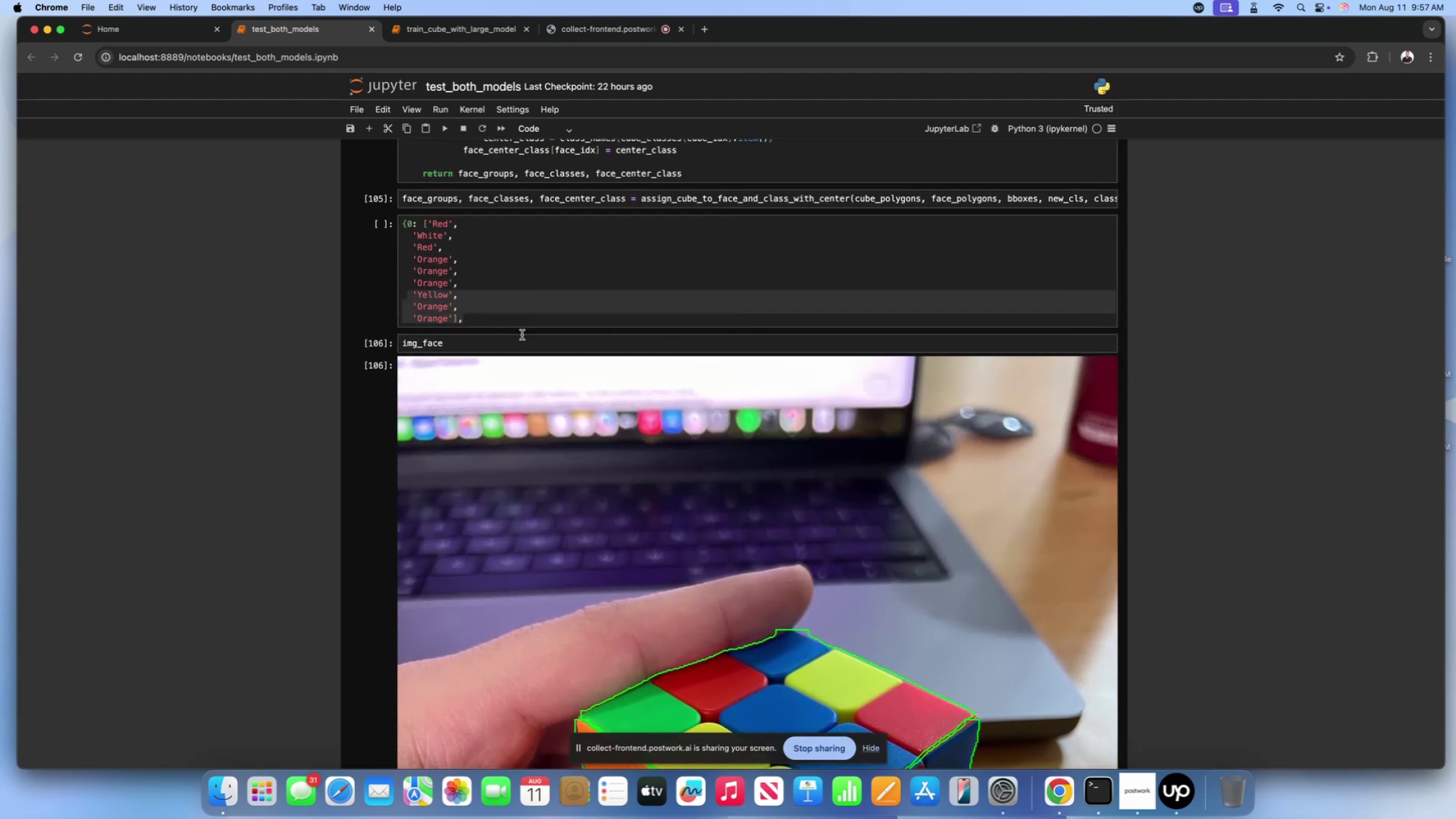 
left_click([496, 313])
 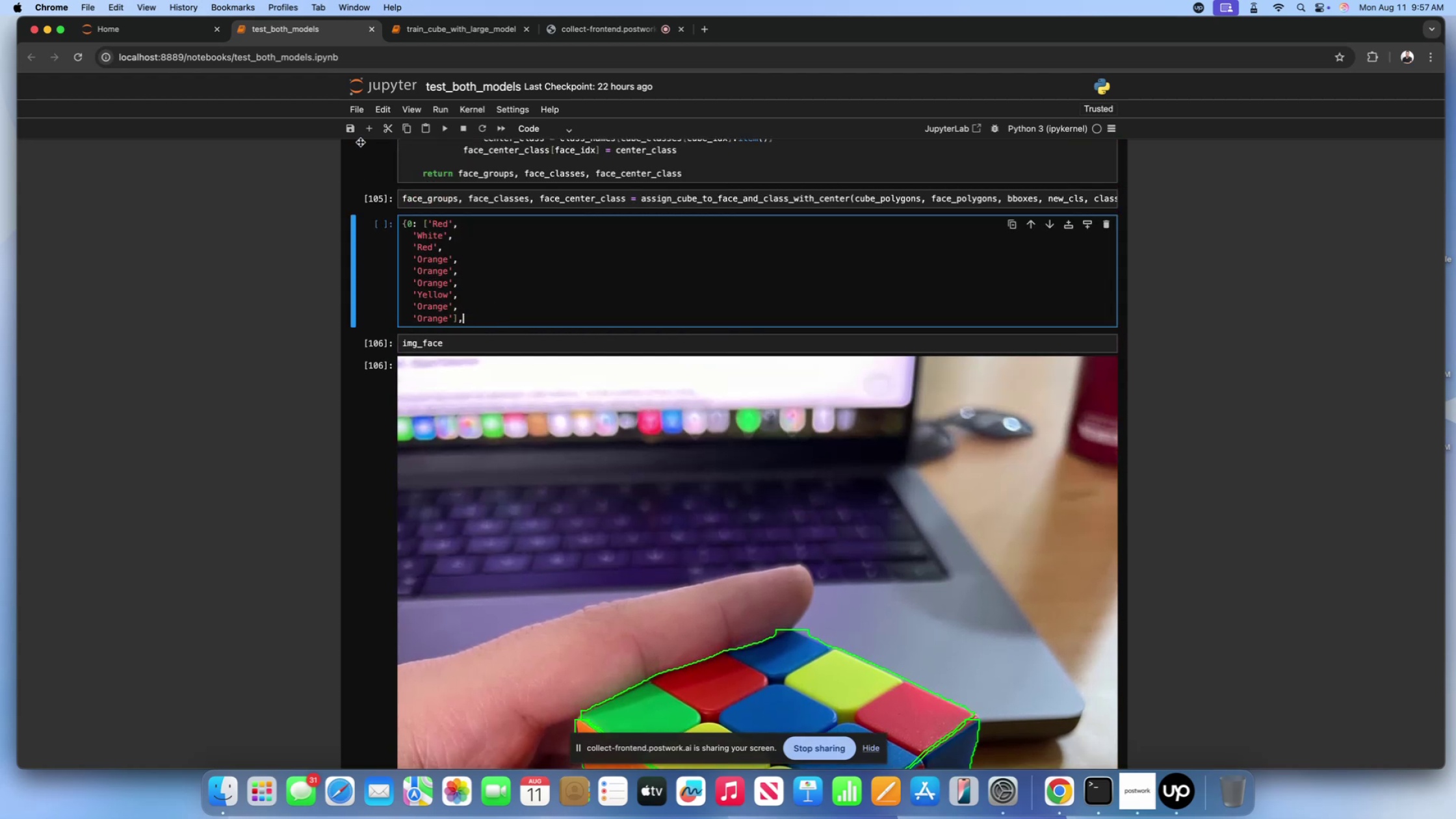 
left_click([366, 130])
 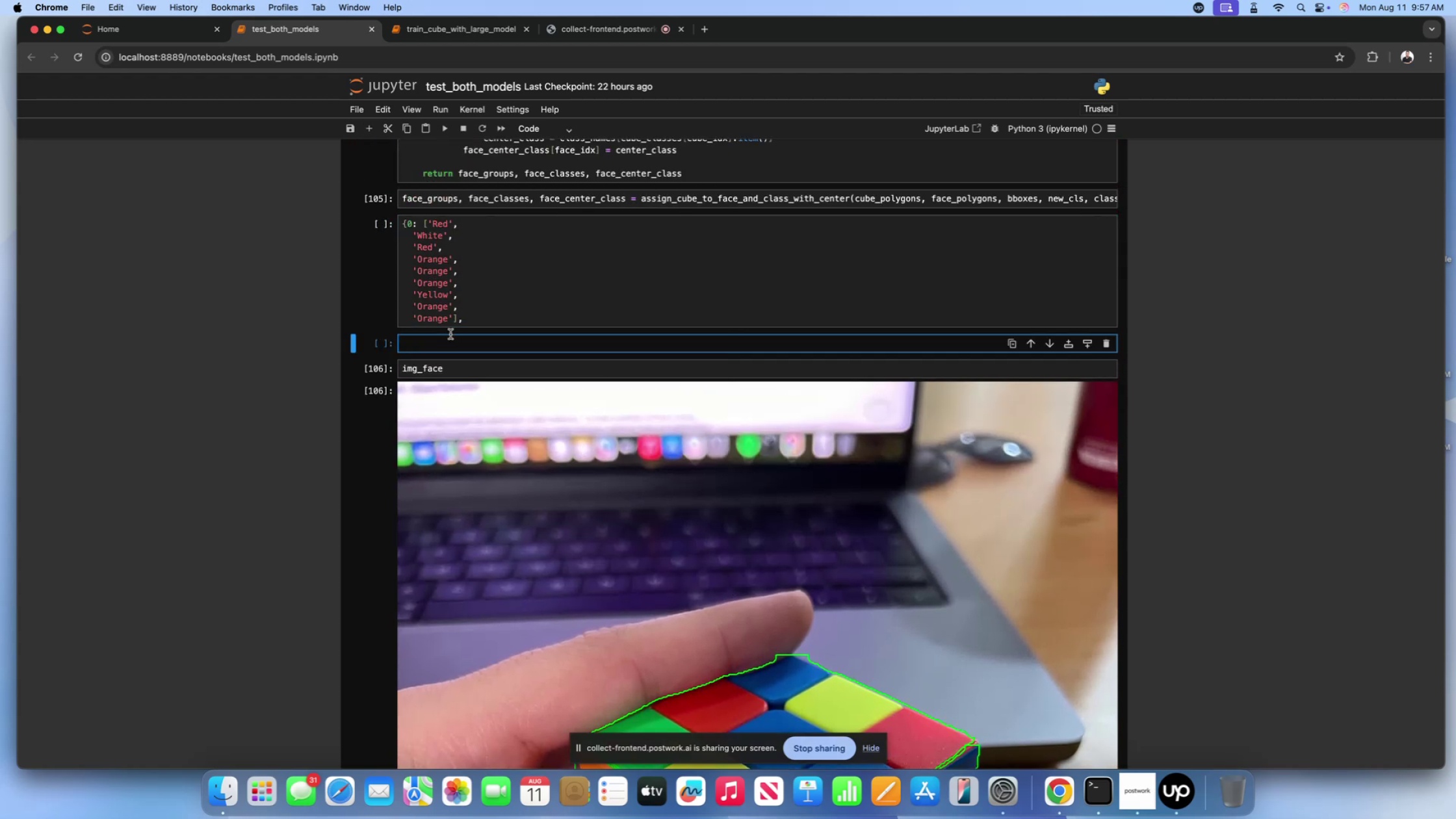 
key(Meta+V)
 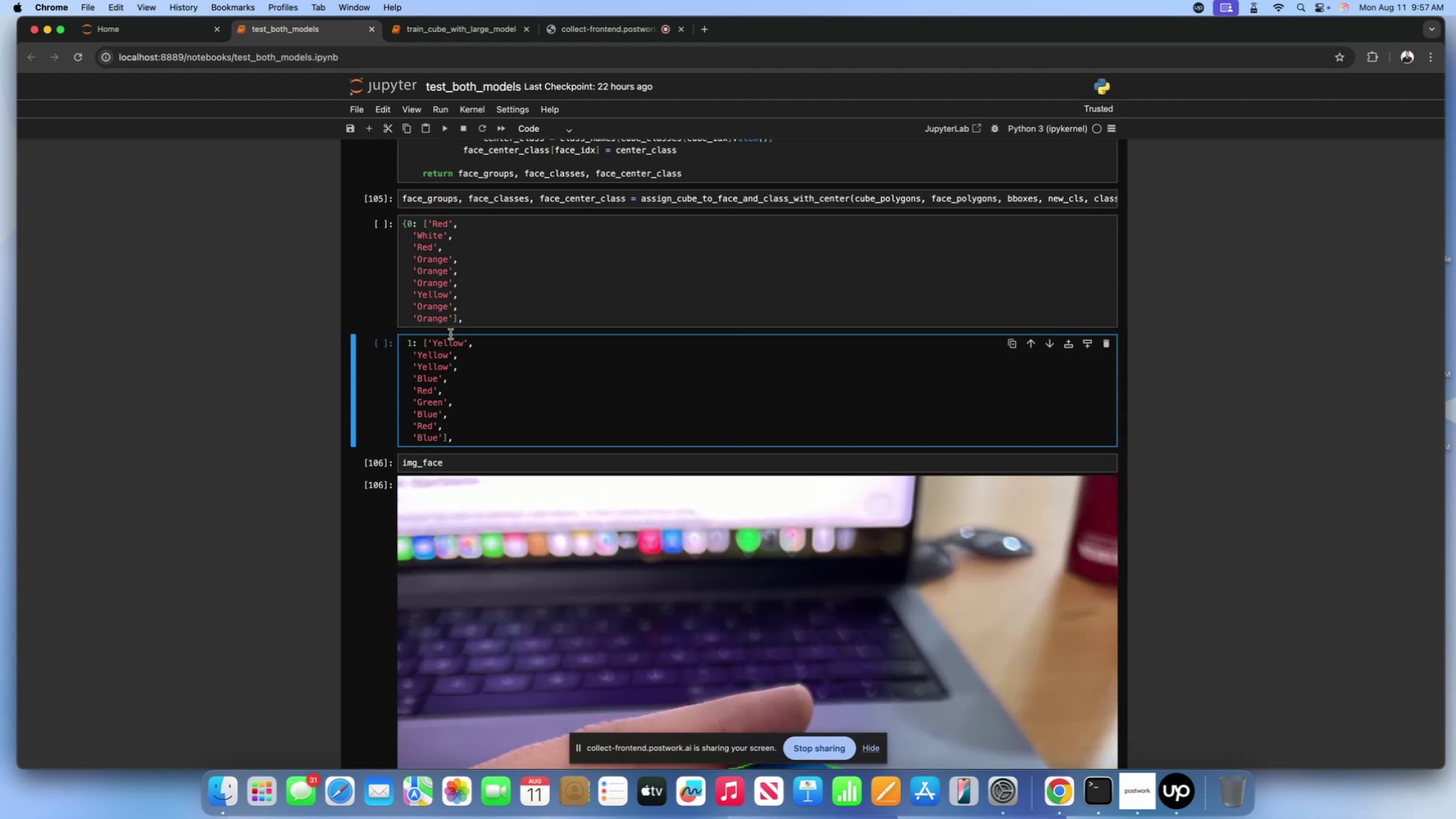 
scroll: coordinate [516, 385], scroll_direction: down, amount: 38.0
 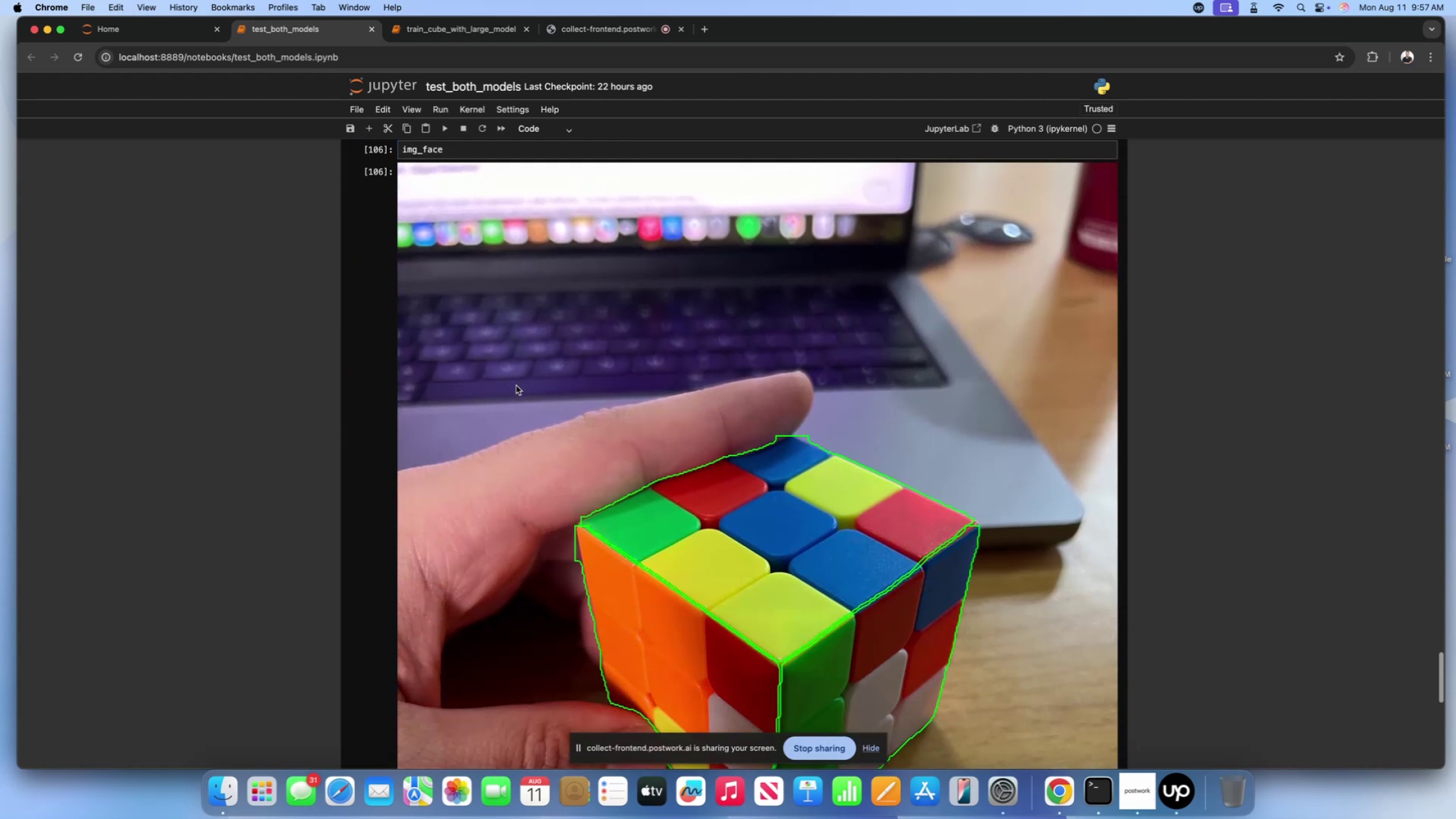 
scroll: coordinate [516, 385], scroll_direction: up, amount: 30.0
 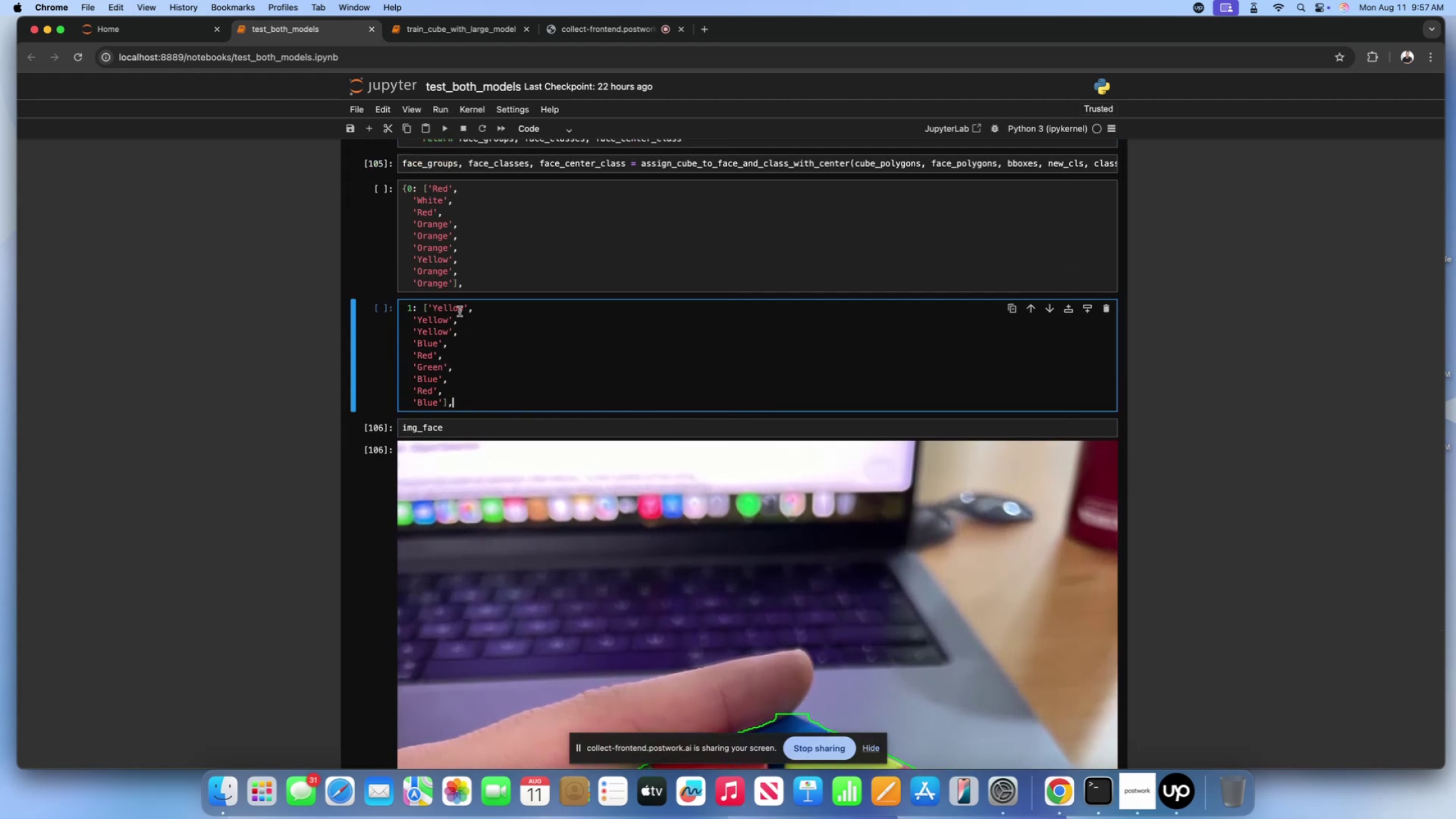 
scroll: coordinate [748, 518], scroll_direction: down, amount: 72.0
 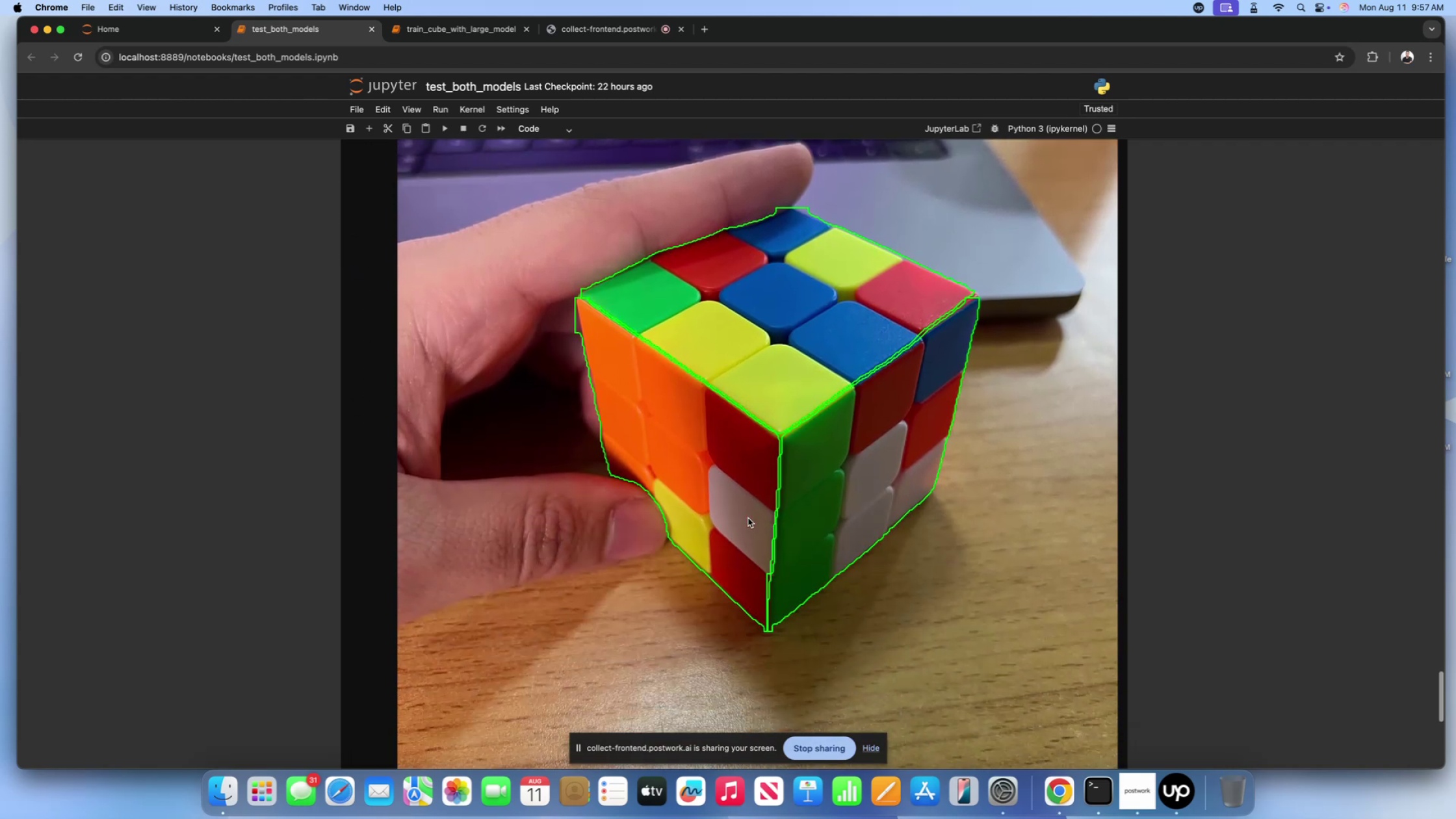 
scroll: coordinate [713, 509], scroll_direction: up, amount: 42.0
 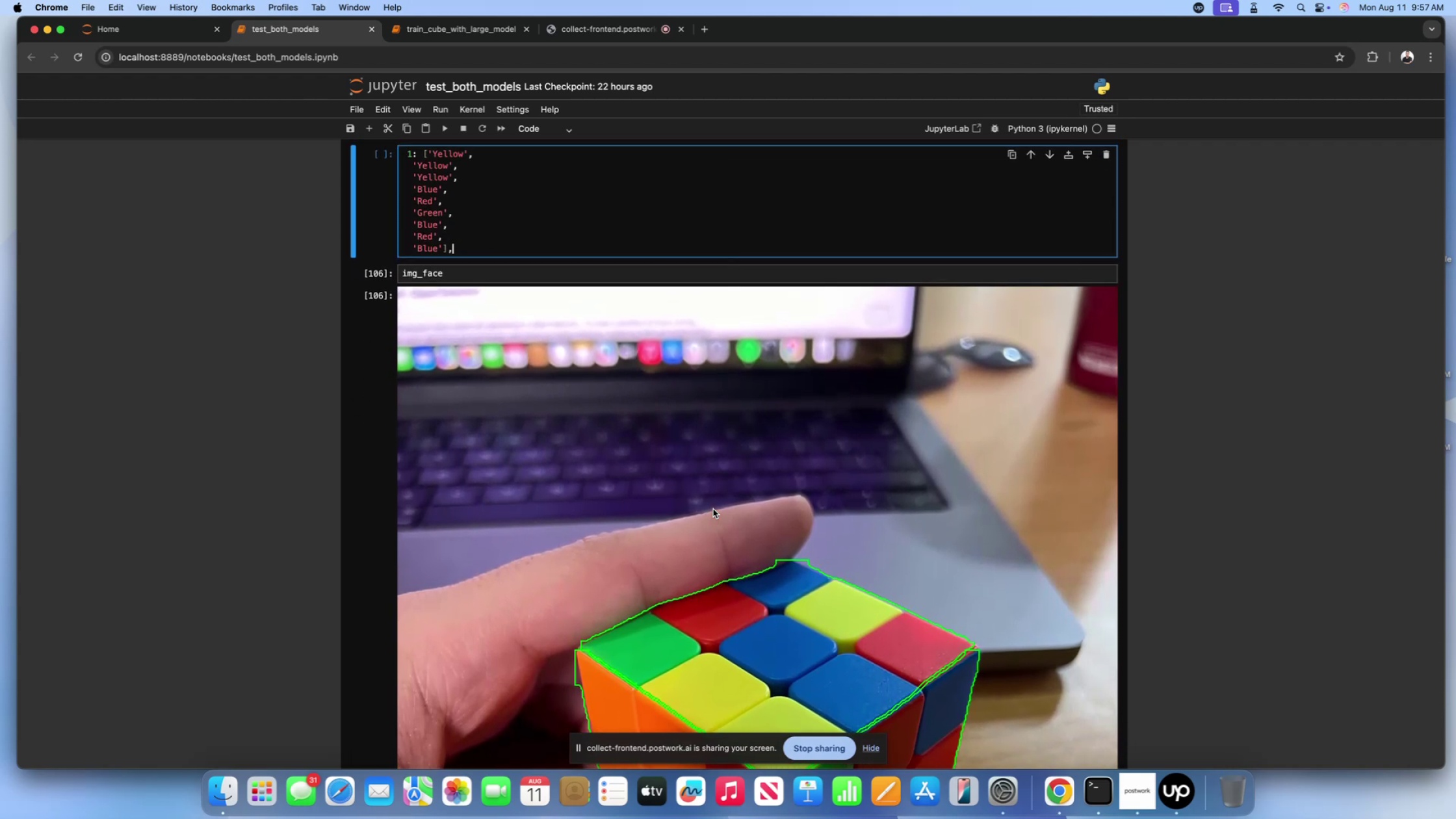 
scroll: coordinate [713, 509], scroll_direction: down, amount: 11.0
 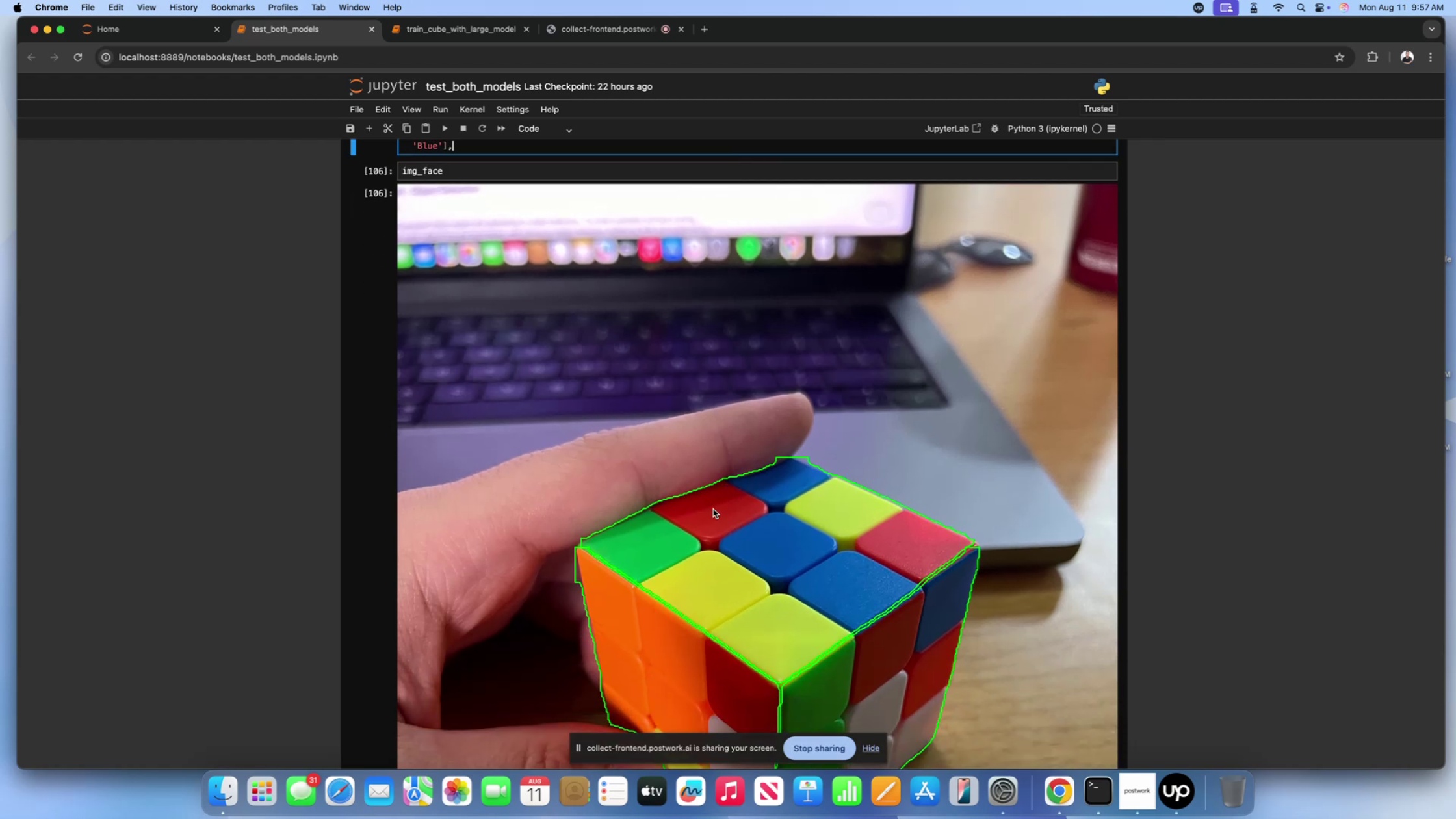 
scroll: coordinate [713, 509], scroll_direction: up, amount: 13.0
 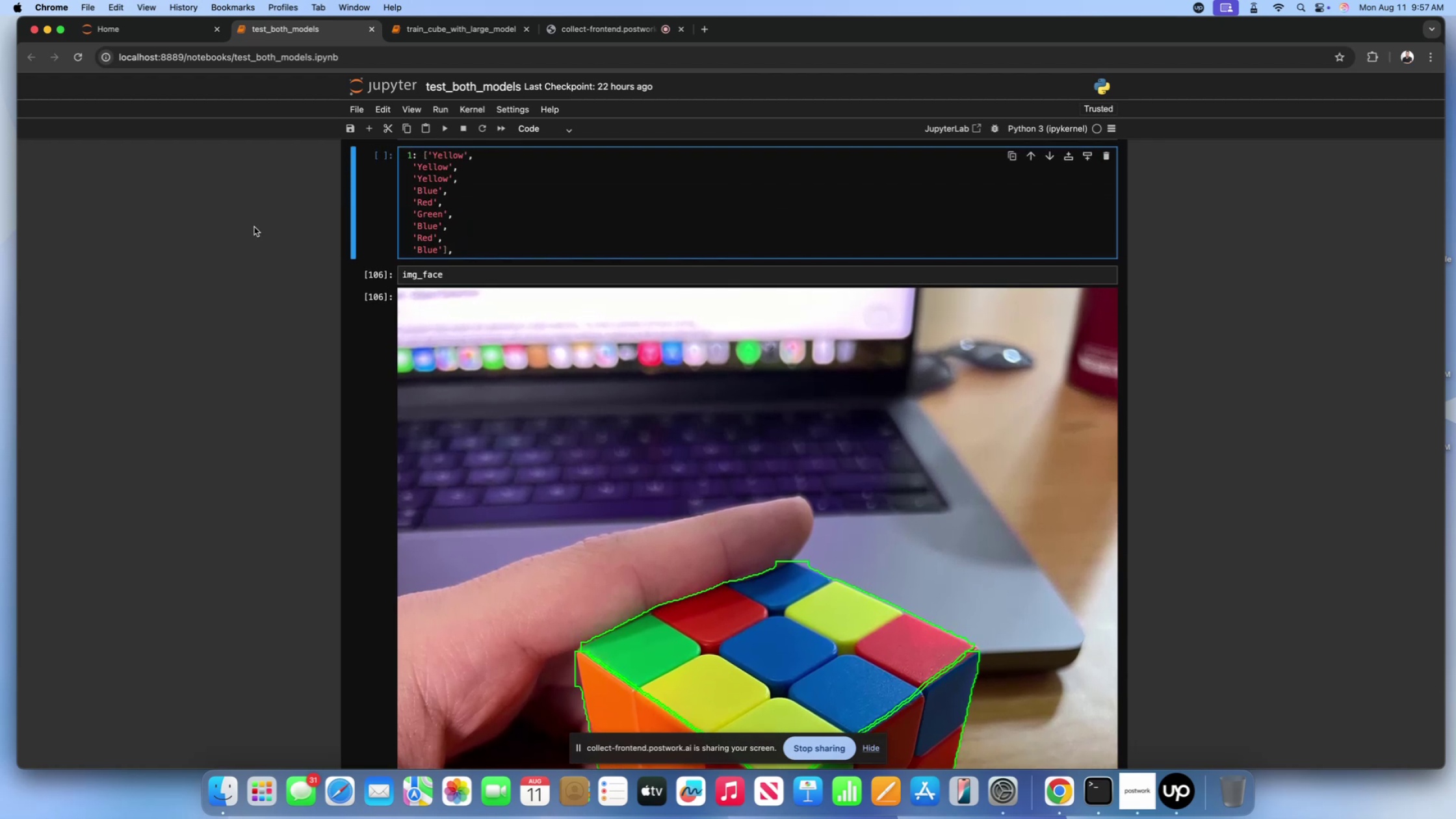 
scroll: coordinate [828, 599], scroll_direction: down, amount: 20.0
 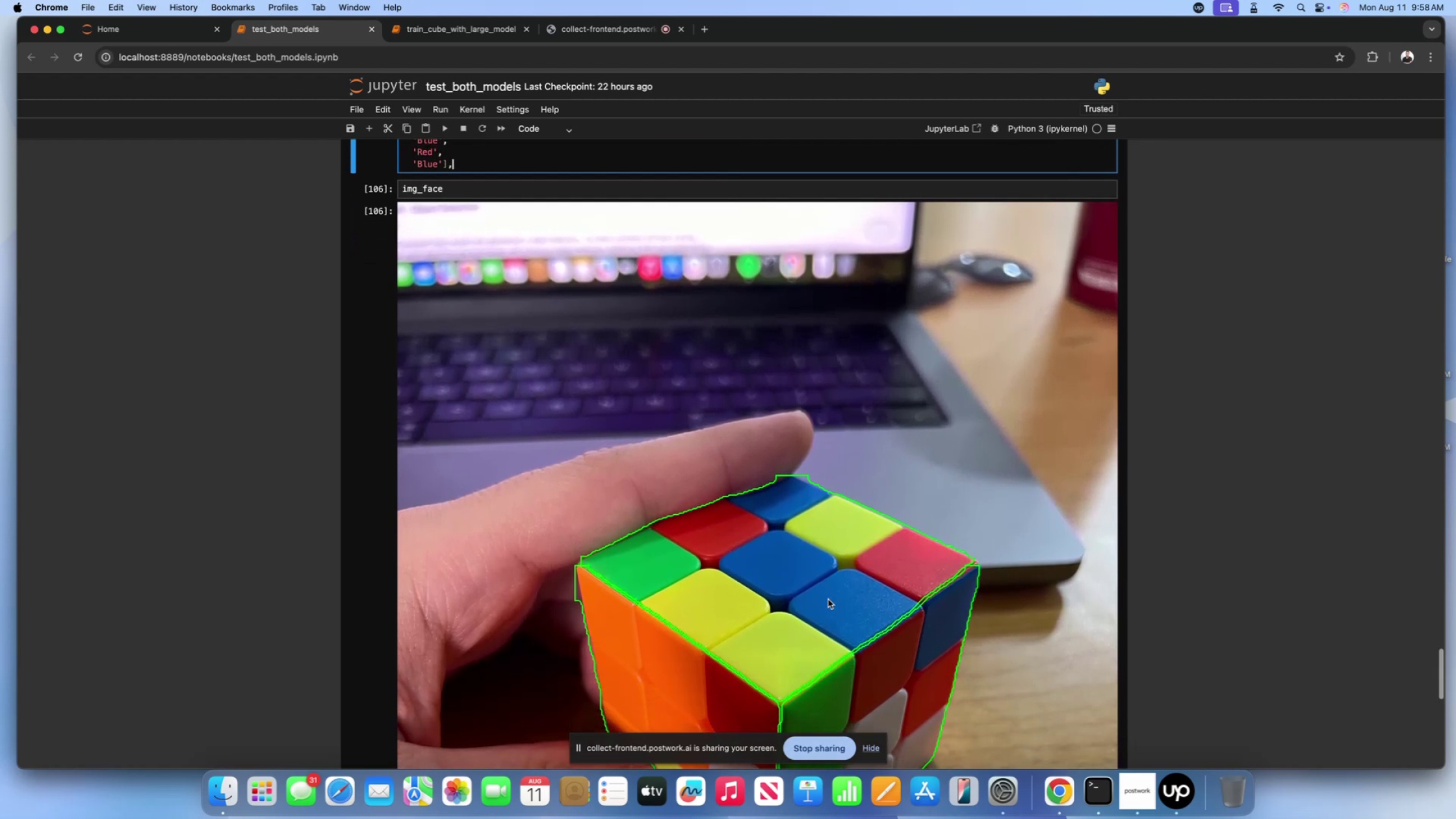 
scroll: coordinate [828, 599], scroll_direction: up, amount: 6.0
 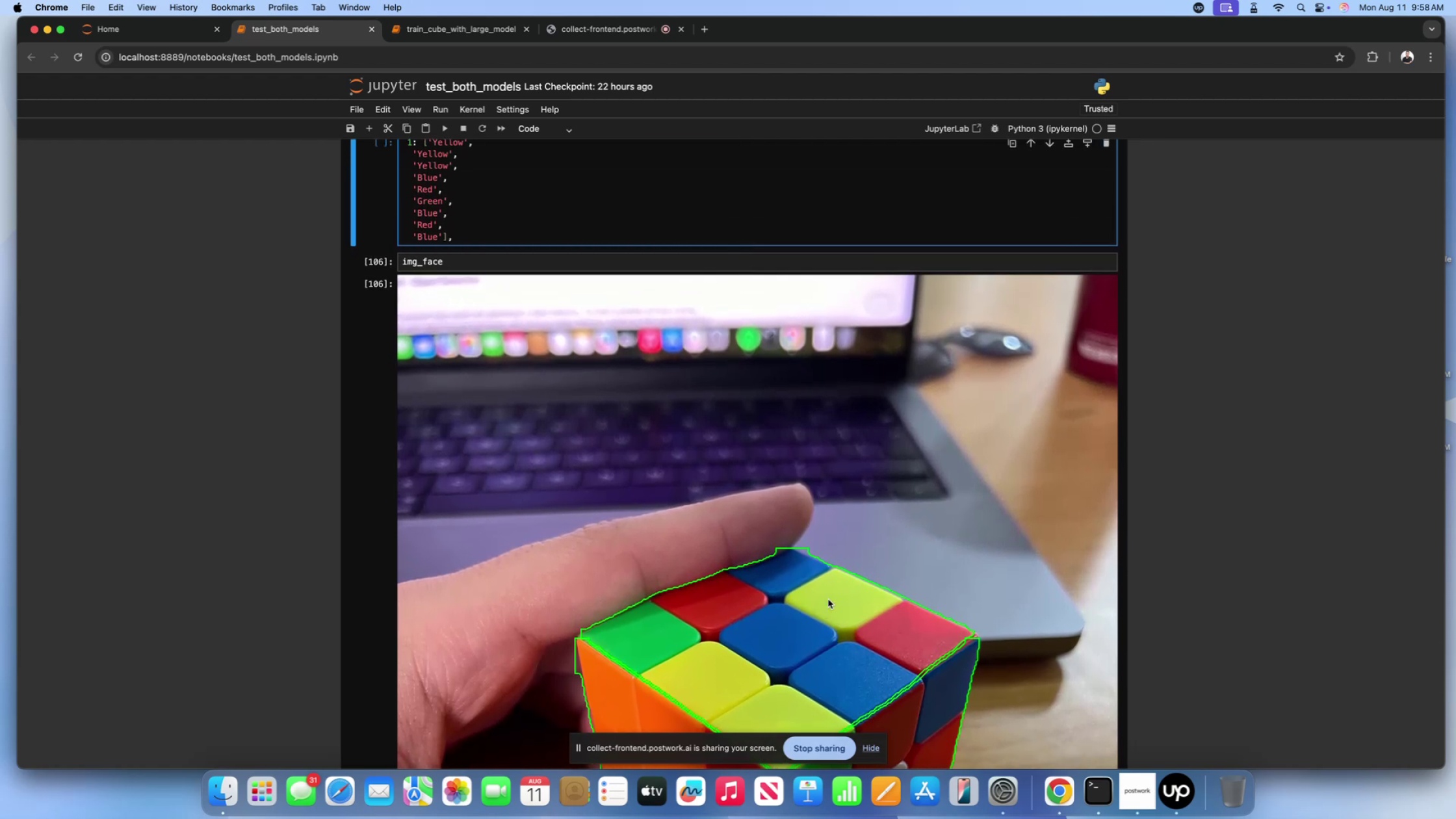 
scroll: coordinate [828, 599], scroll_direction: down, amount: 12.0
 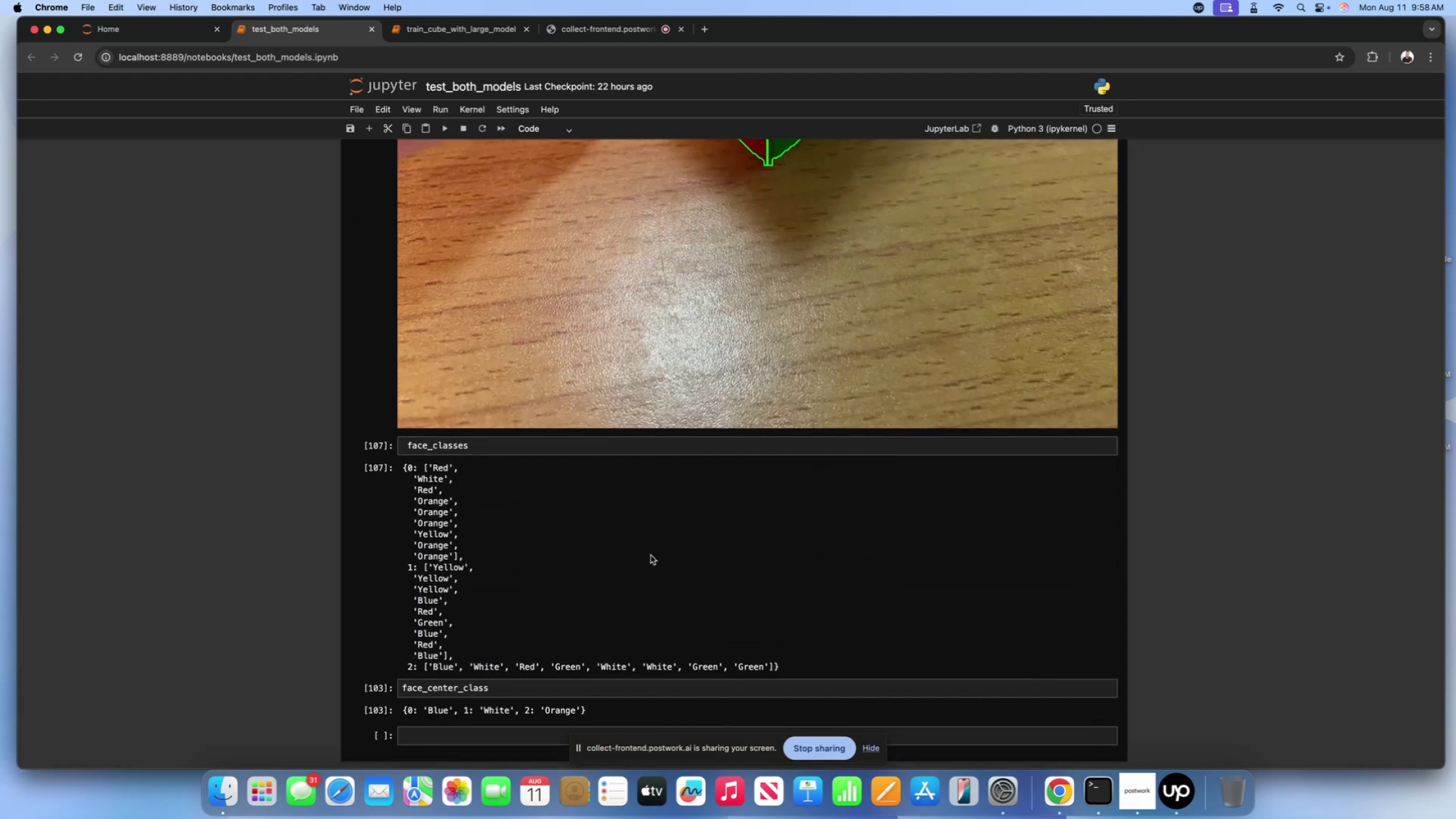 
scroll: coordinate [651, 555], scroll_direction: up, amount: 159.0
 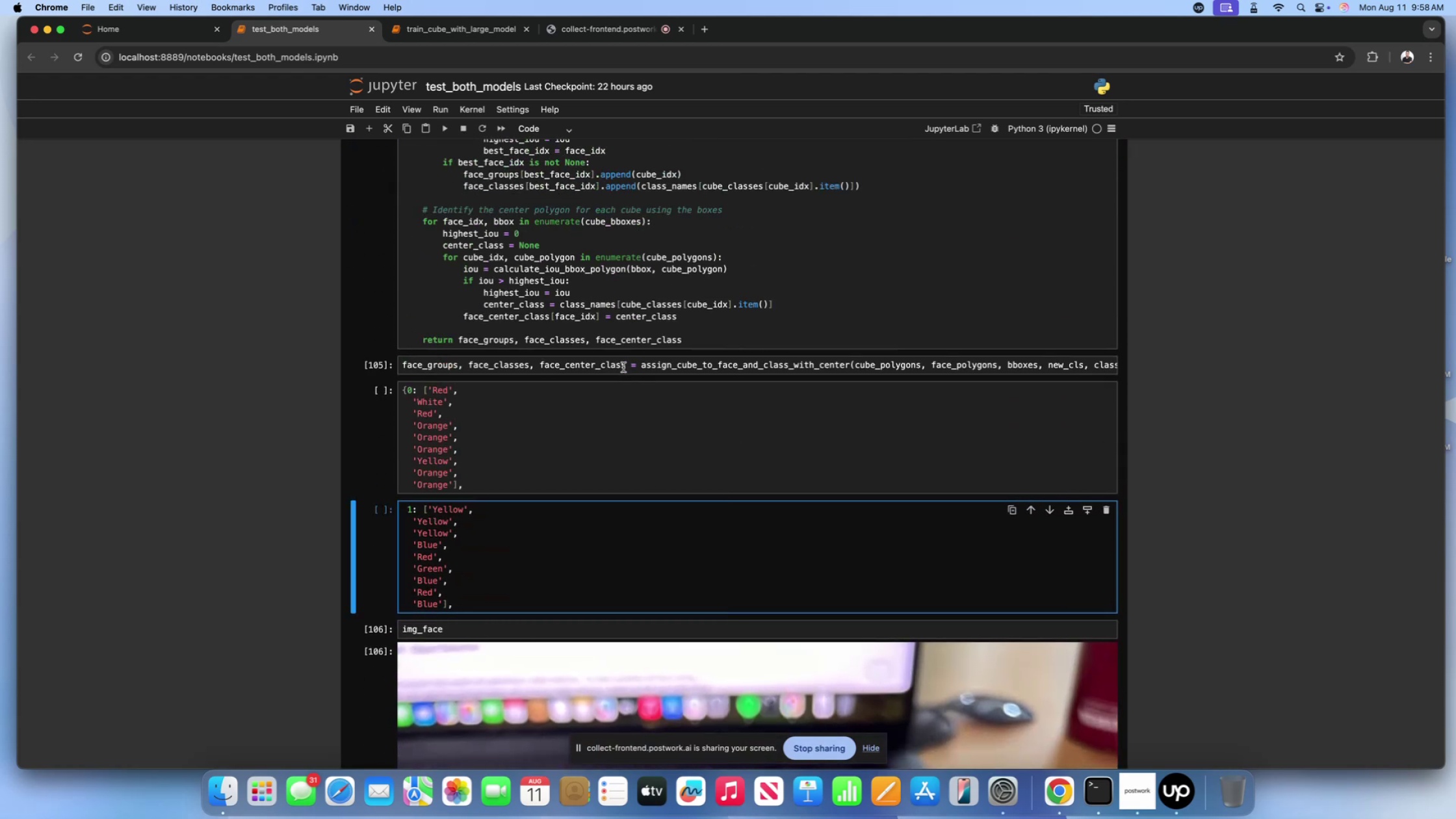 
left_click_drag(start_coordinate=[627, 365], to_coordinate=[540, 365])
 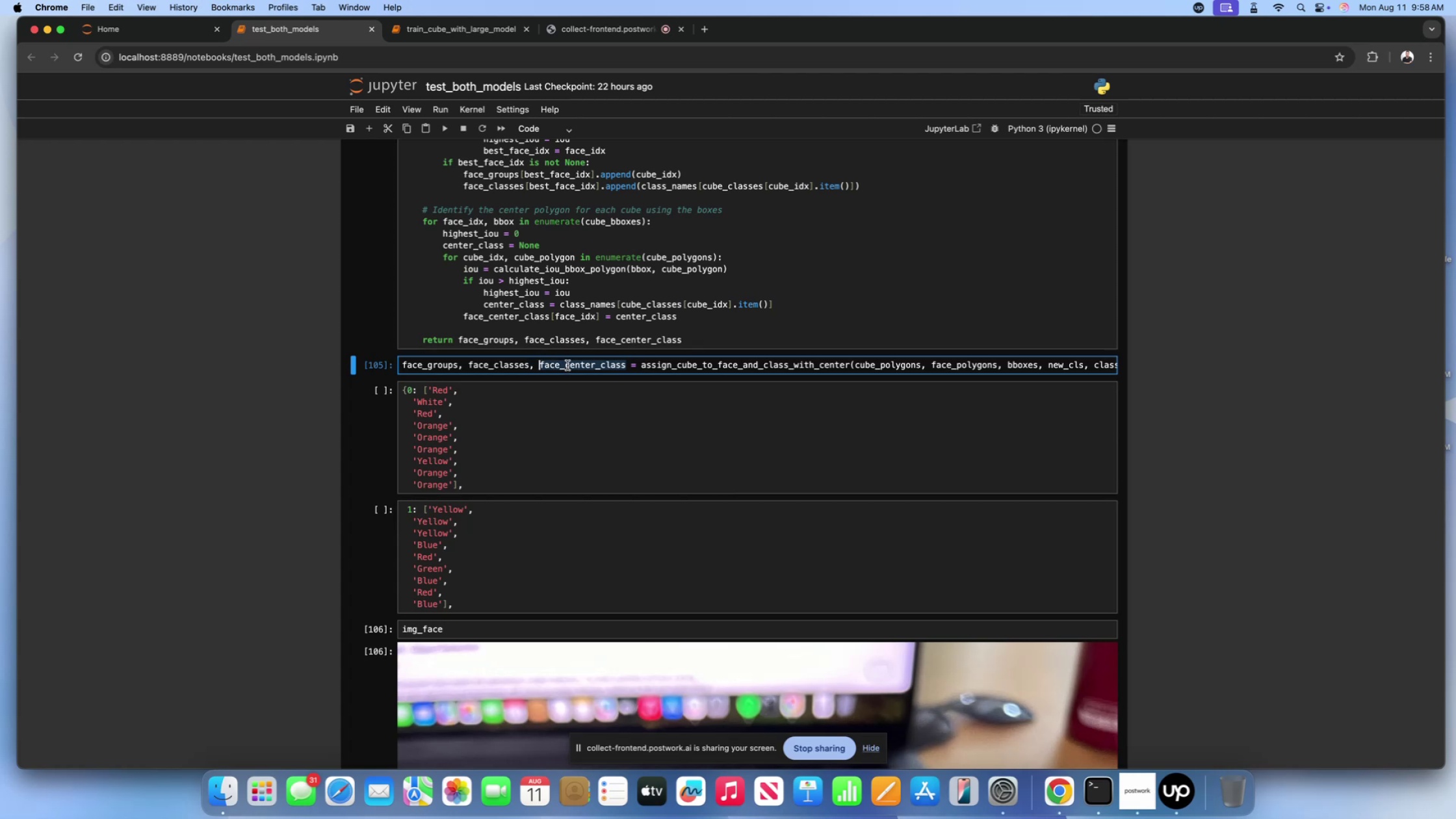 
key(Meta+CommandLeft)
 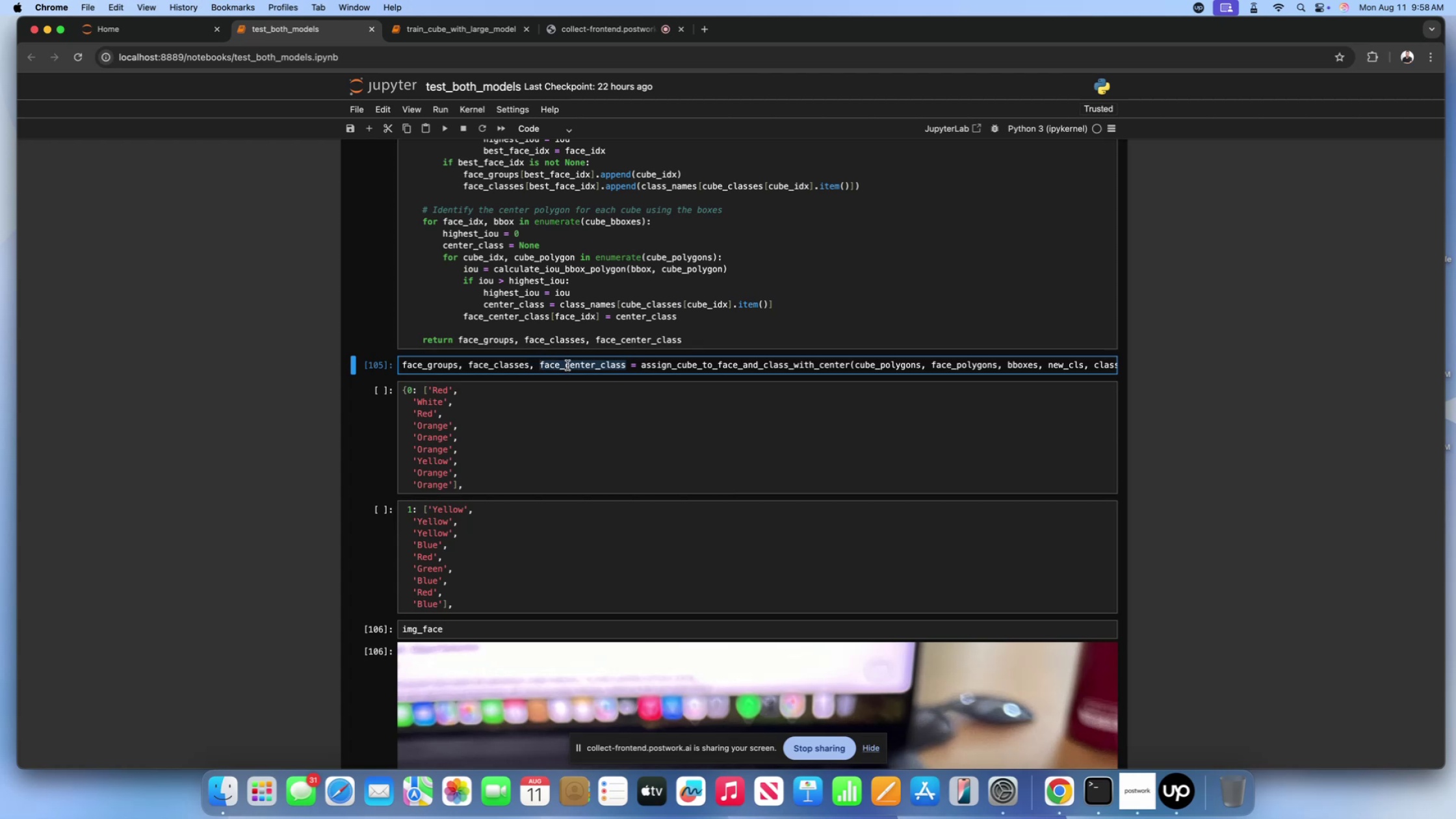 
key(Meta+C)
 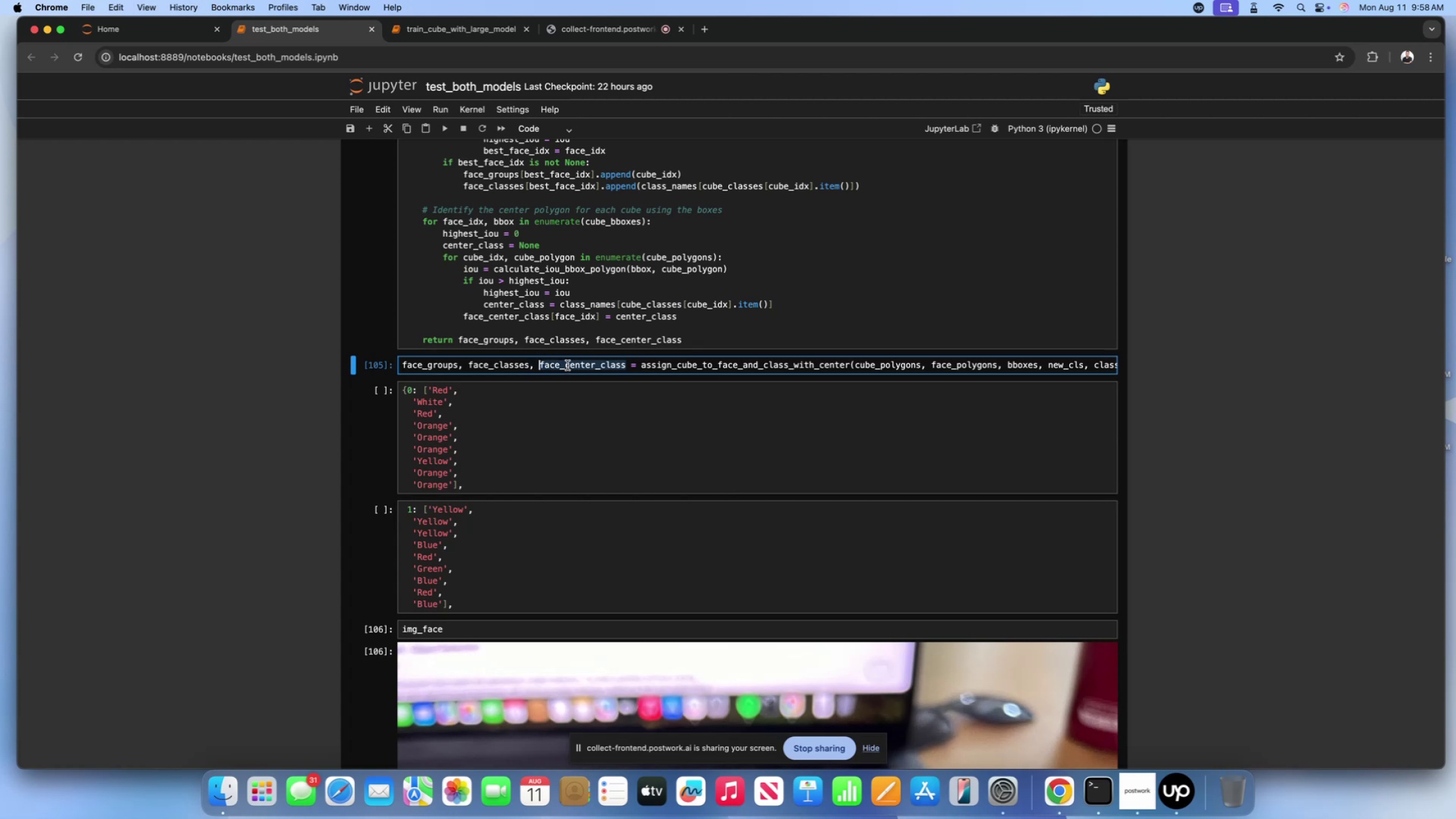 
scroll: coordinate [567, 365], scroll_direction: down, amount: 180.0
 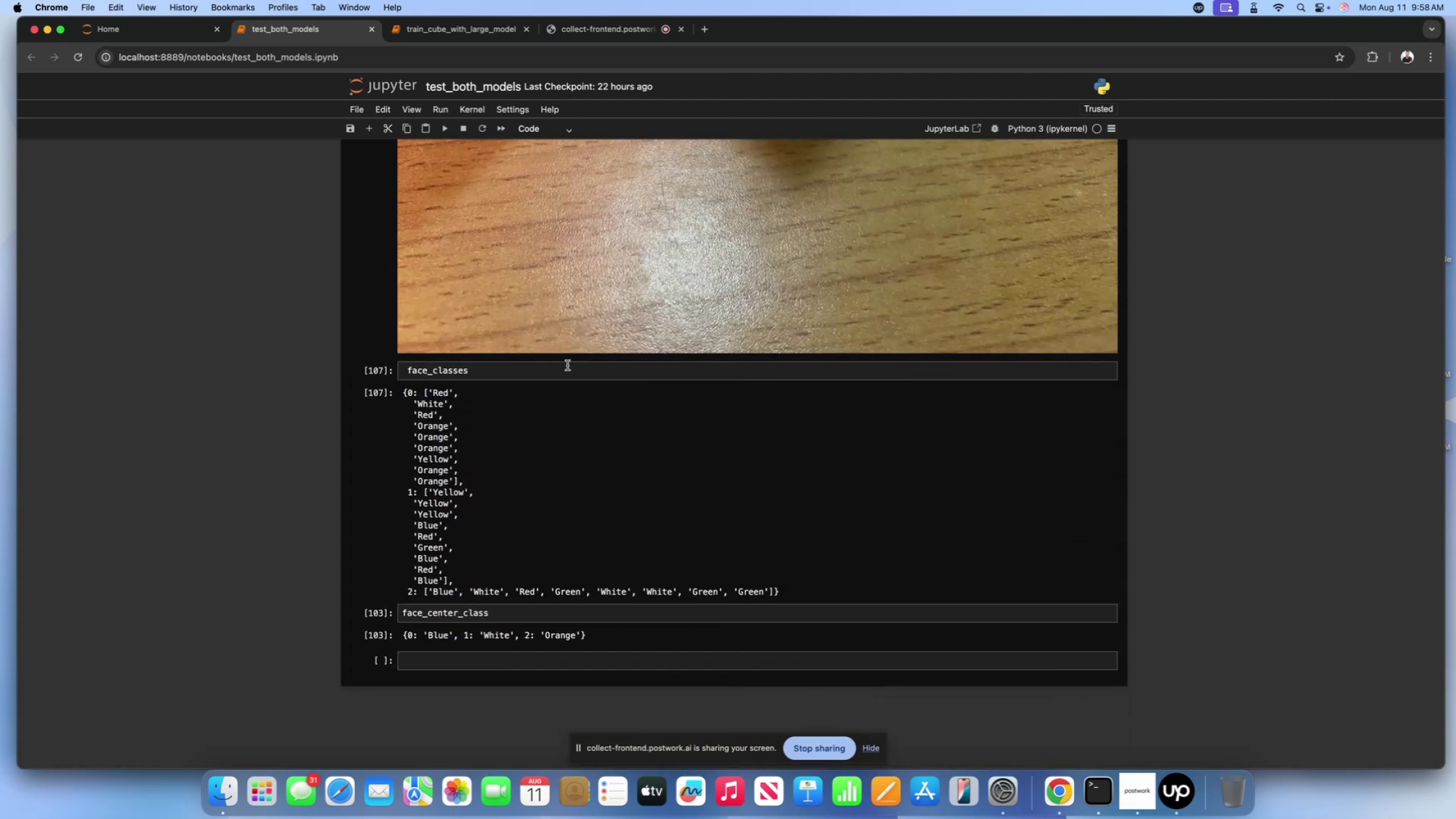 
scroll: coordinate [558, 376], scroll_direction: up, amount: 174.0
 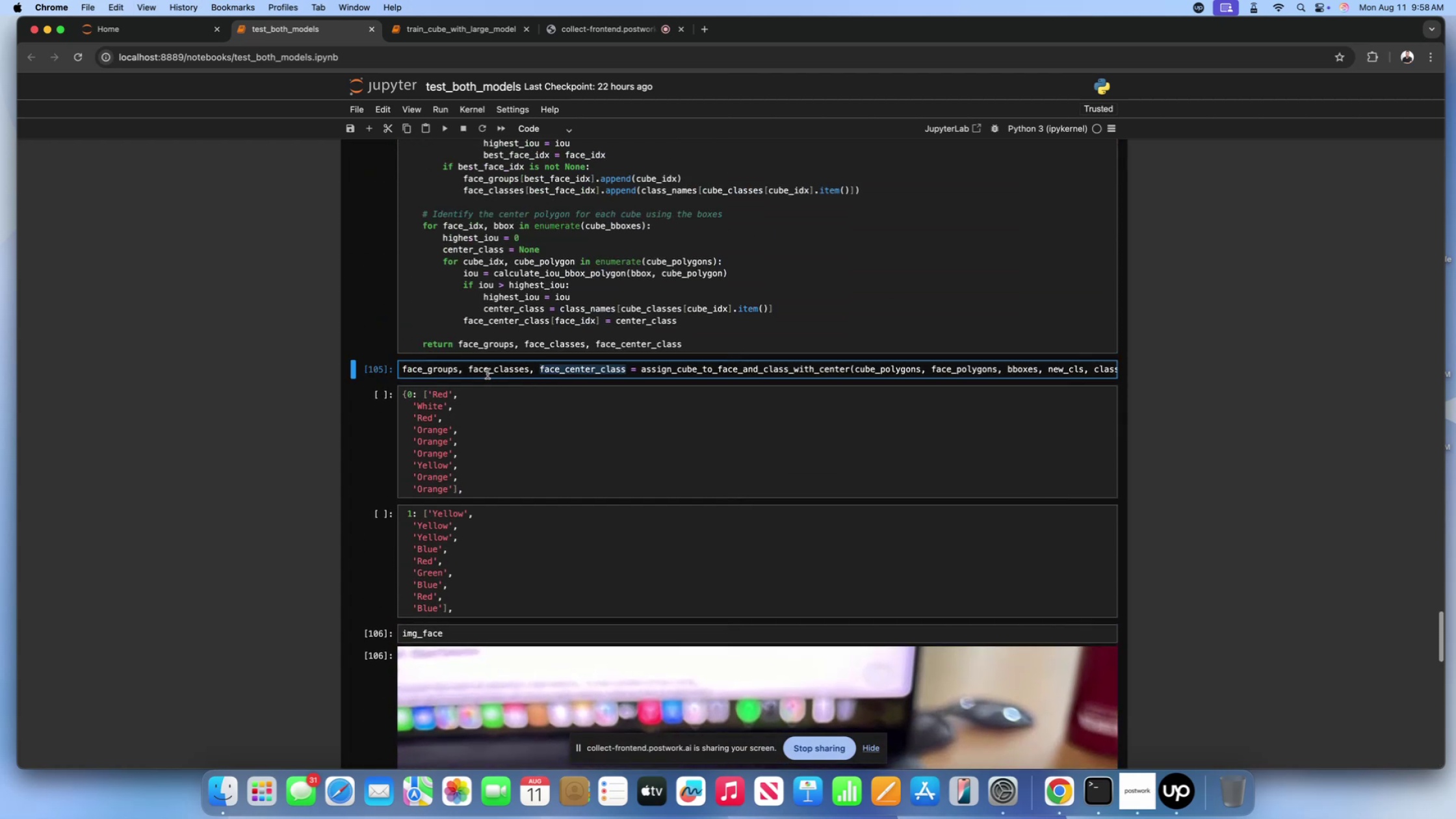 
left_click([484, 373])
 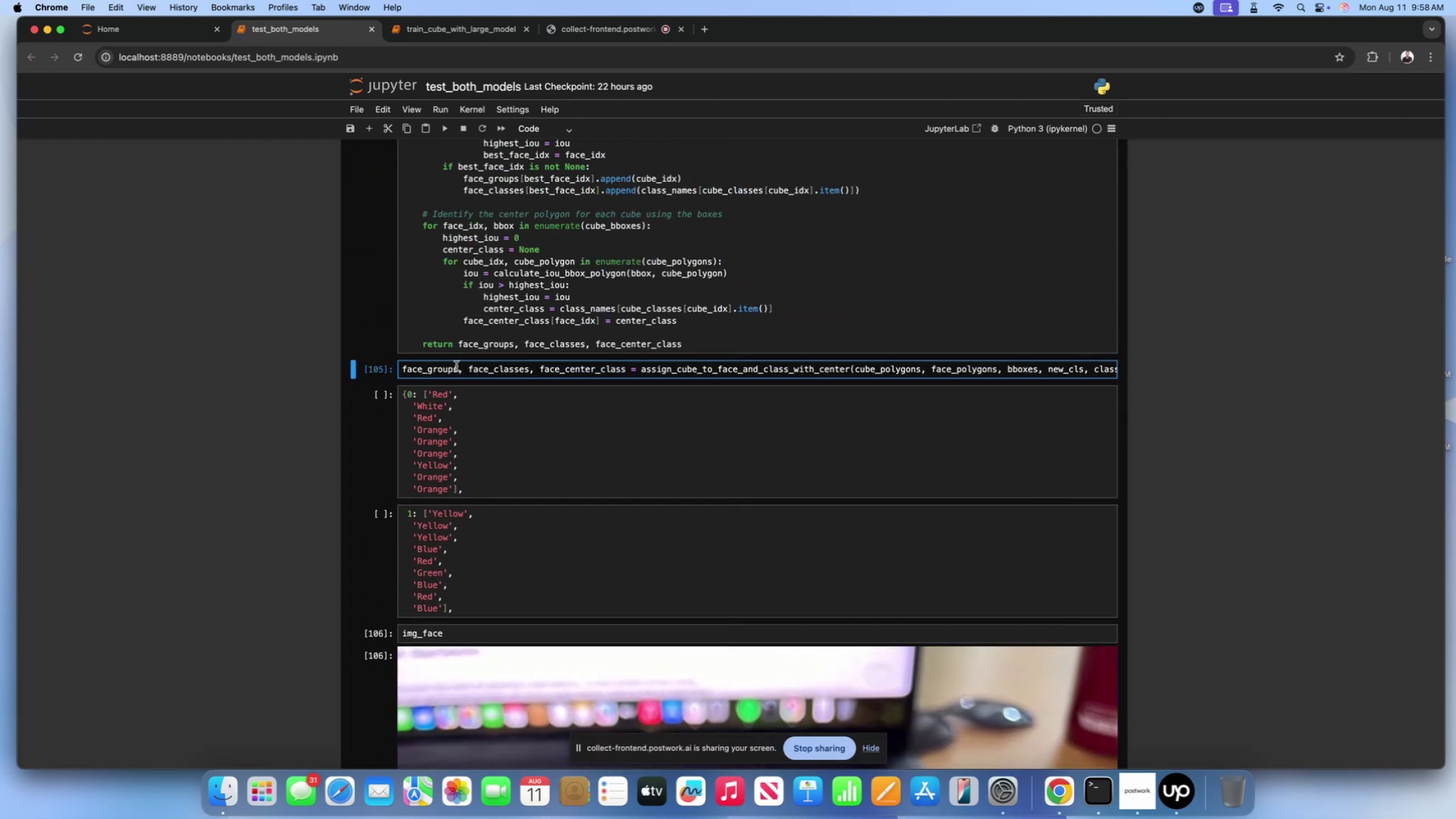 
left_click_drag(start_coordinate=[456, 367], to_coordinate=[369, 366])
 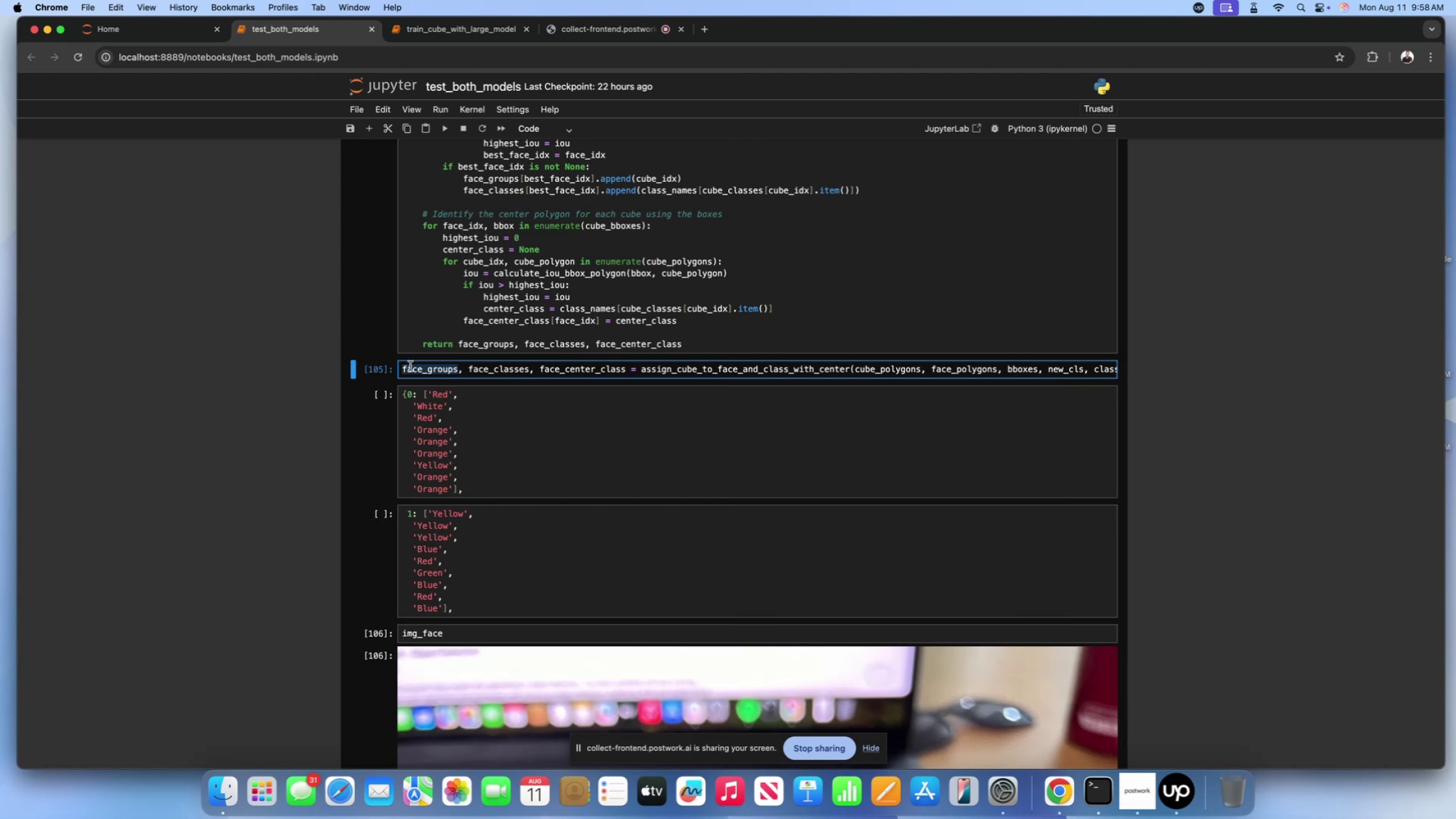 
key(Meta+CommandLeft)
 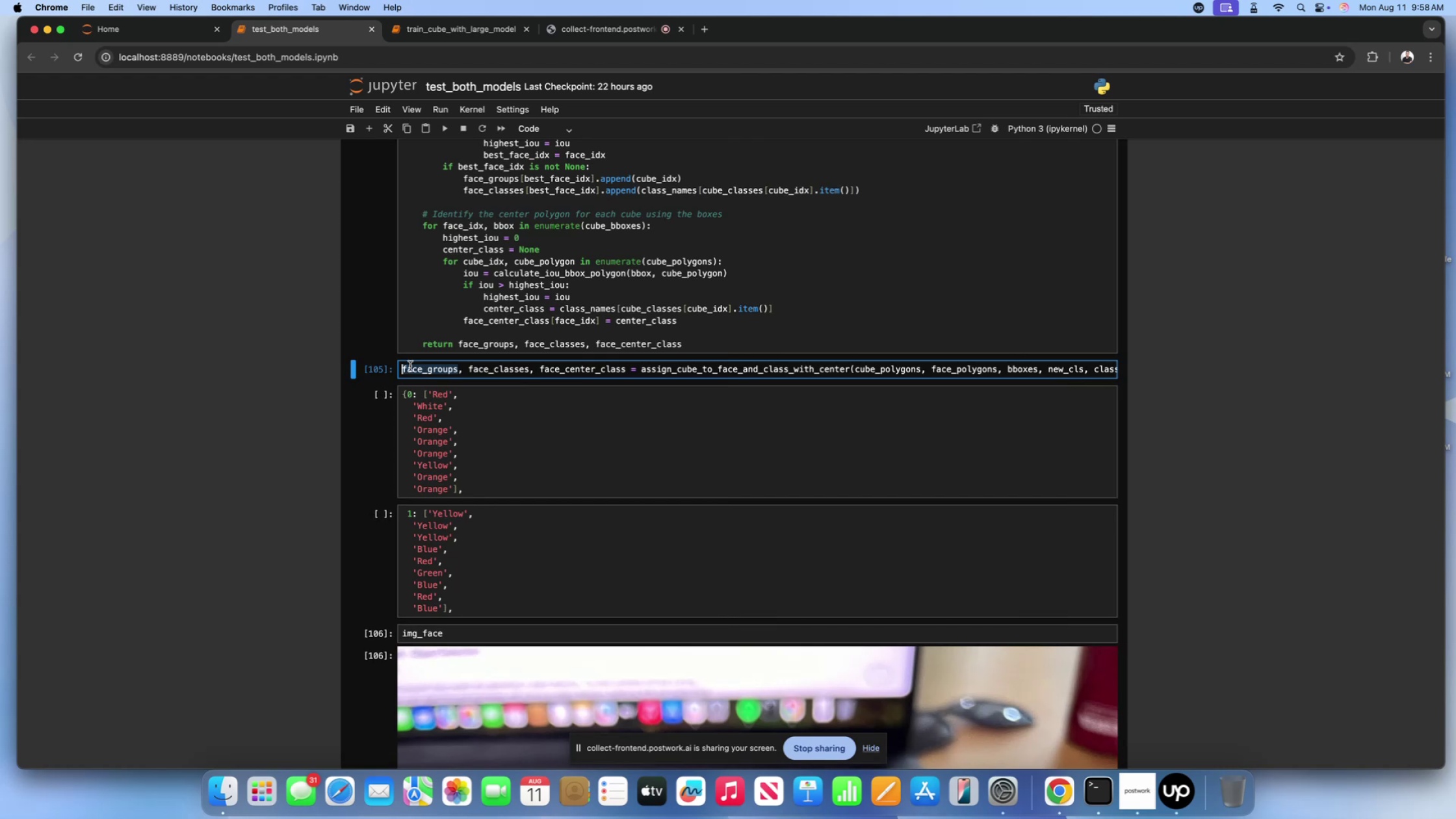 
key(Meta+C)
 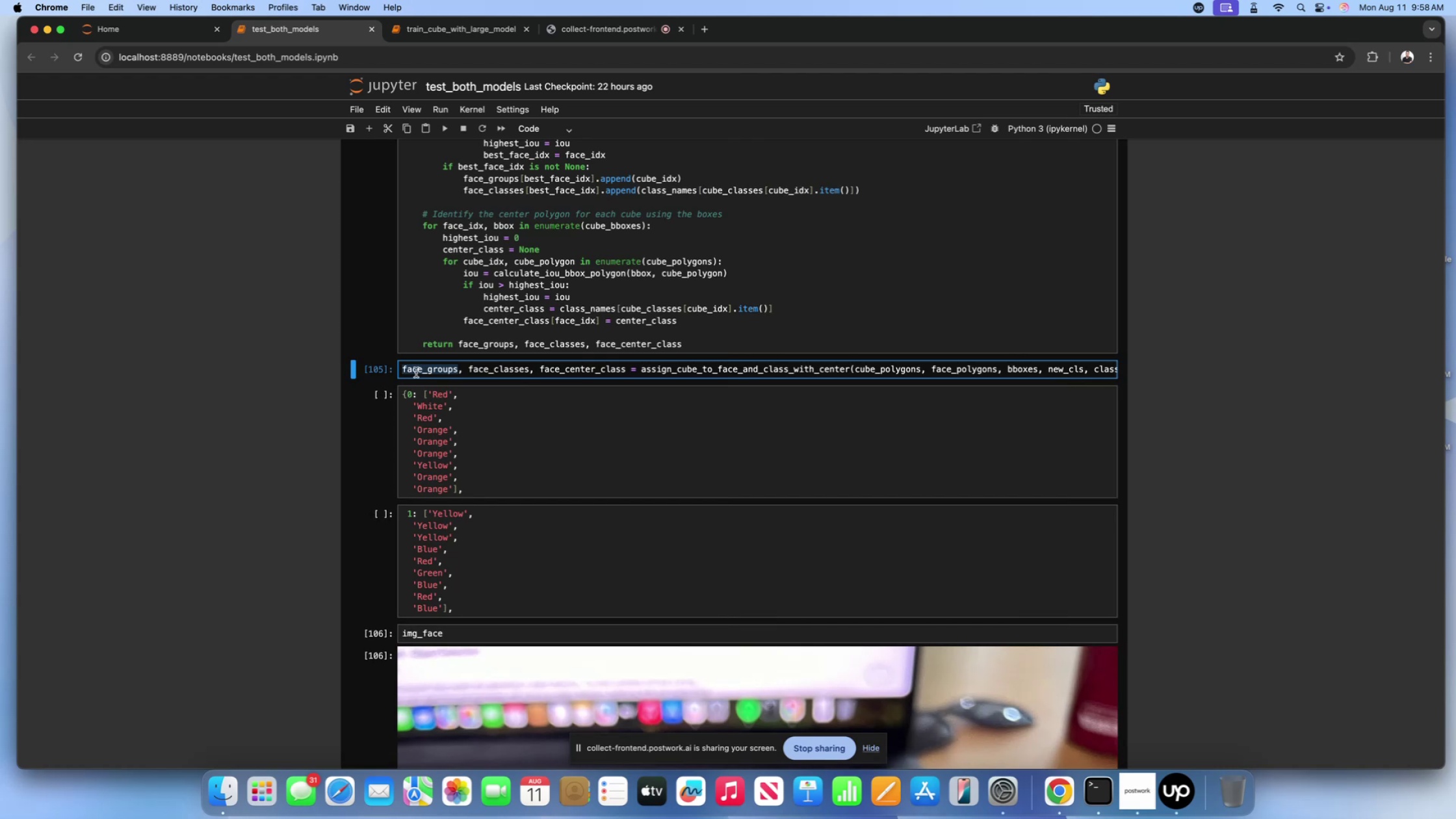 
scroll: coordinate [551, 470], scroll_direction: down, amount: 225.0
 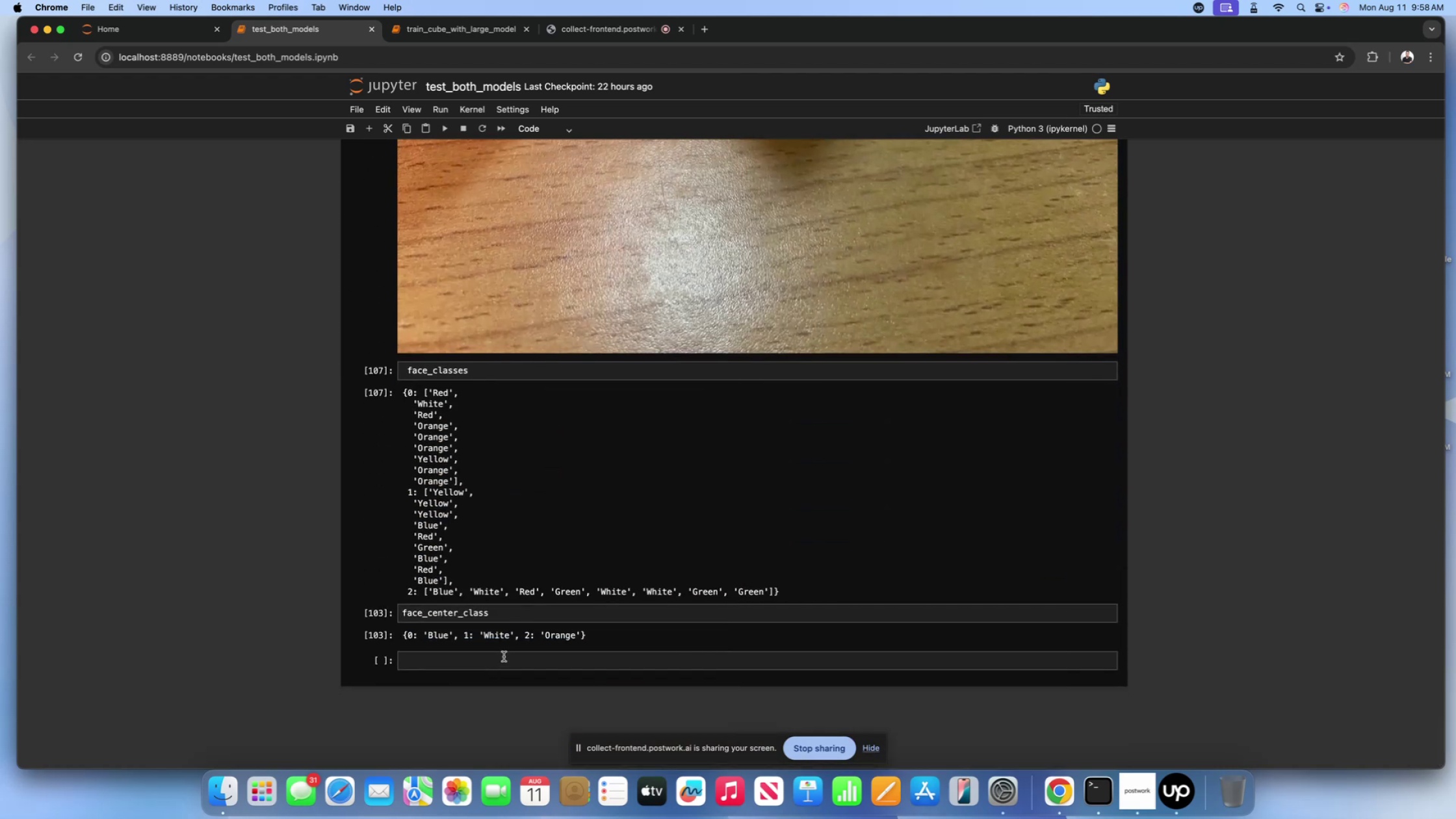 
left_click([504, 656])
 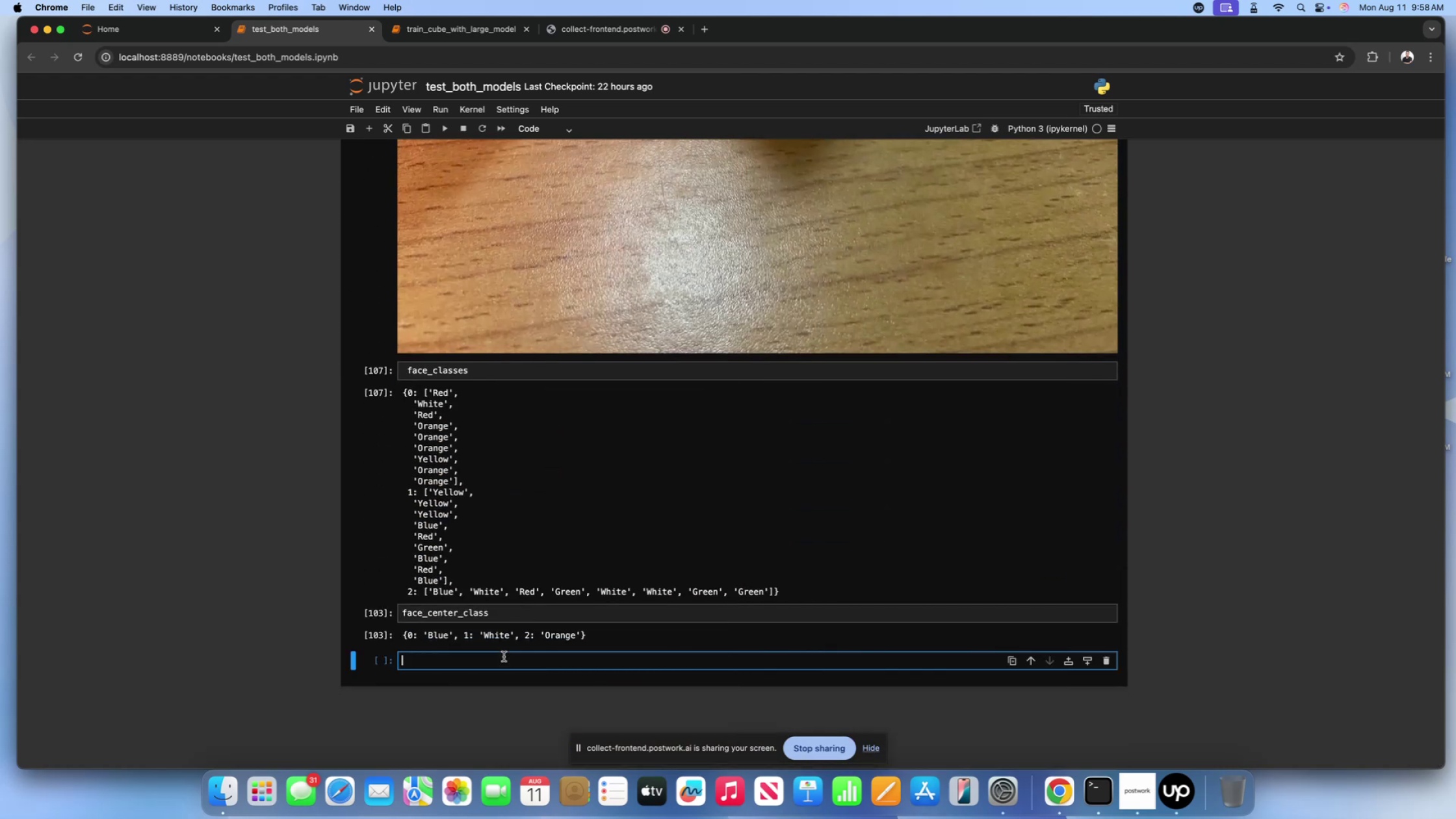 
key(Meta+CommandLeft)
 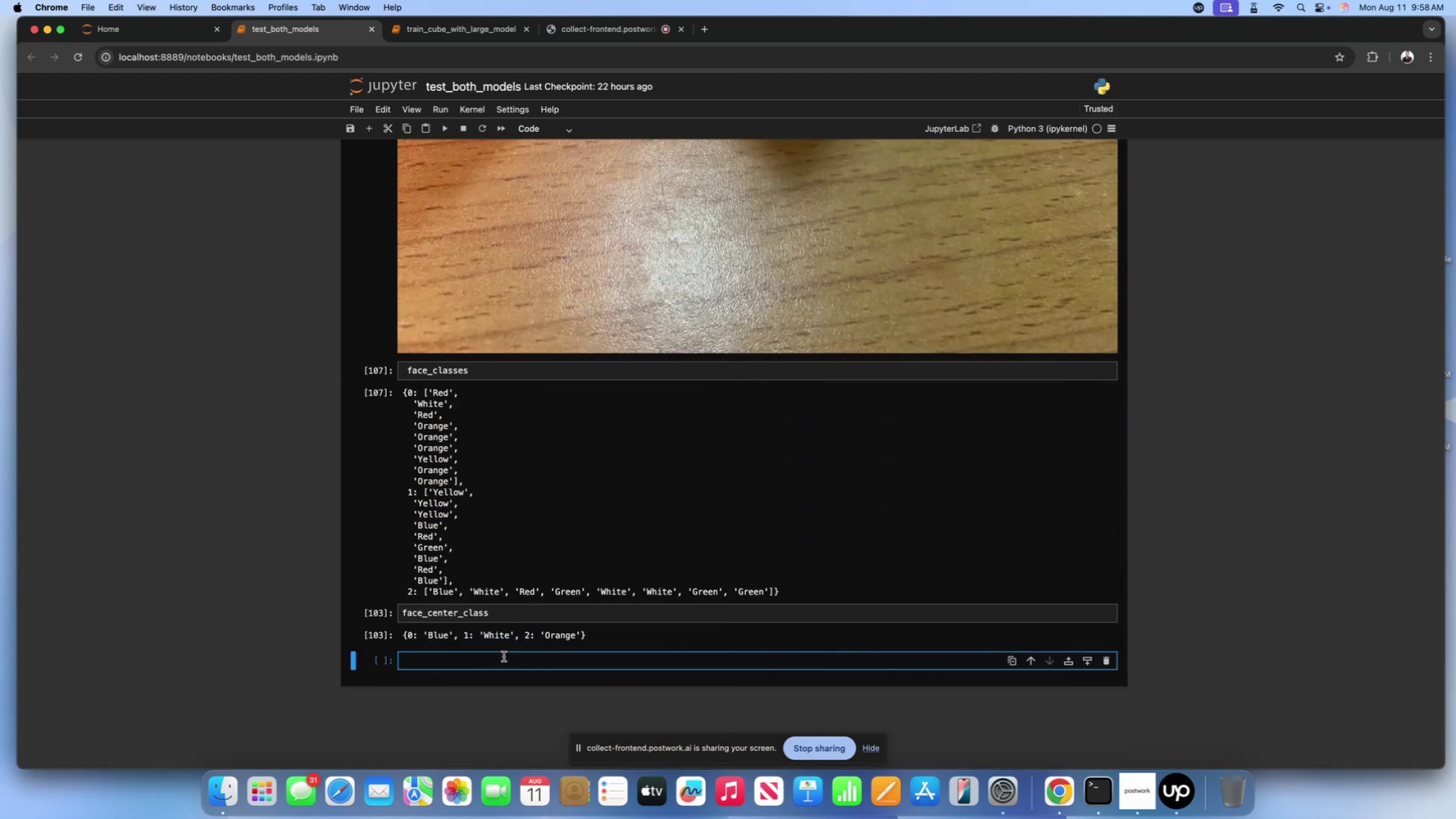 
key(Meta+V)
 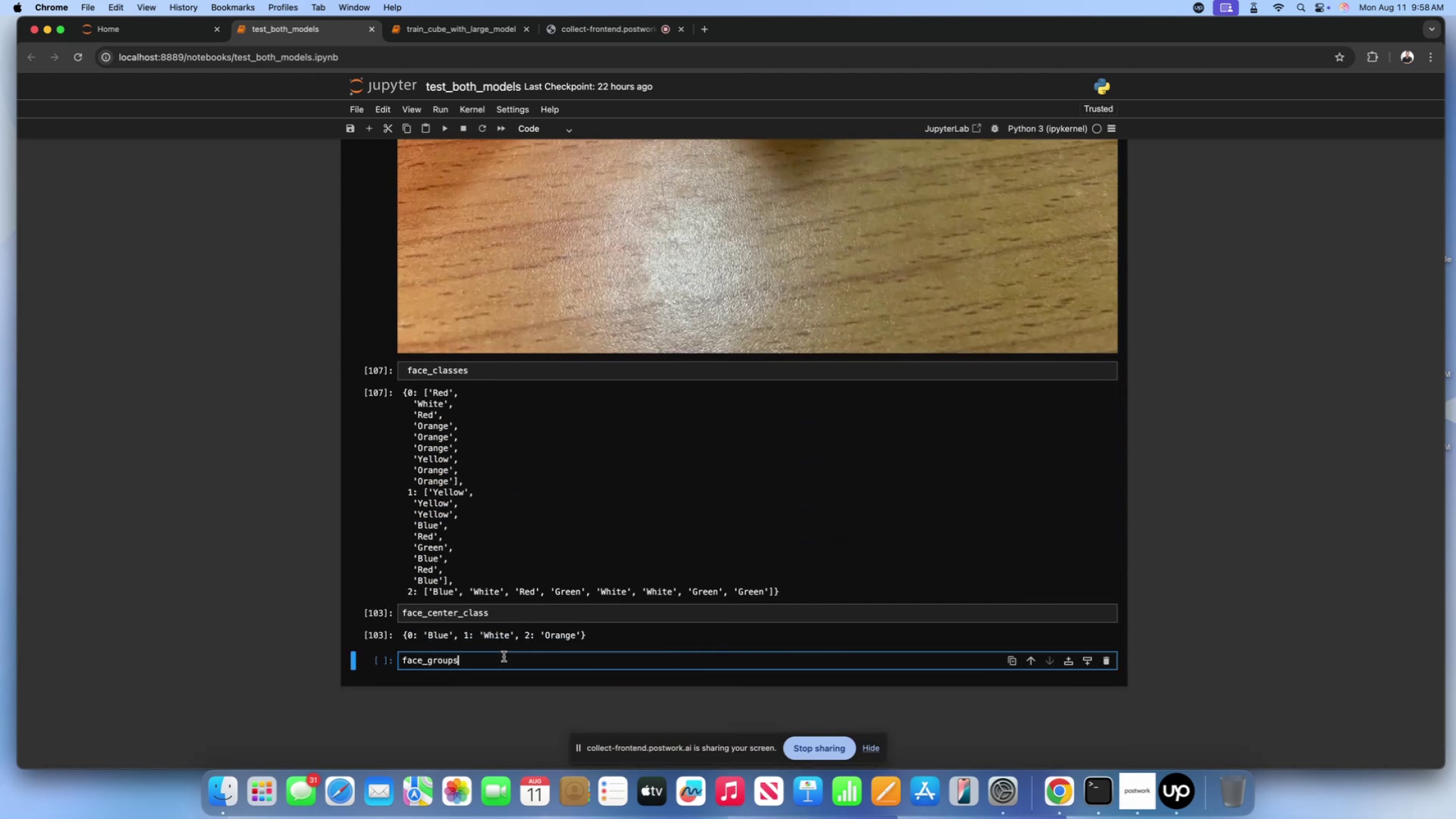 
key(Shift+ShiftLeft)
 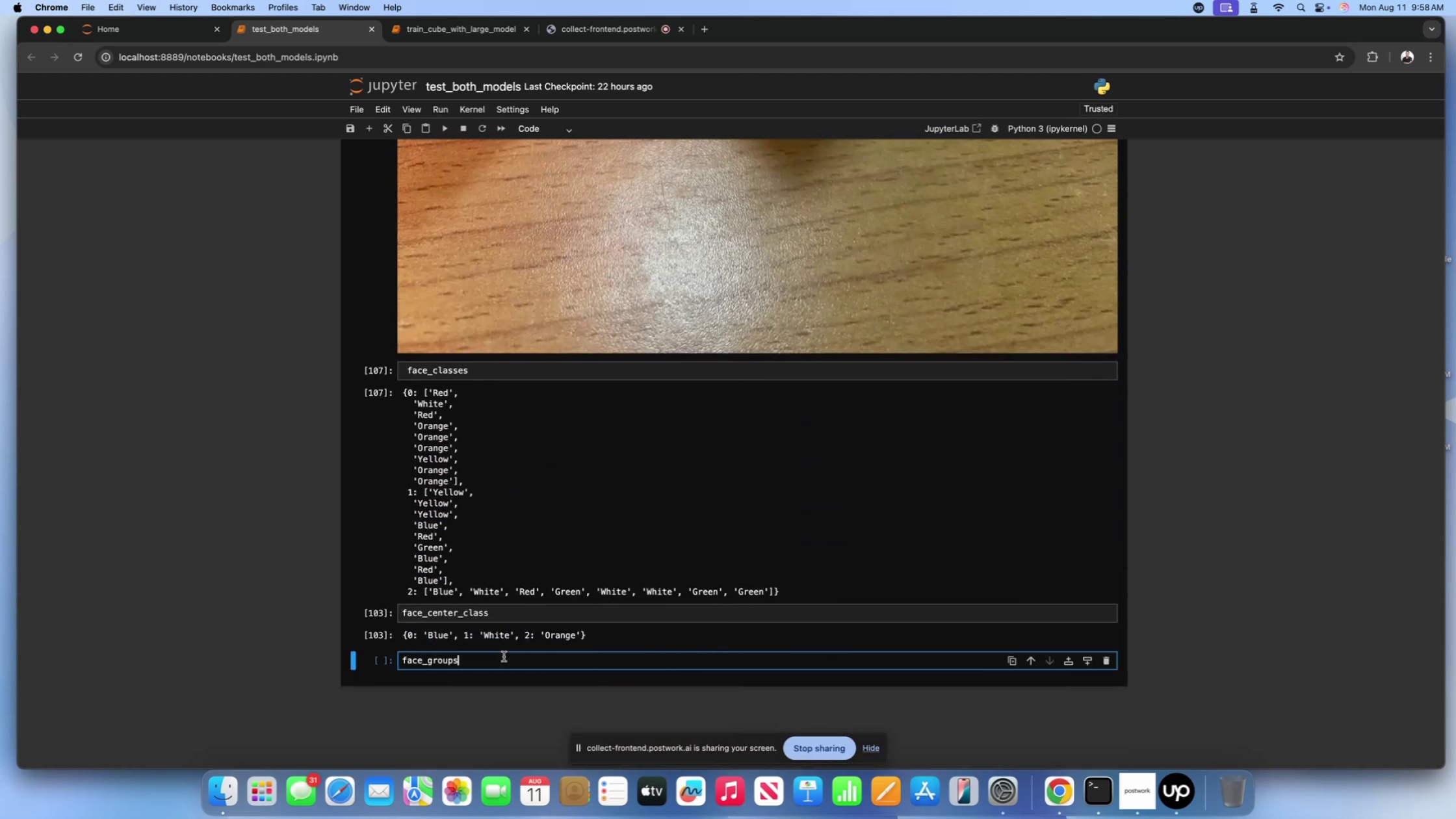 
key(Shift+Enter)
 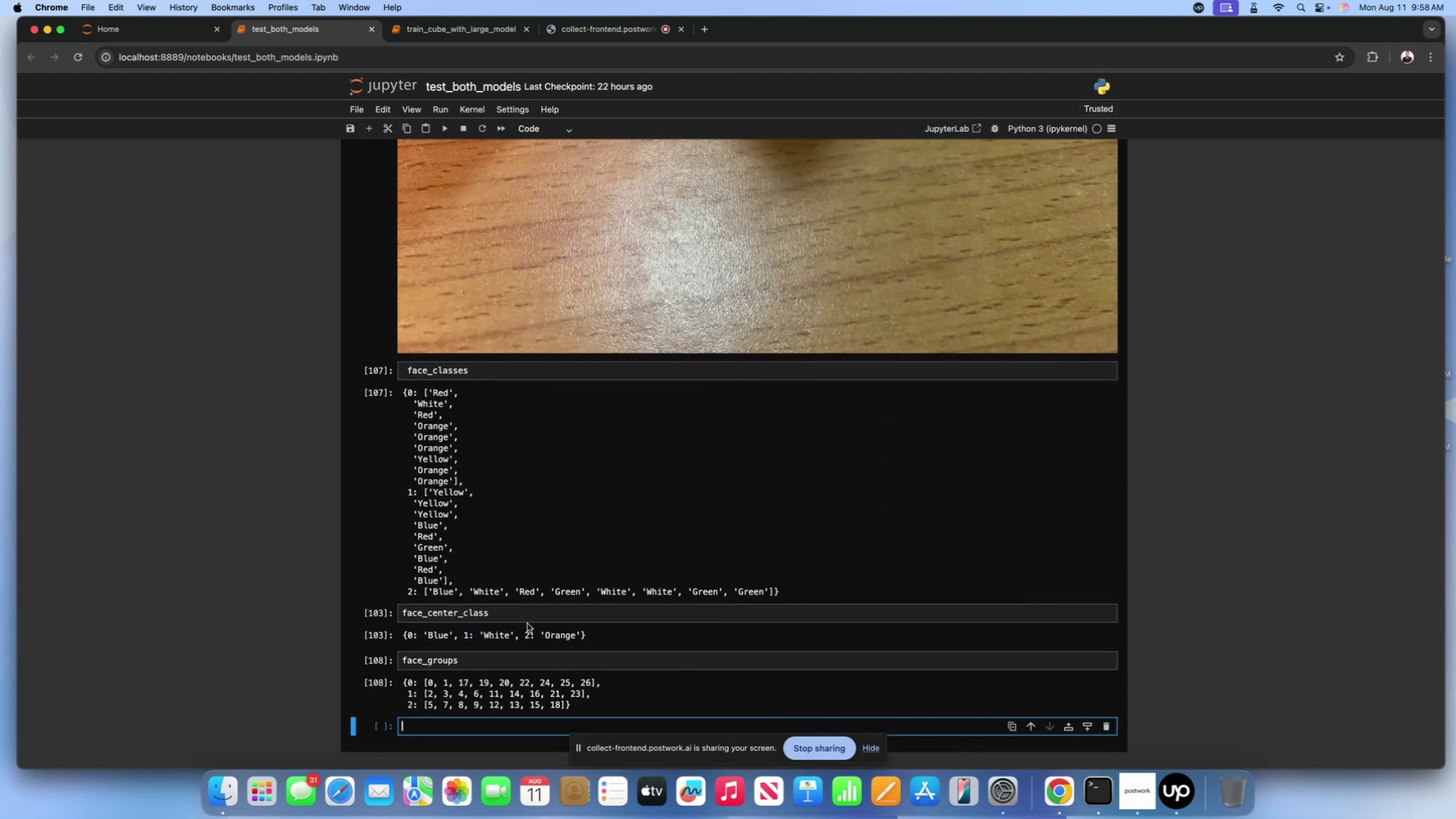 
scroll: coordinate [581, 578], scroll_direction: down, amount: 15.0
 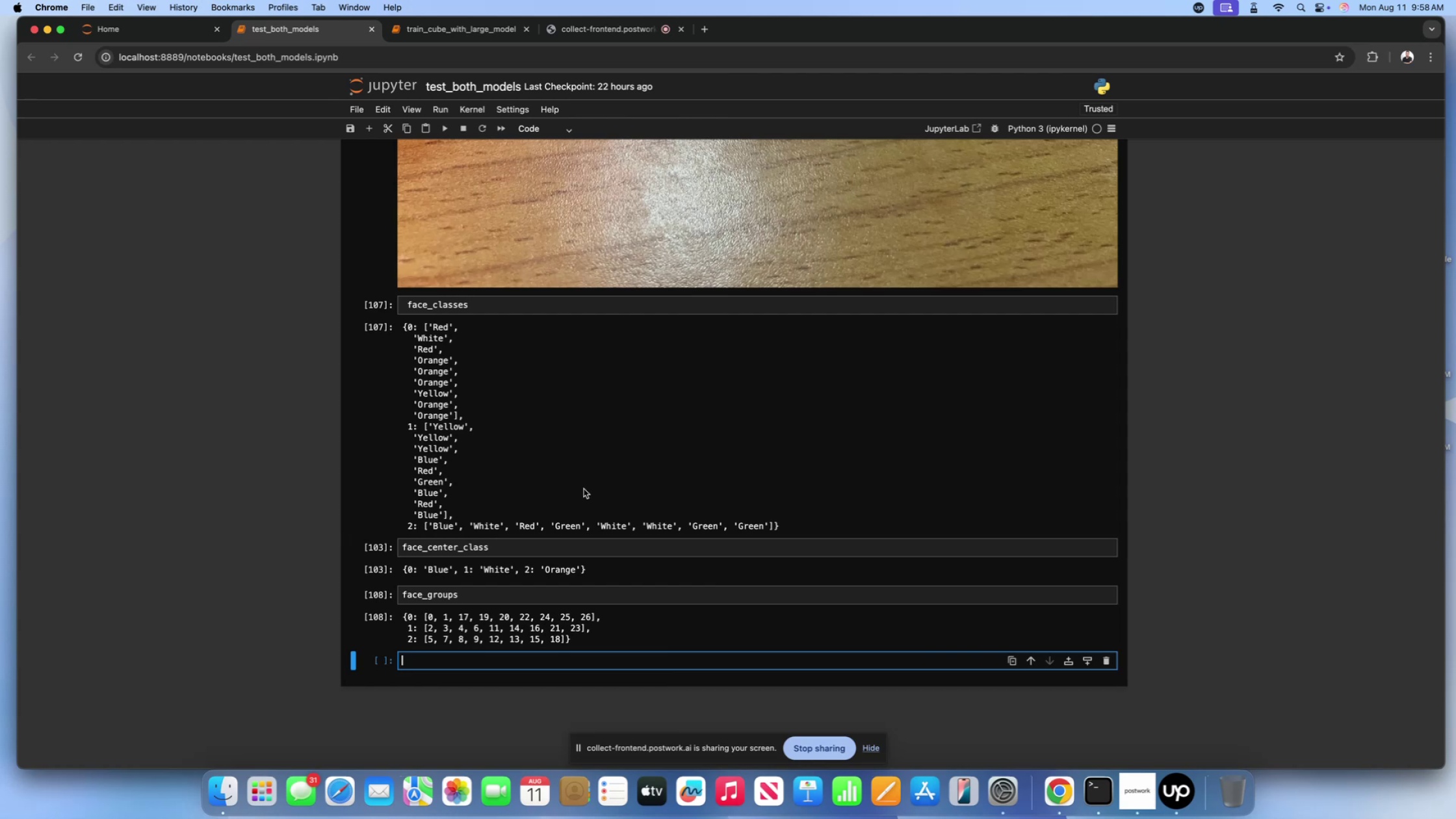 
wait(31.09)
 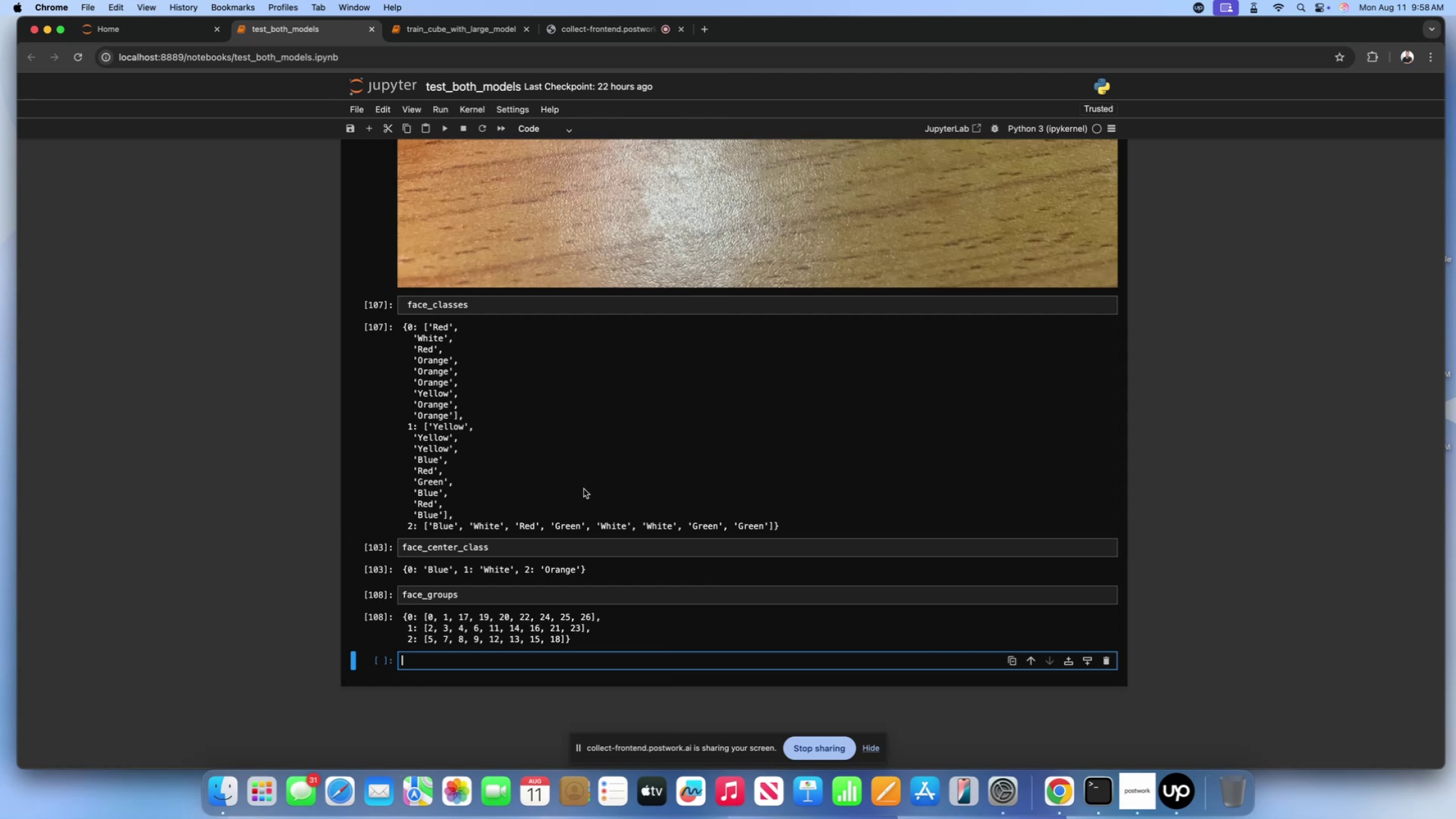 
left_click([473, 593])
 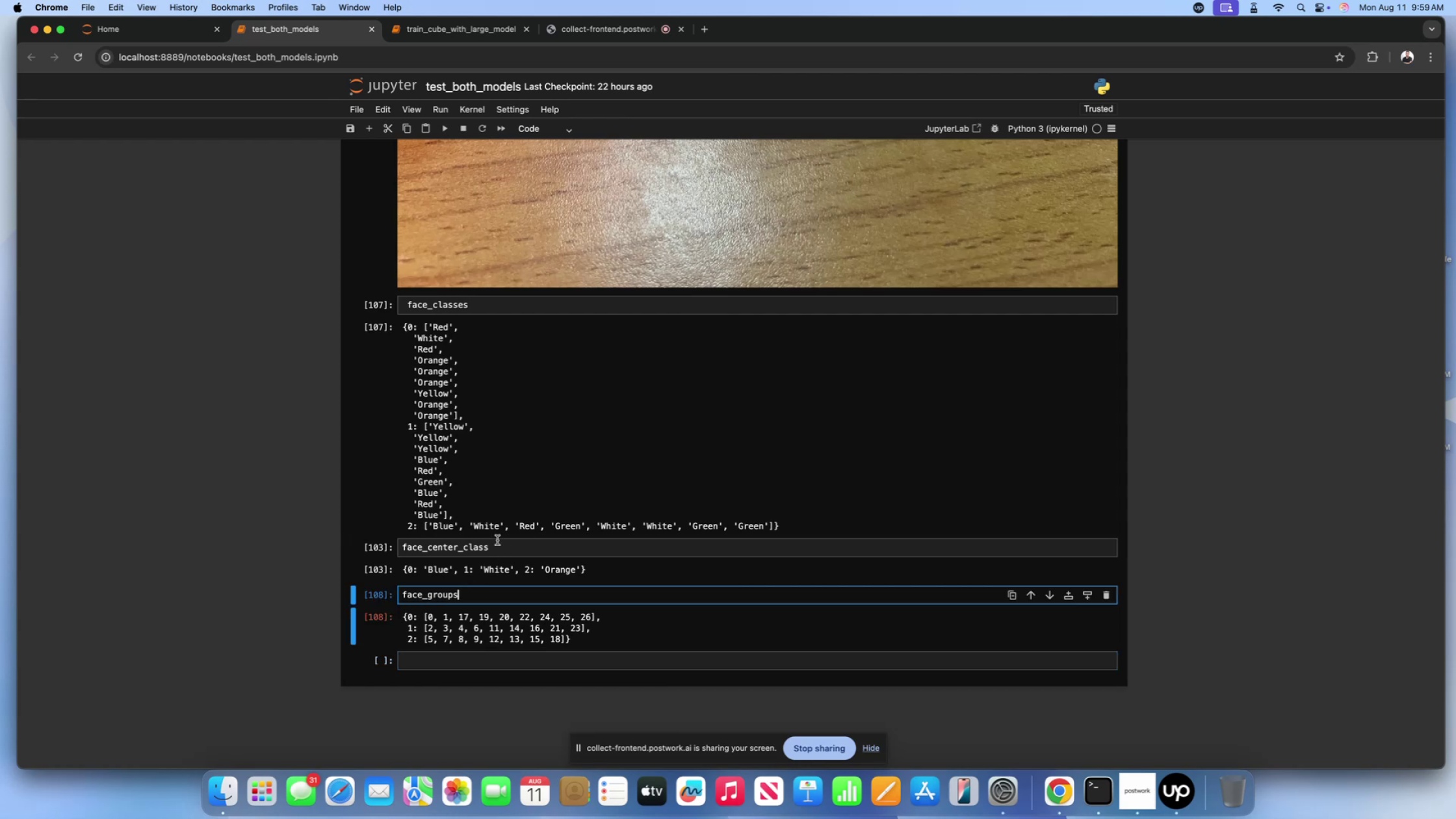 
left_click([497, 540])
 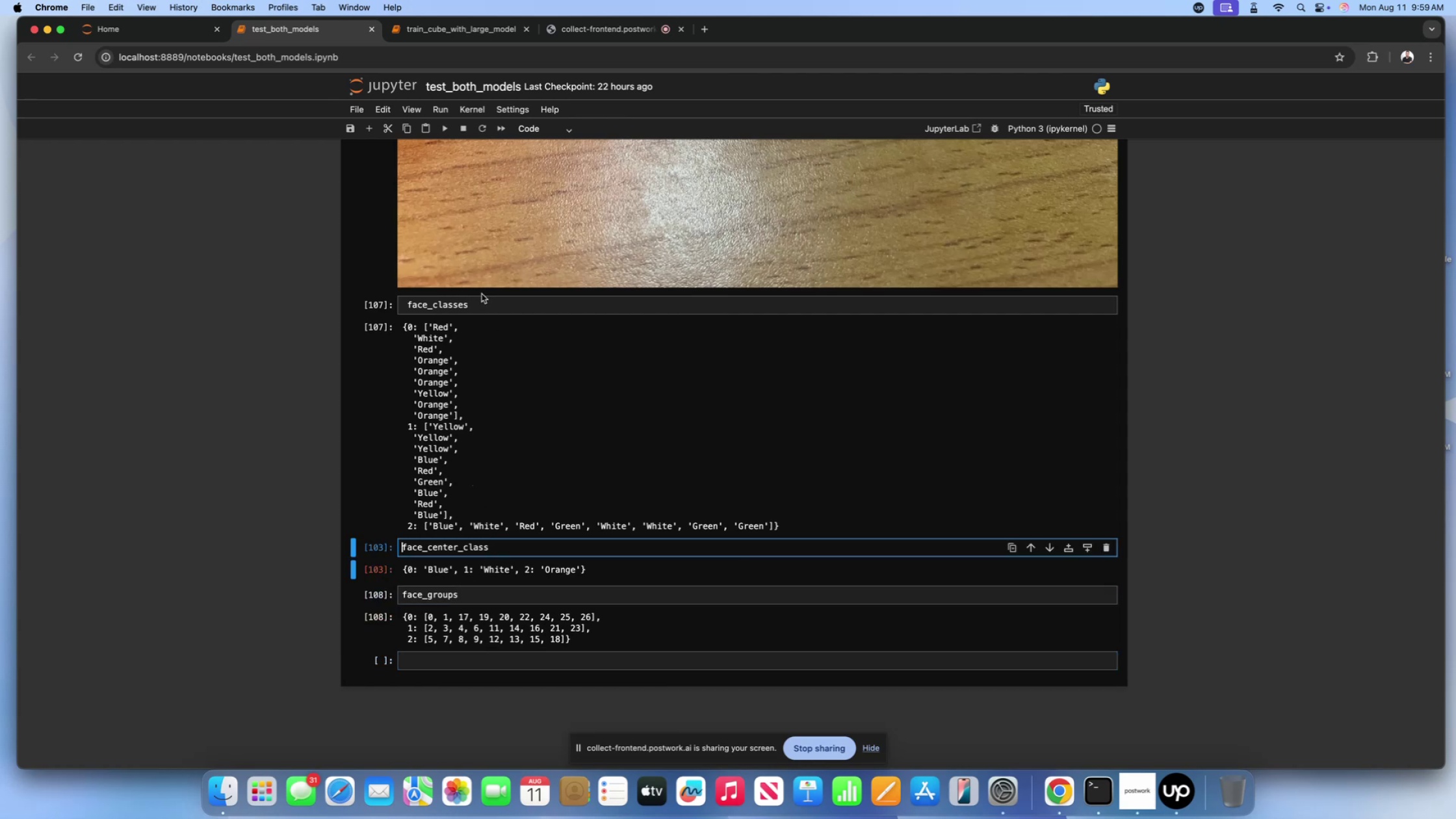 
double_click([482, 300])
 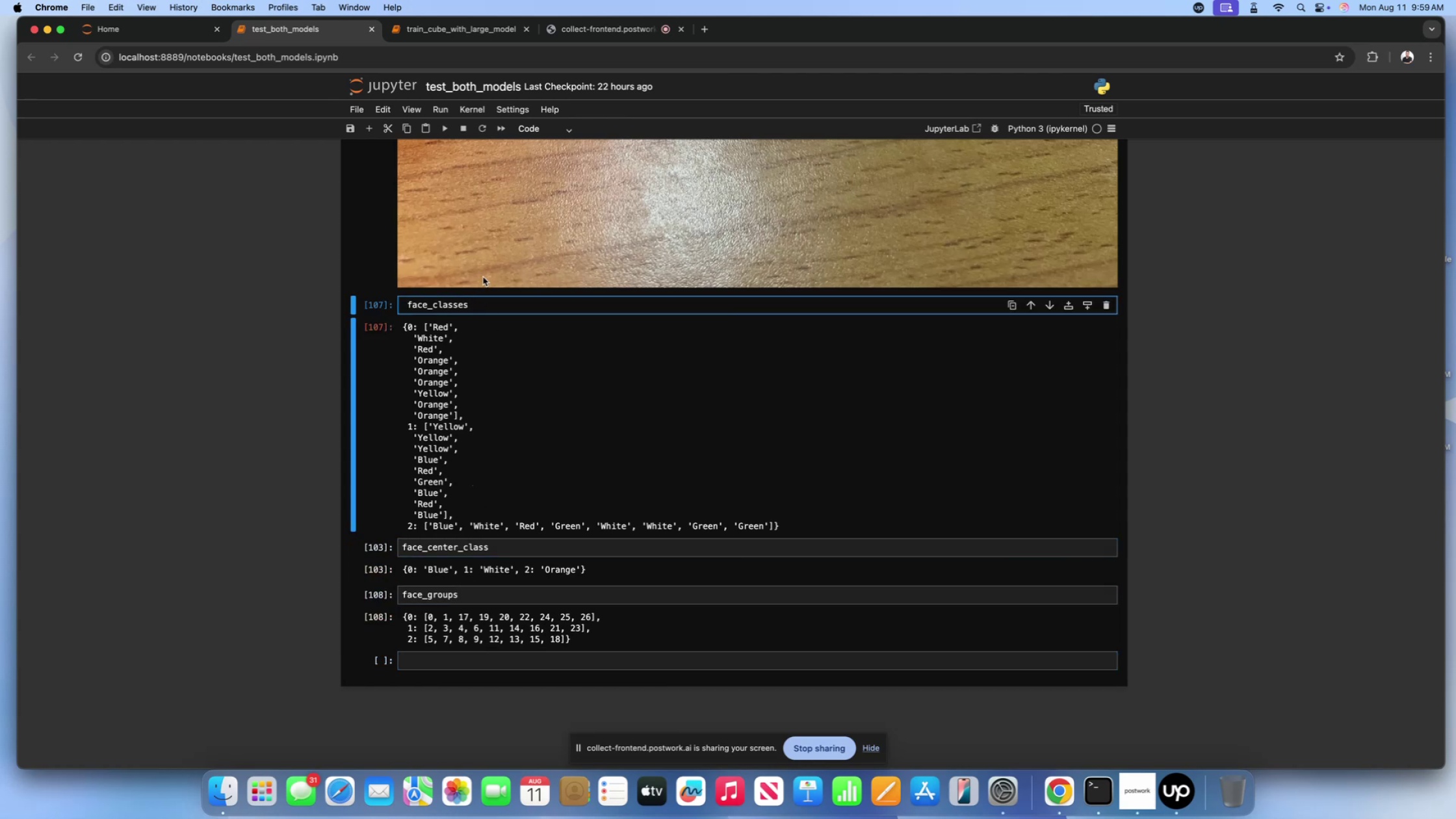 
triple_click([483, 277])
 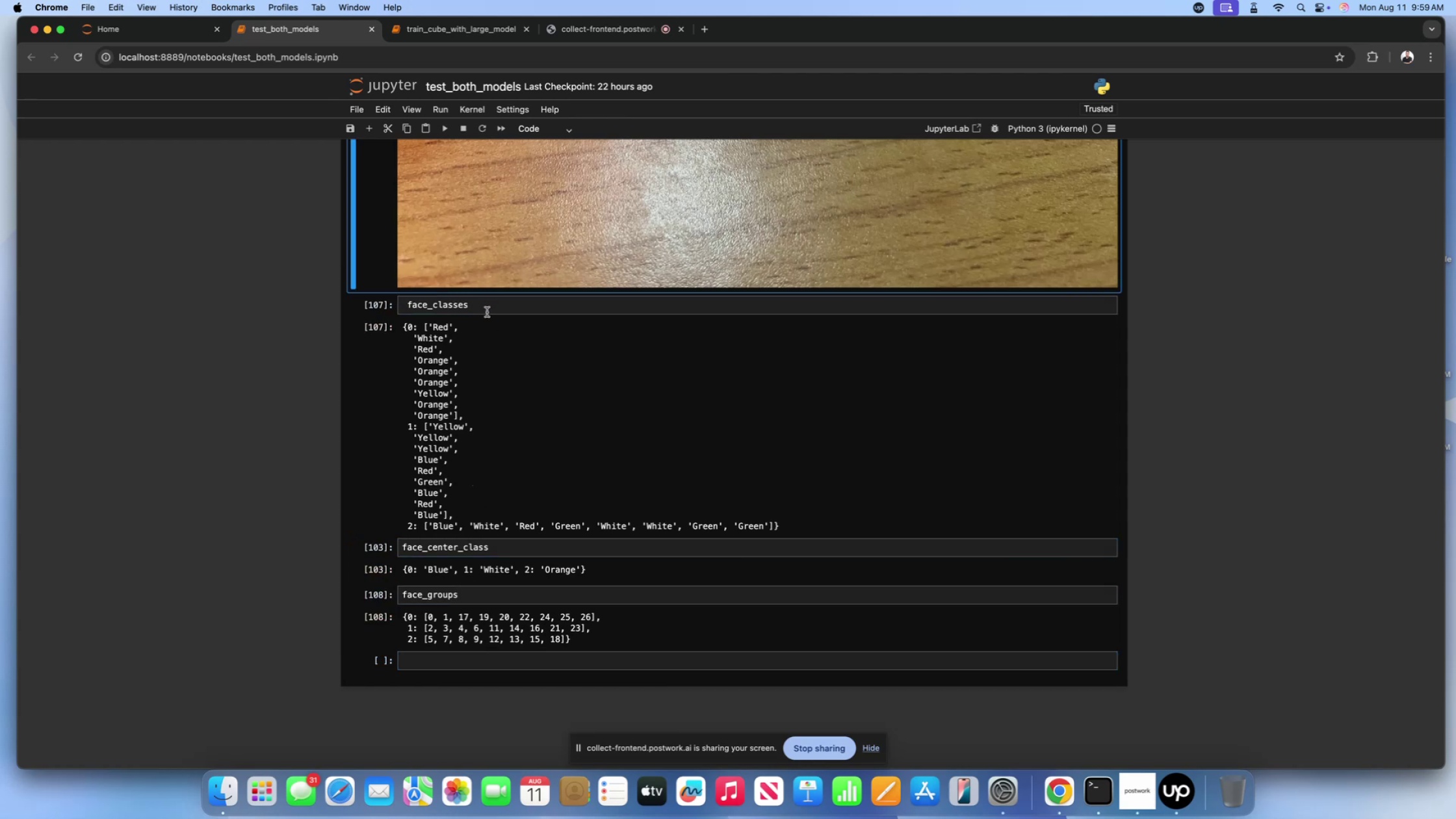 
scroll: coordinate [487, 312], scroll_direction: up, amount: 12.0
 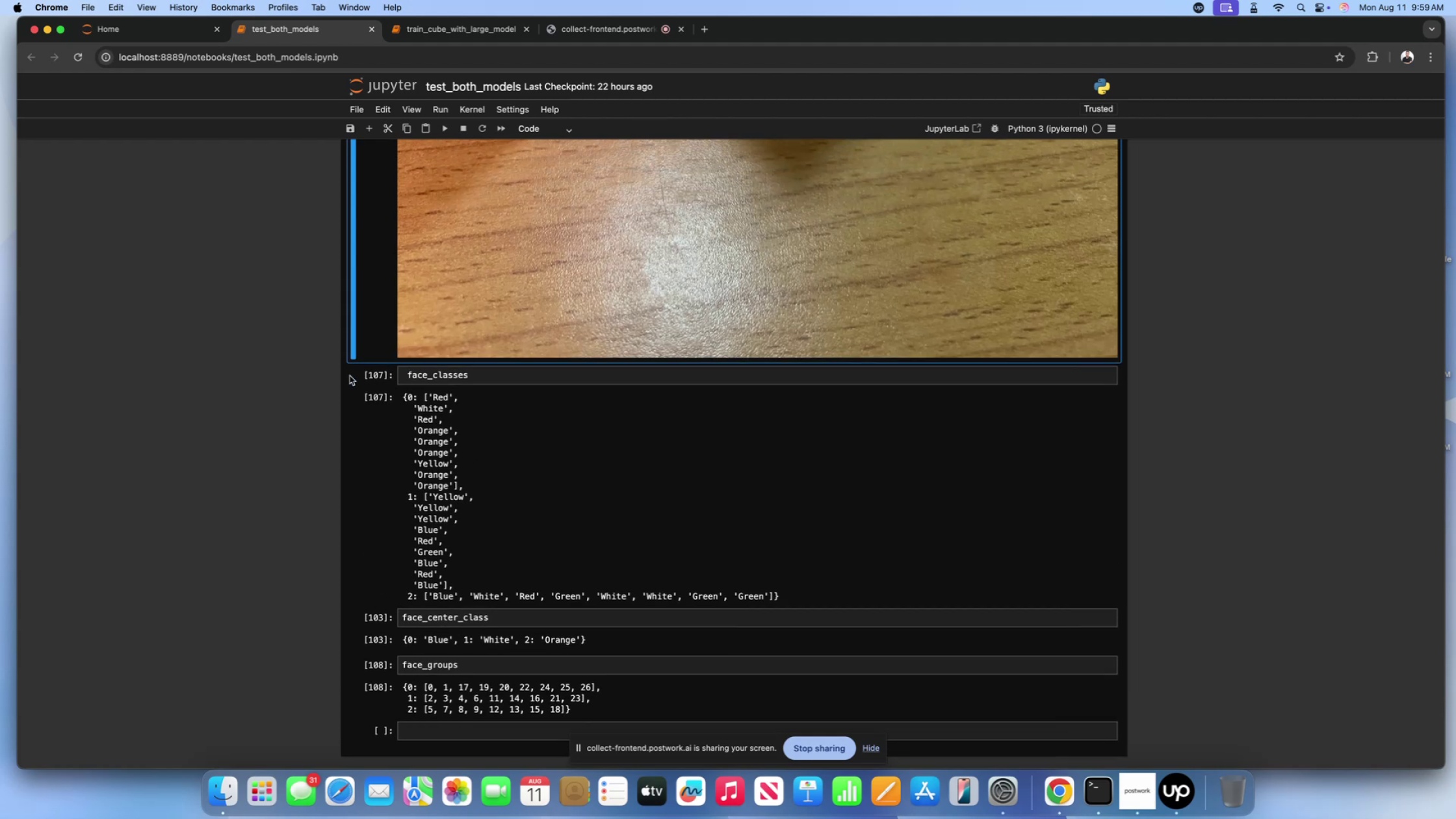 
scroll: coordinate [257, 366], scroll_direction: down, amount: 25.0
 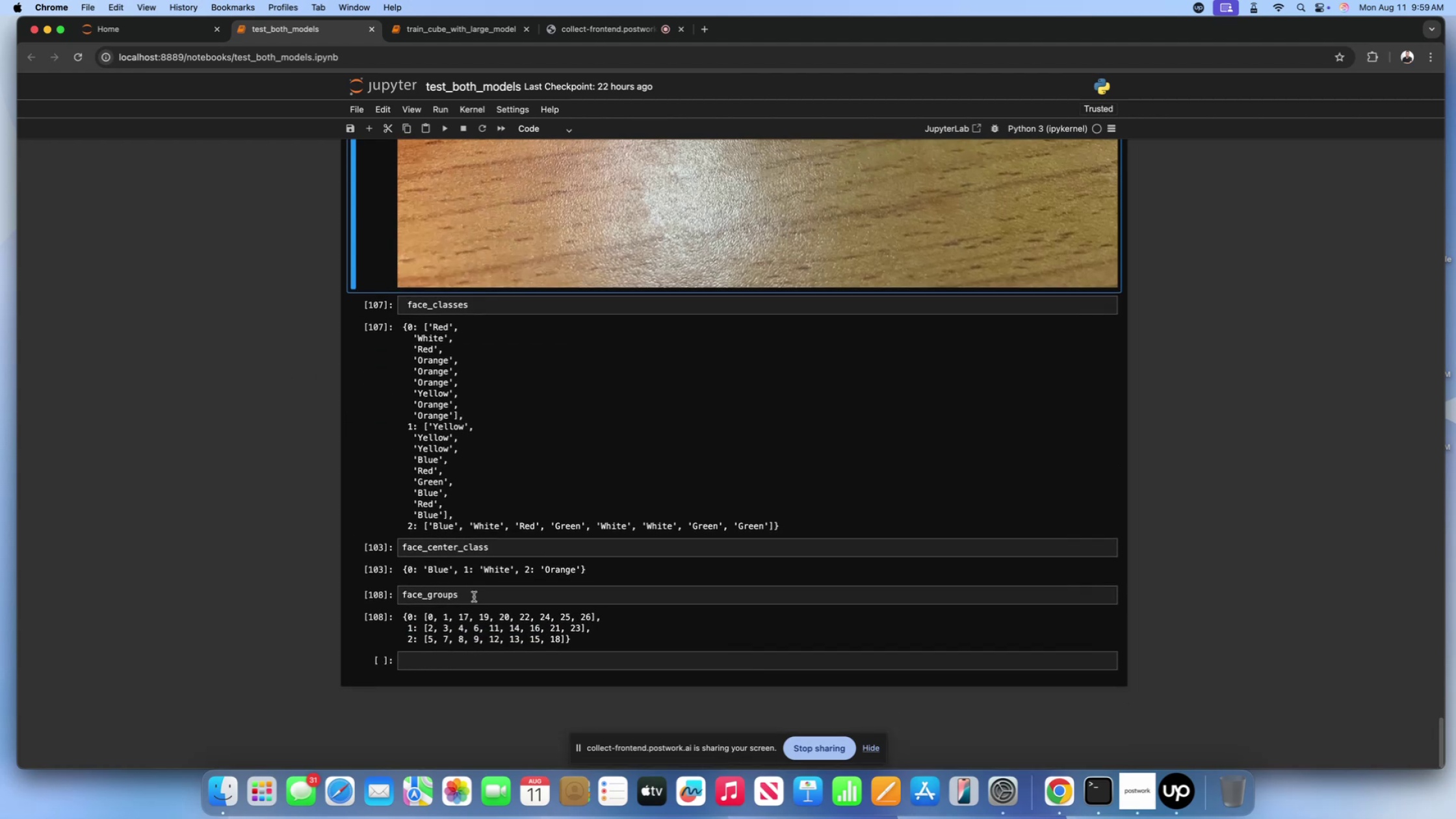 
left_click([474, 597])
 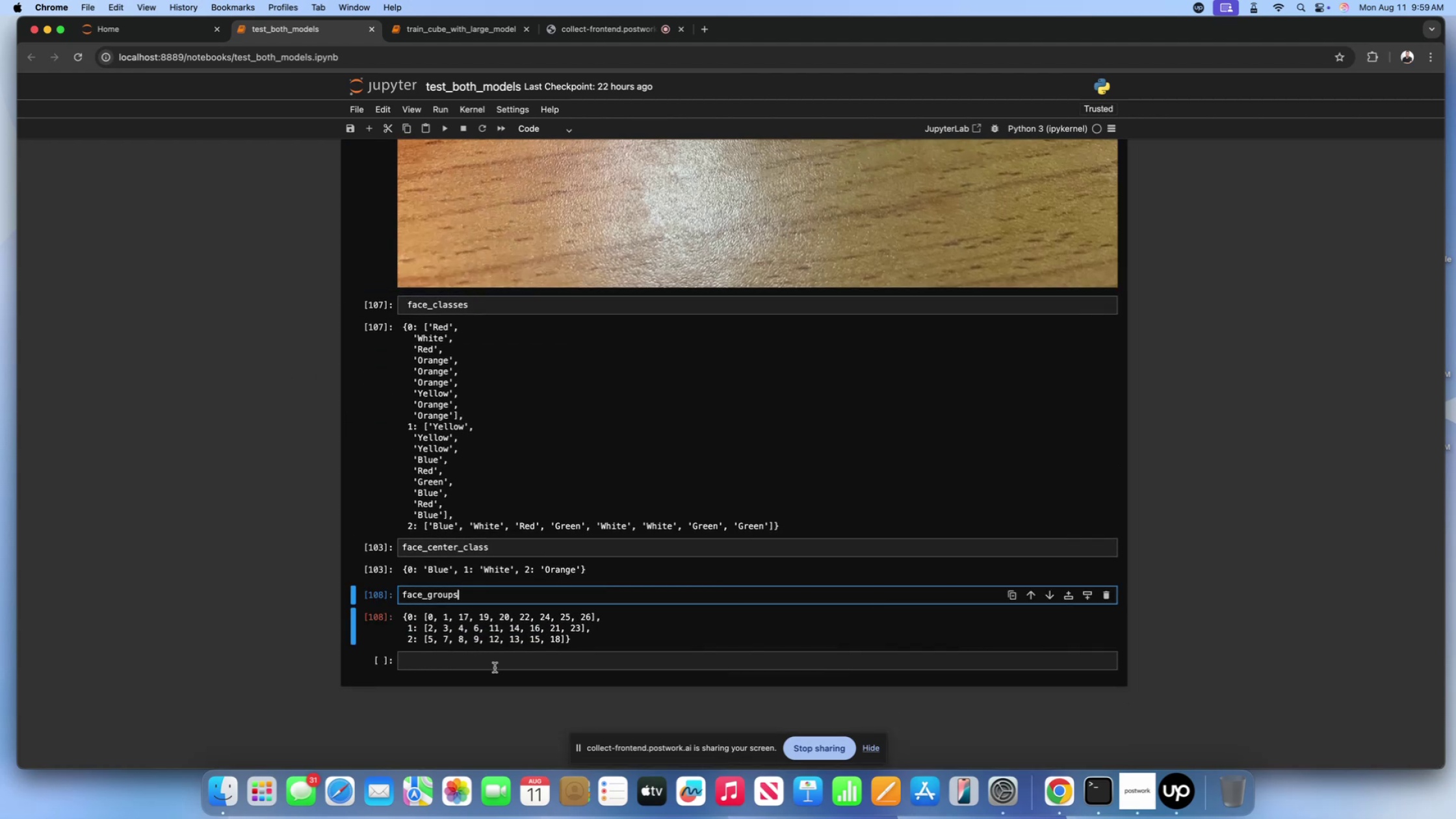 
left_click([495, 668])
 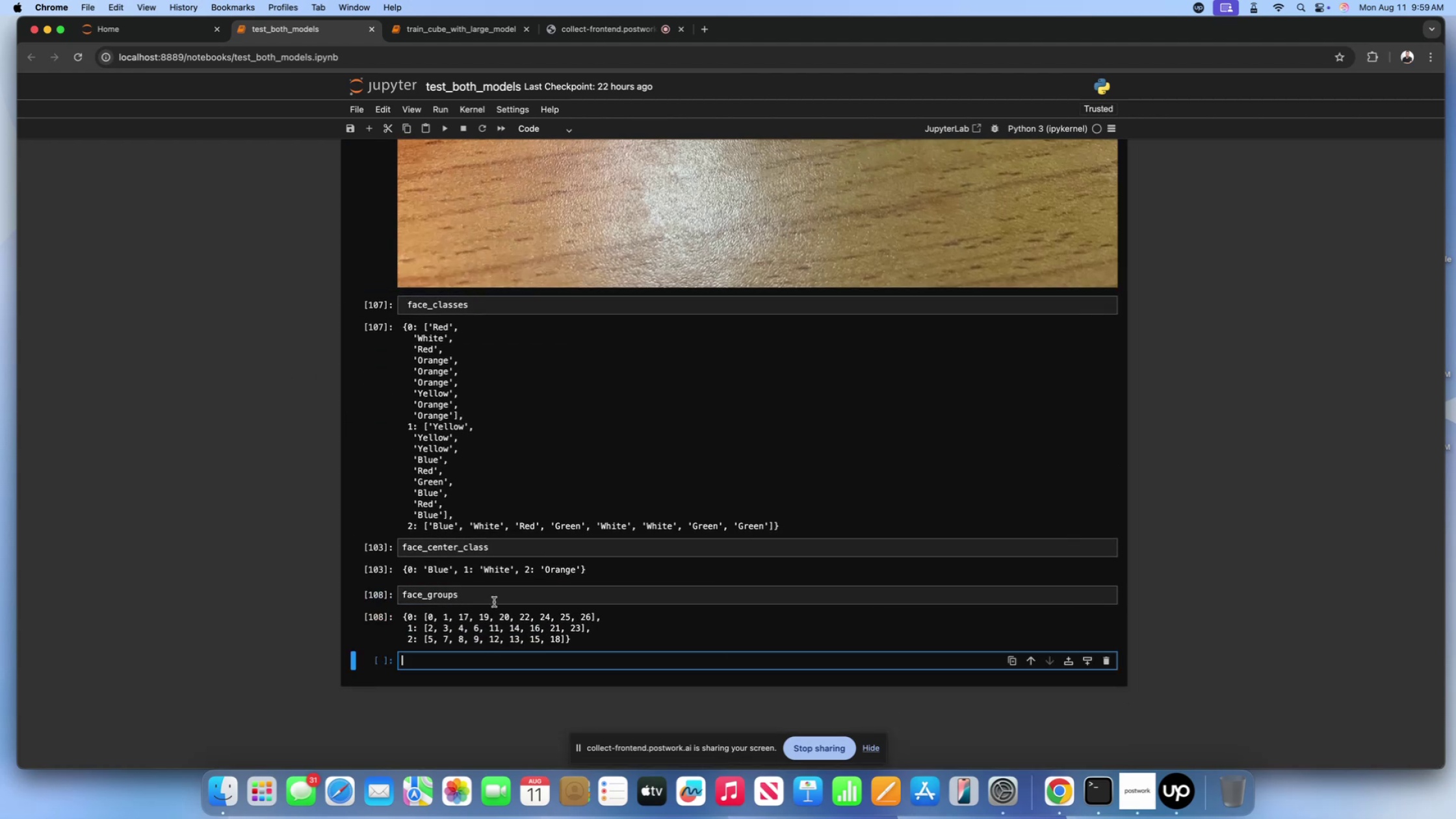 
left_click([494, 602])
 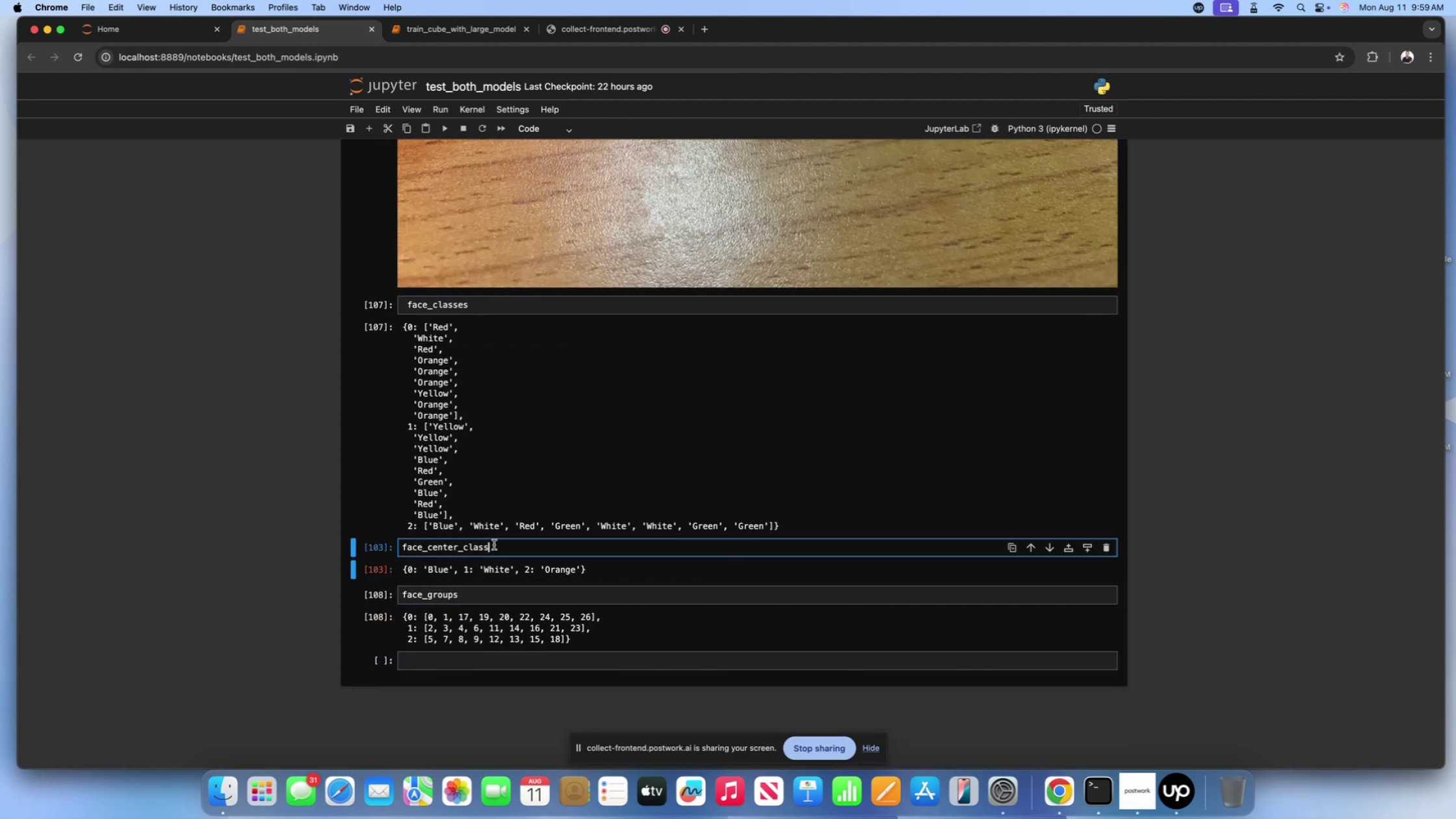 
double_click([444, 456])
 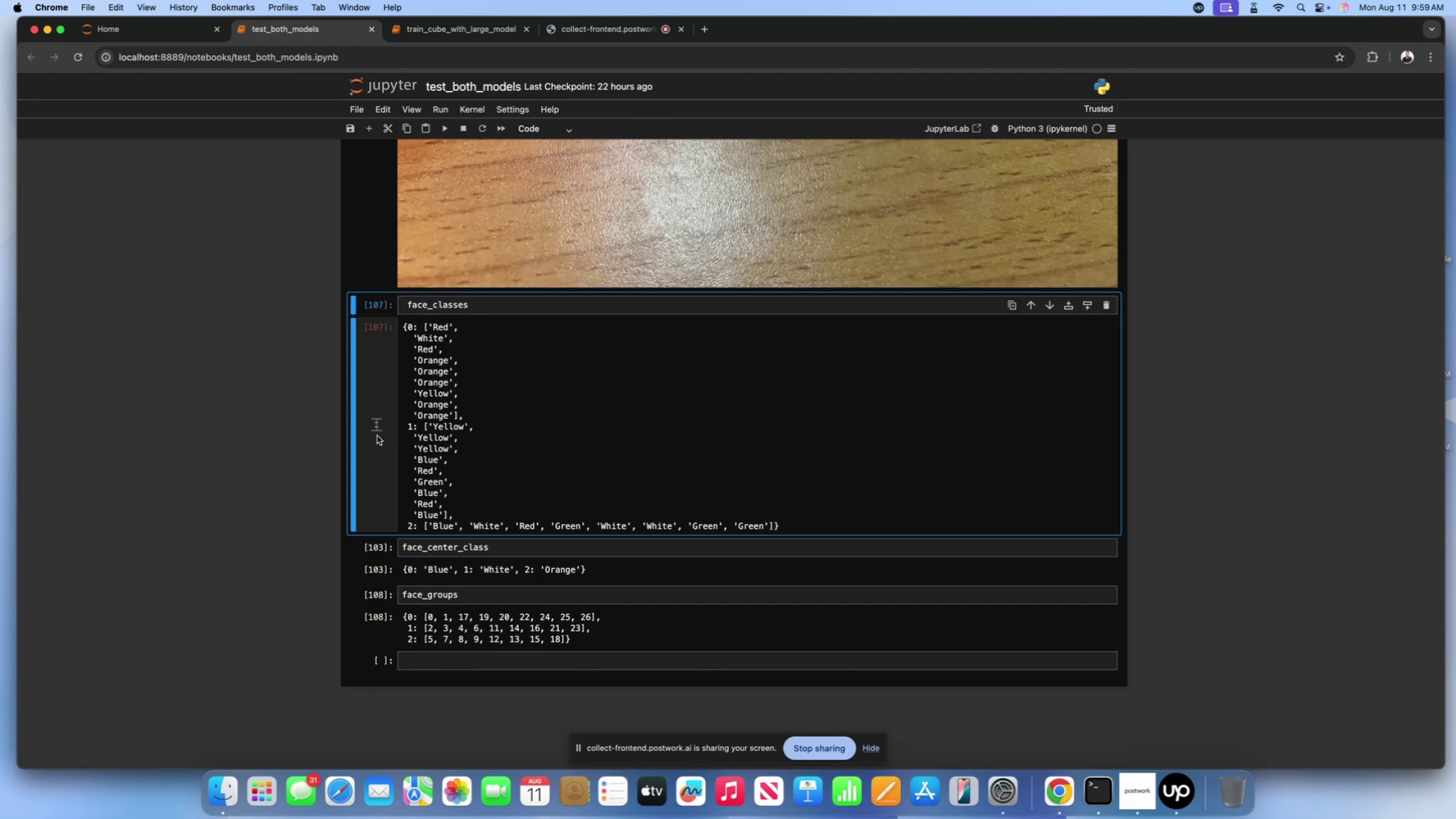 
scroll: coordinate [449, 457], scroll_direction: up, amount: 155.0
 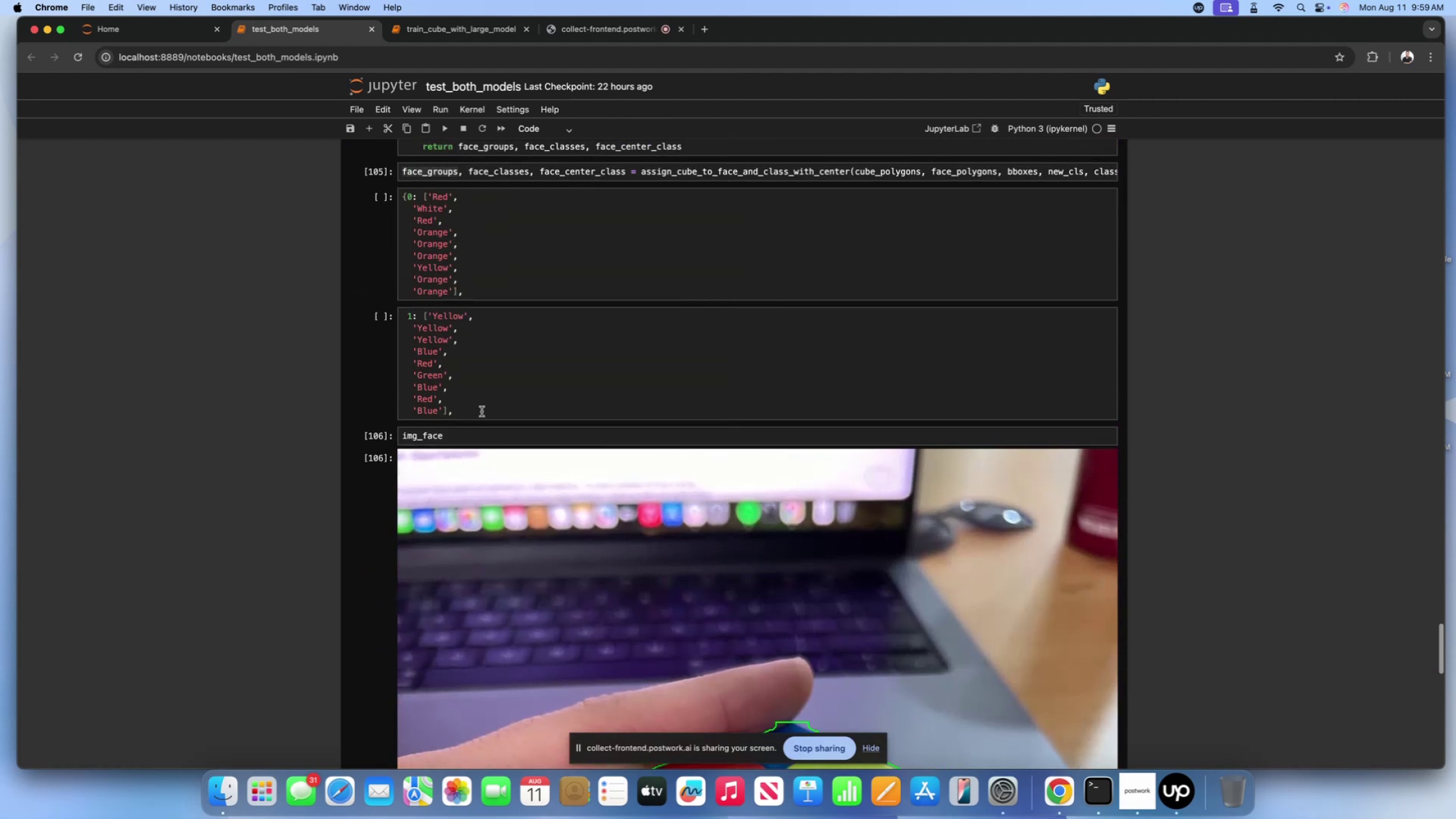 
left_click([482, 411])
 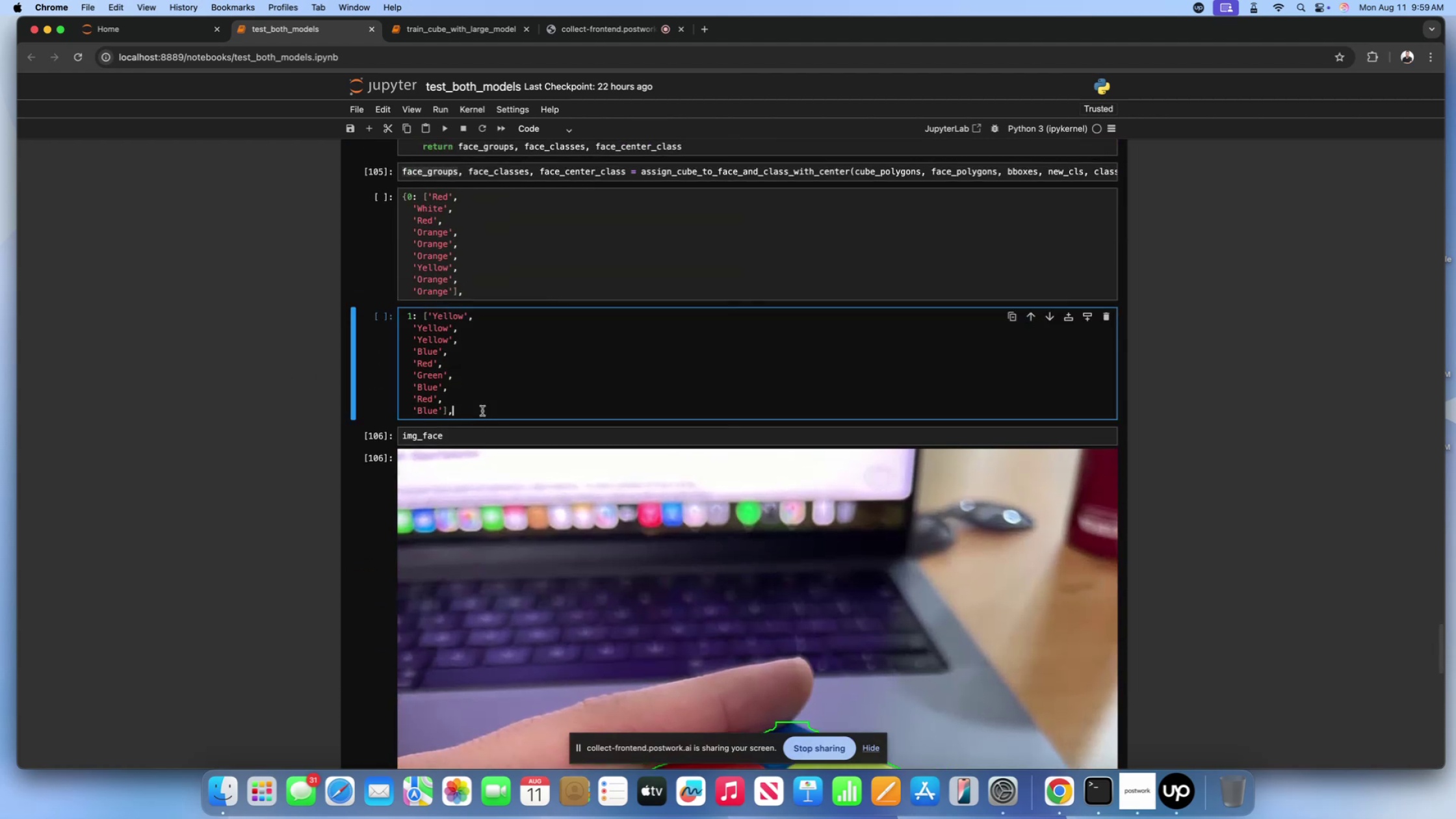 
scroll: coordinate [482, 411], scroll_direction: up, amount: 29.0
 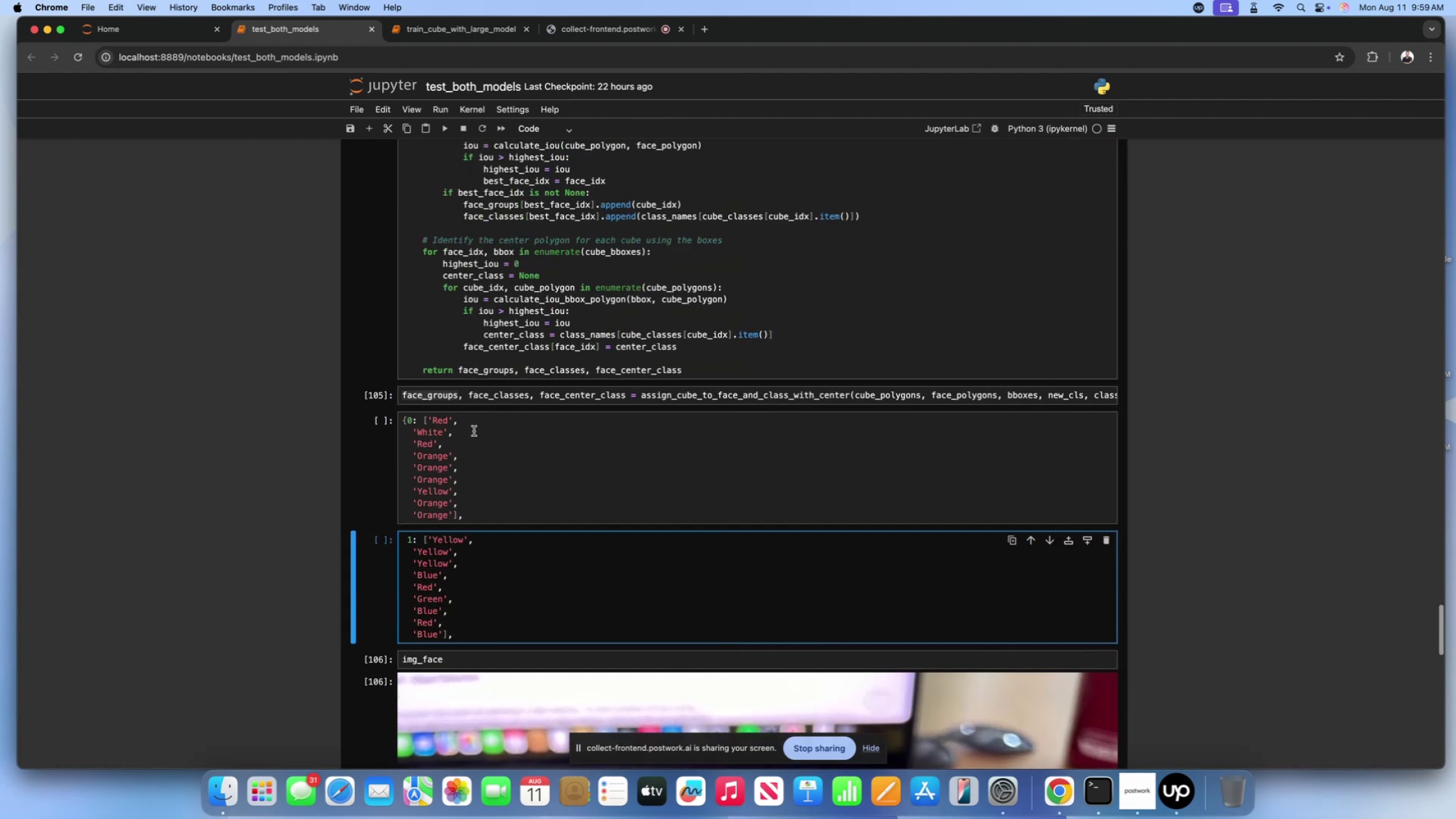 
left_click([474, 431])
 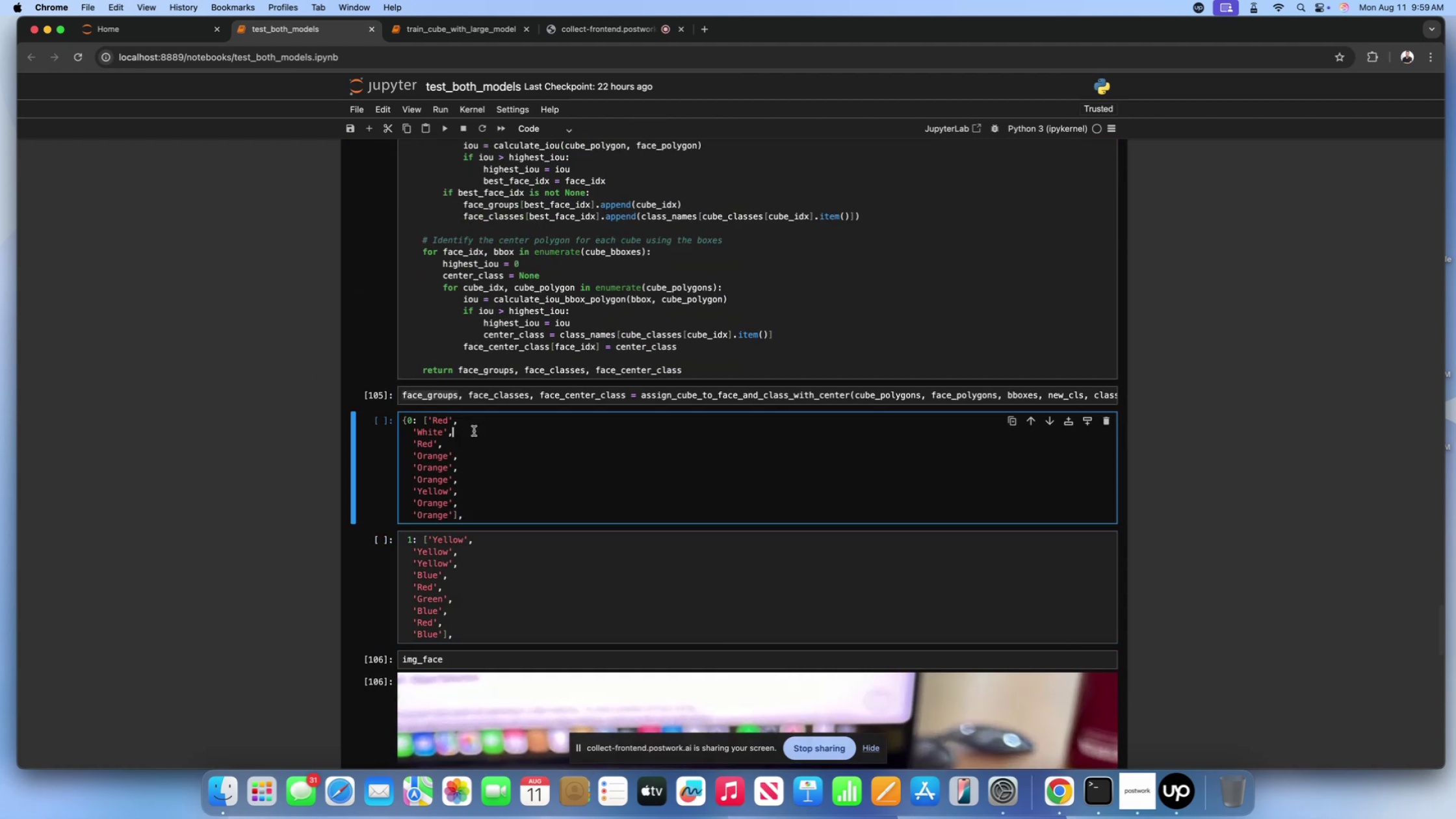 
scroll: coordinate [487, 403], scroll_direction: up, amount: 37.0
 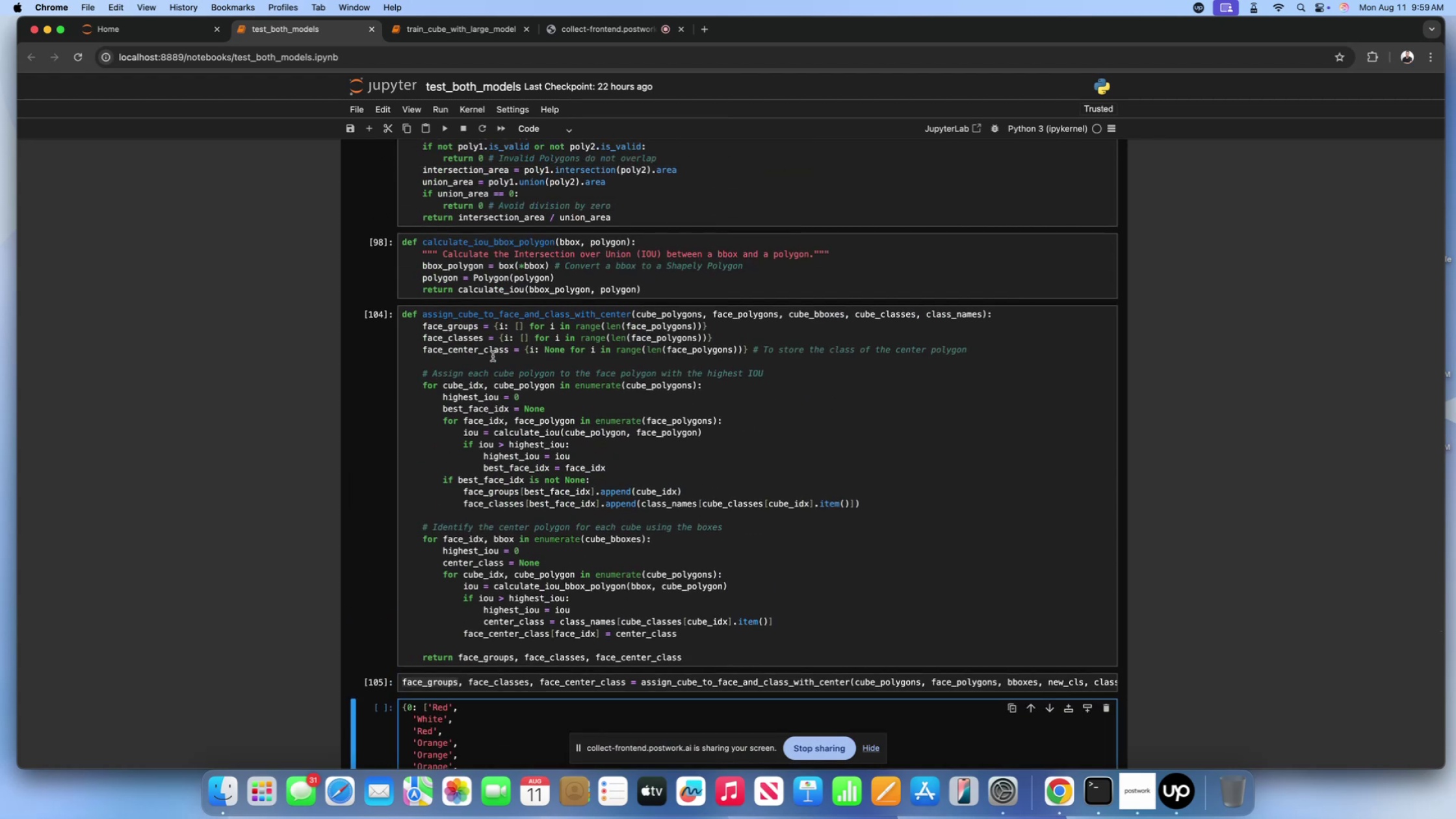 
left_click([493, 354])
 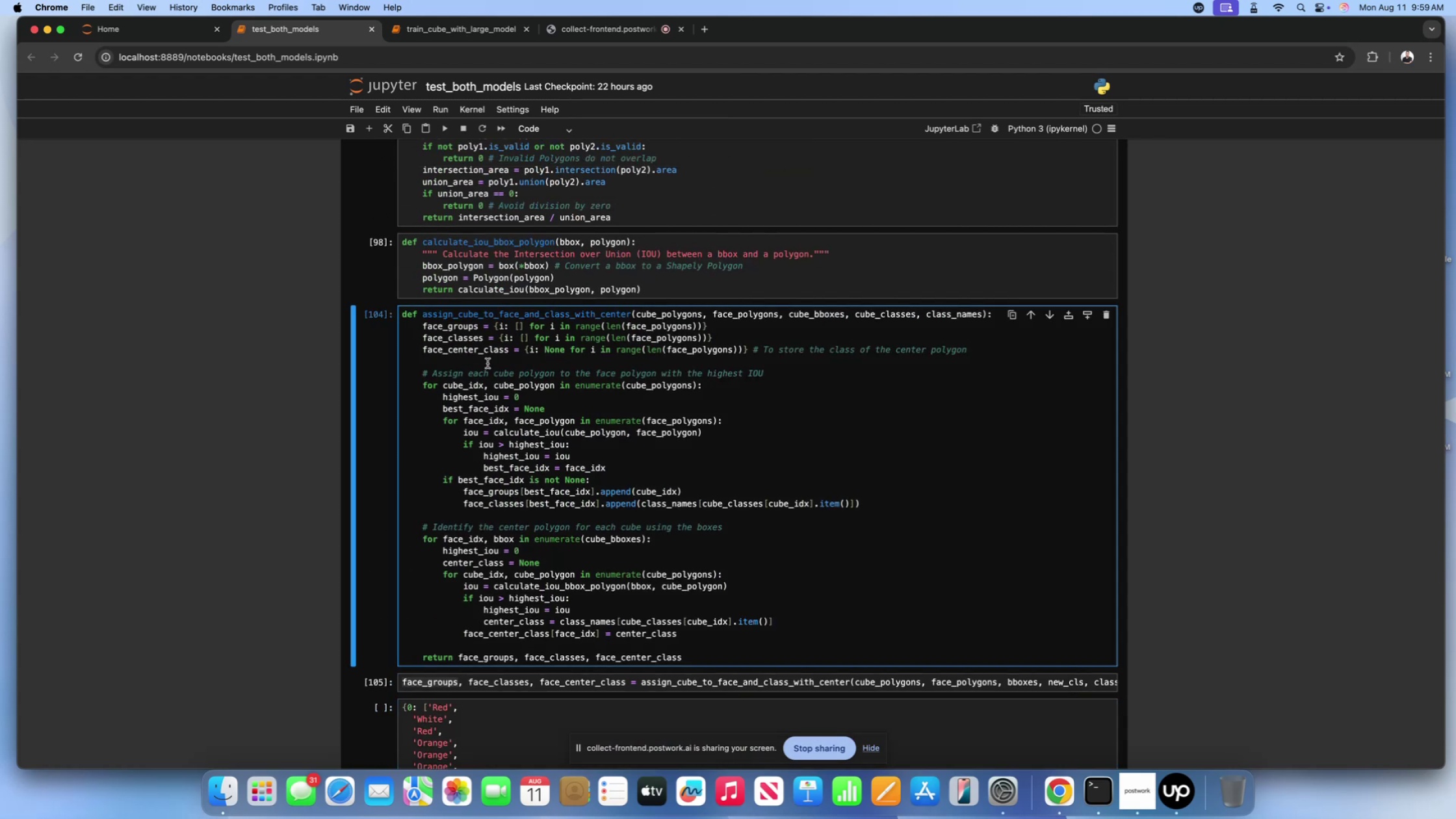 
left_click([488, 363])
 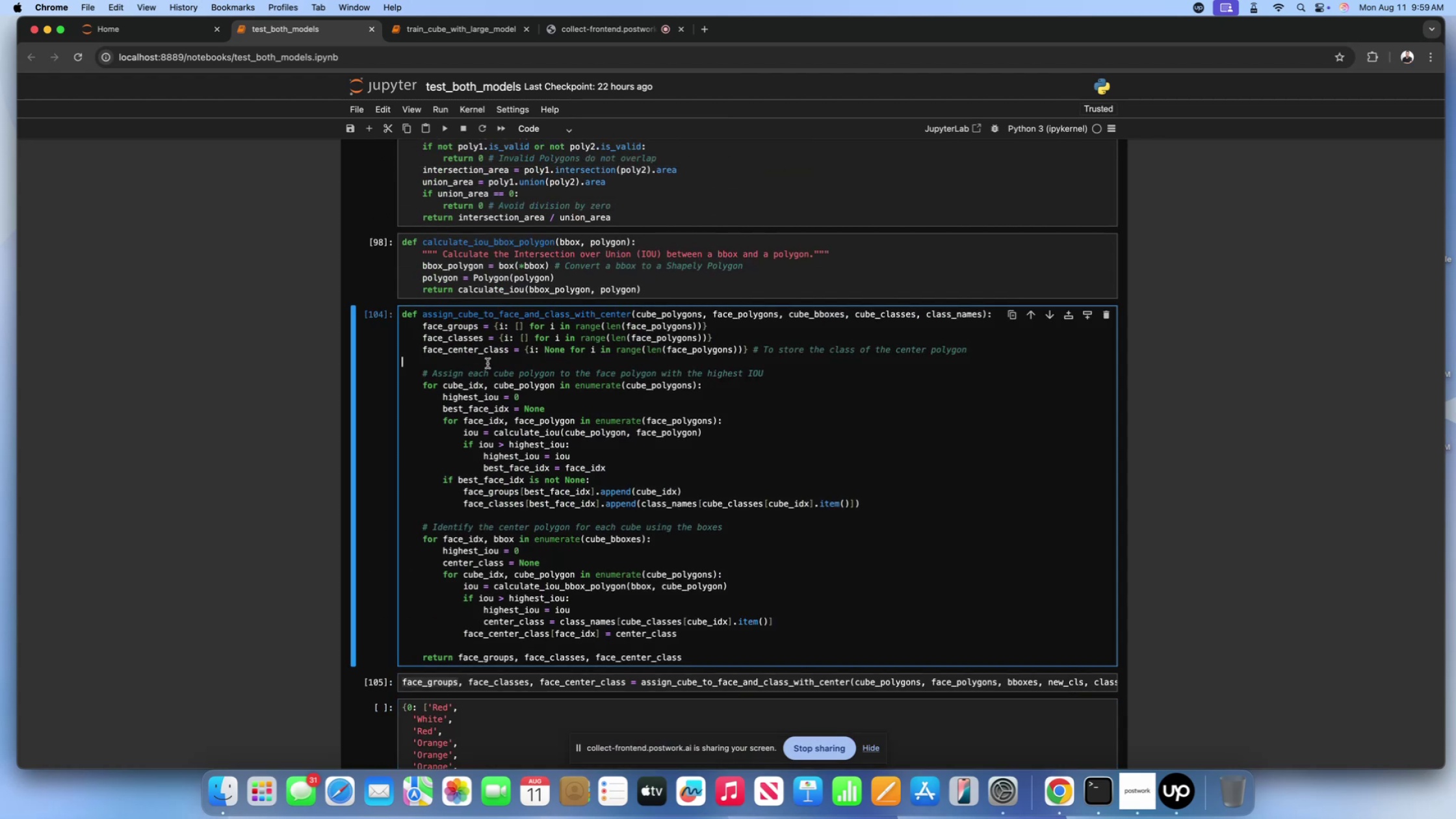 
scroll: coordinate [488, 363], scroll_direction: down, amount: 11.0
 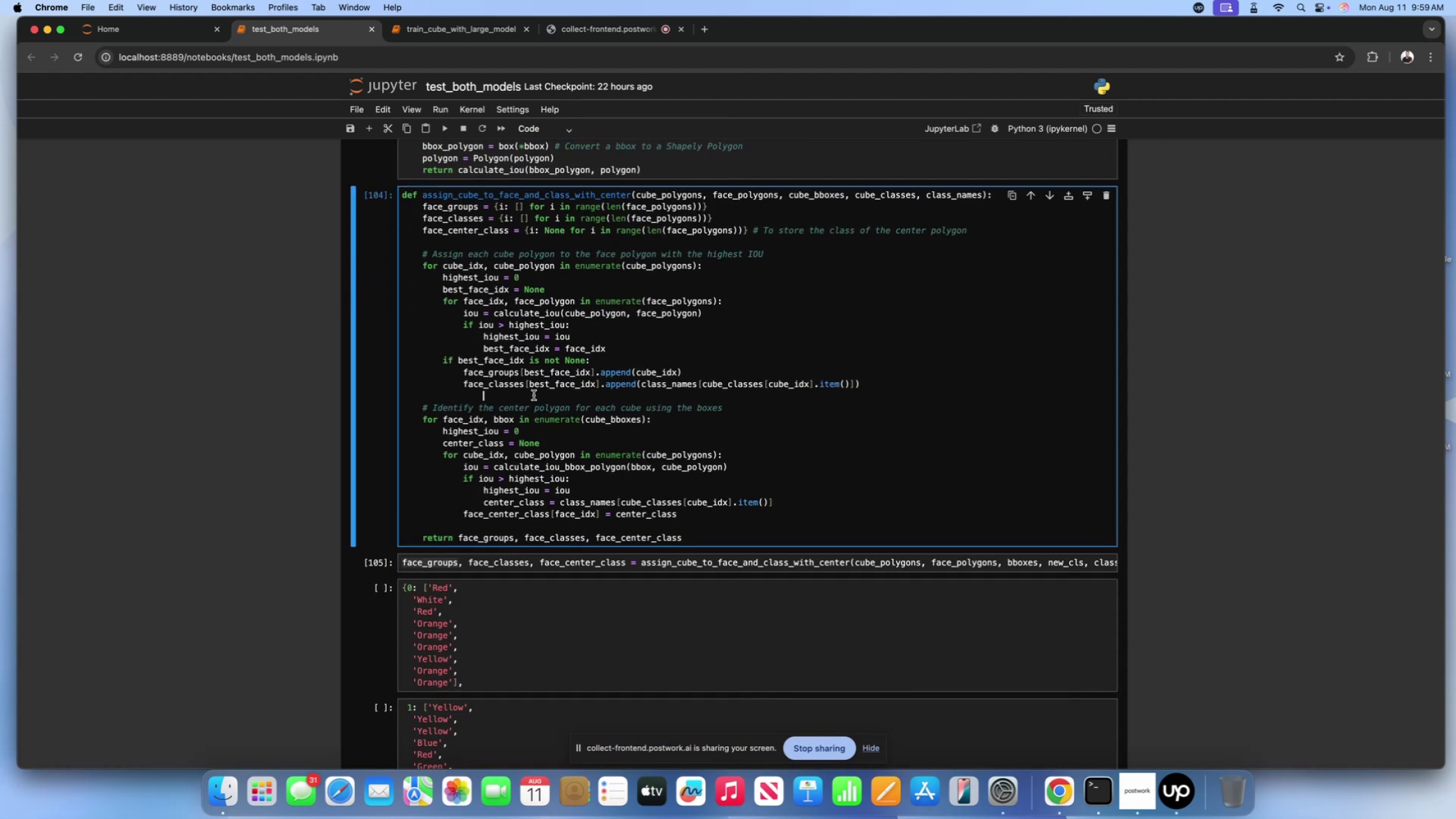 
scroll: coordinate [534, 395], scroll_direction: up, amount: 14.0
 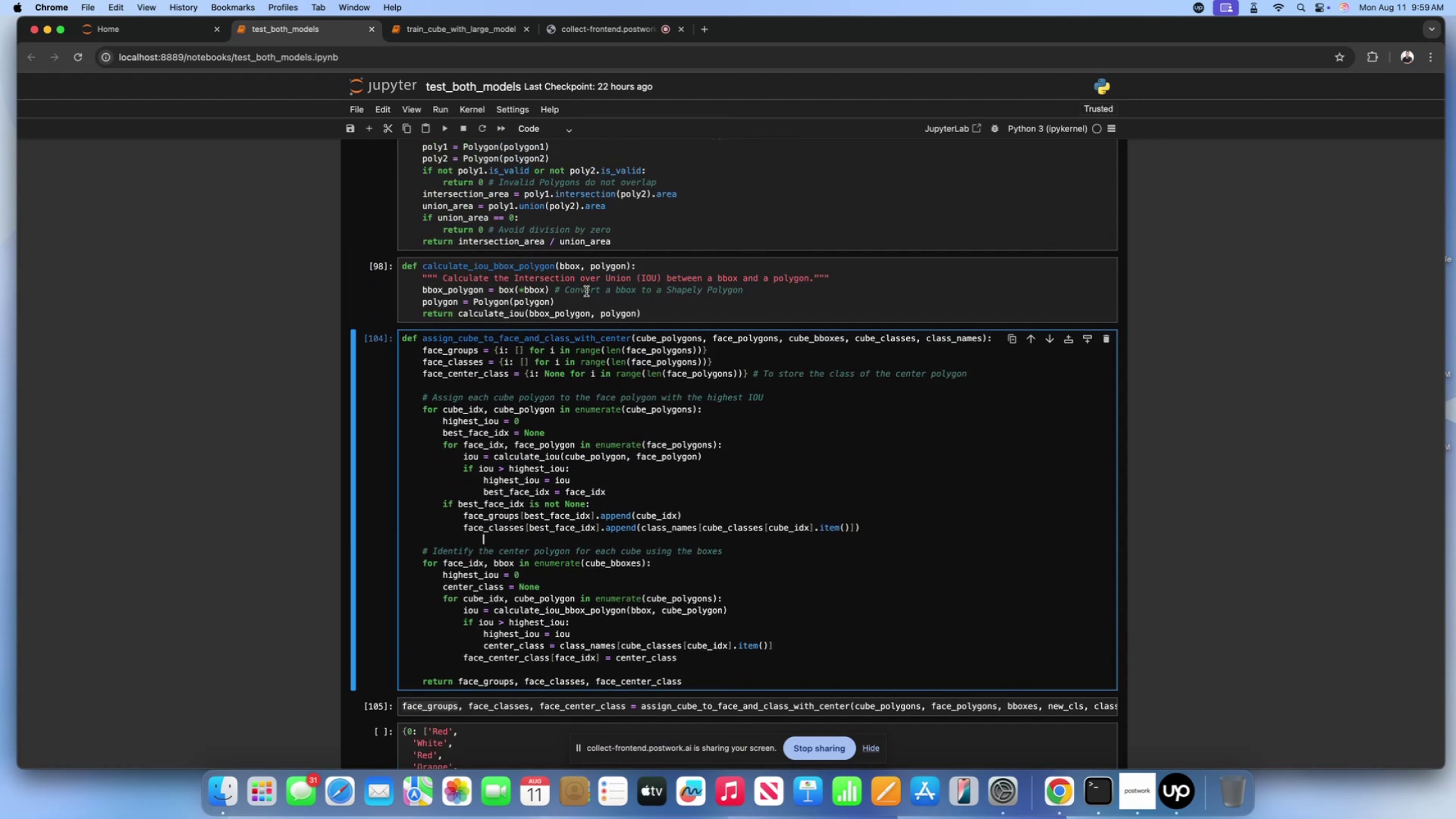 
left_click([586, 291])
 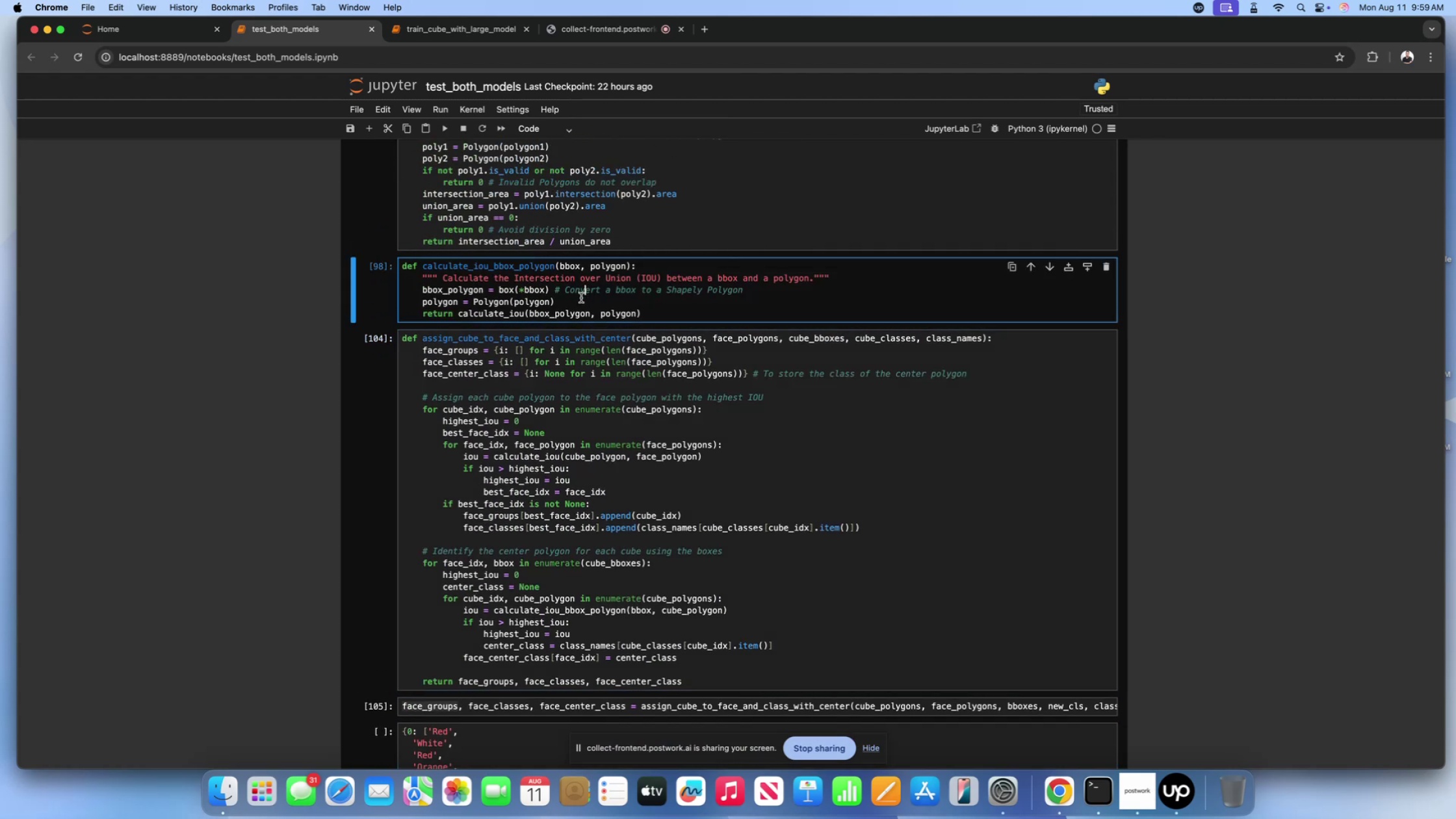 
left_click([581, 298])
 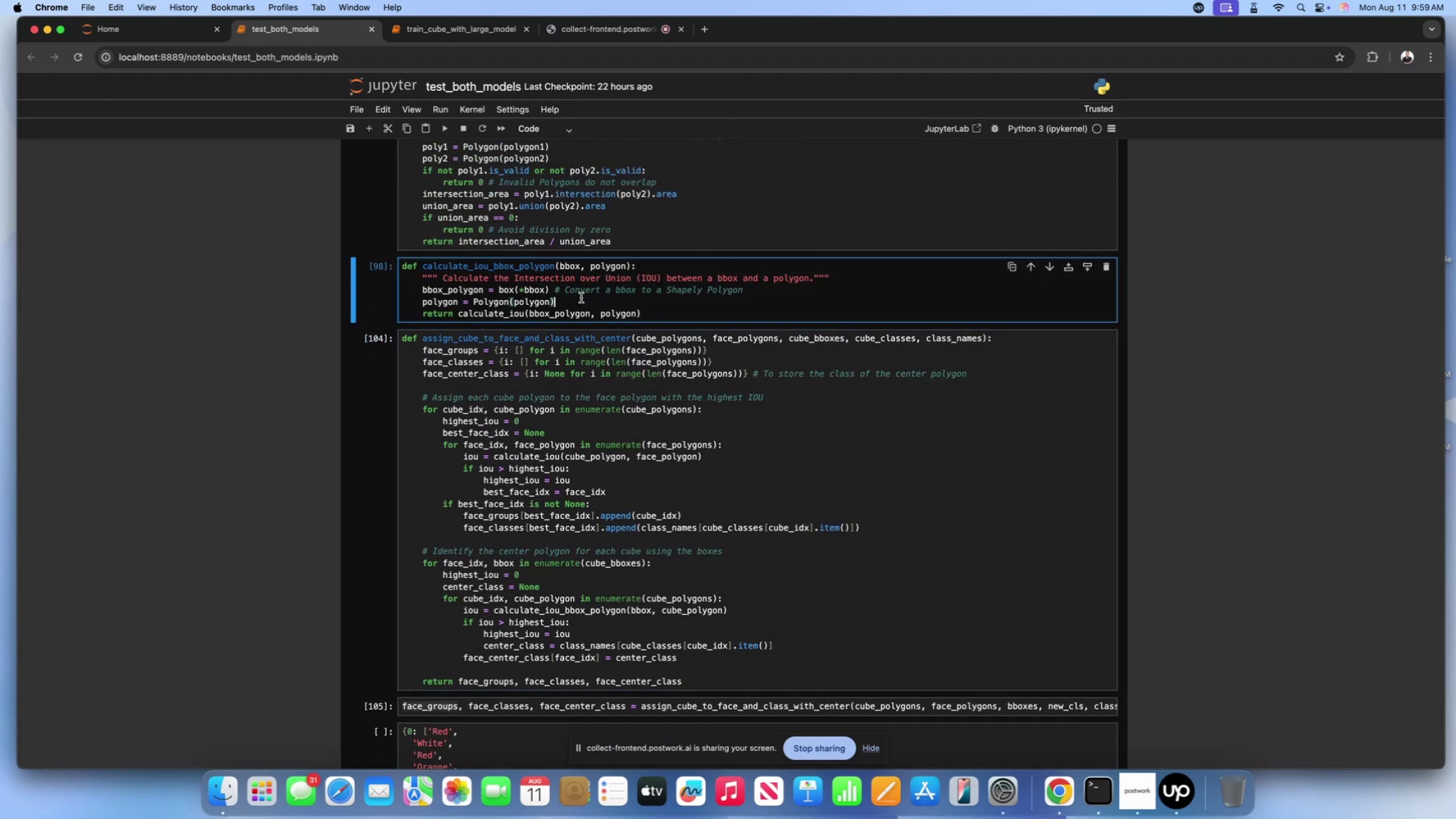 
scroll: coordinate [581, 298], scroll_direction: up, amount: 26.0
 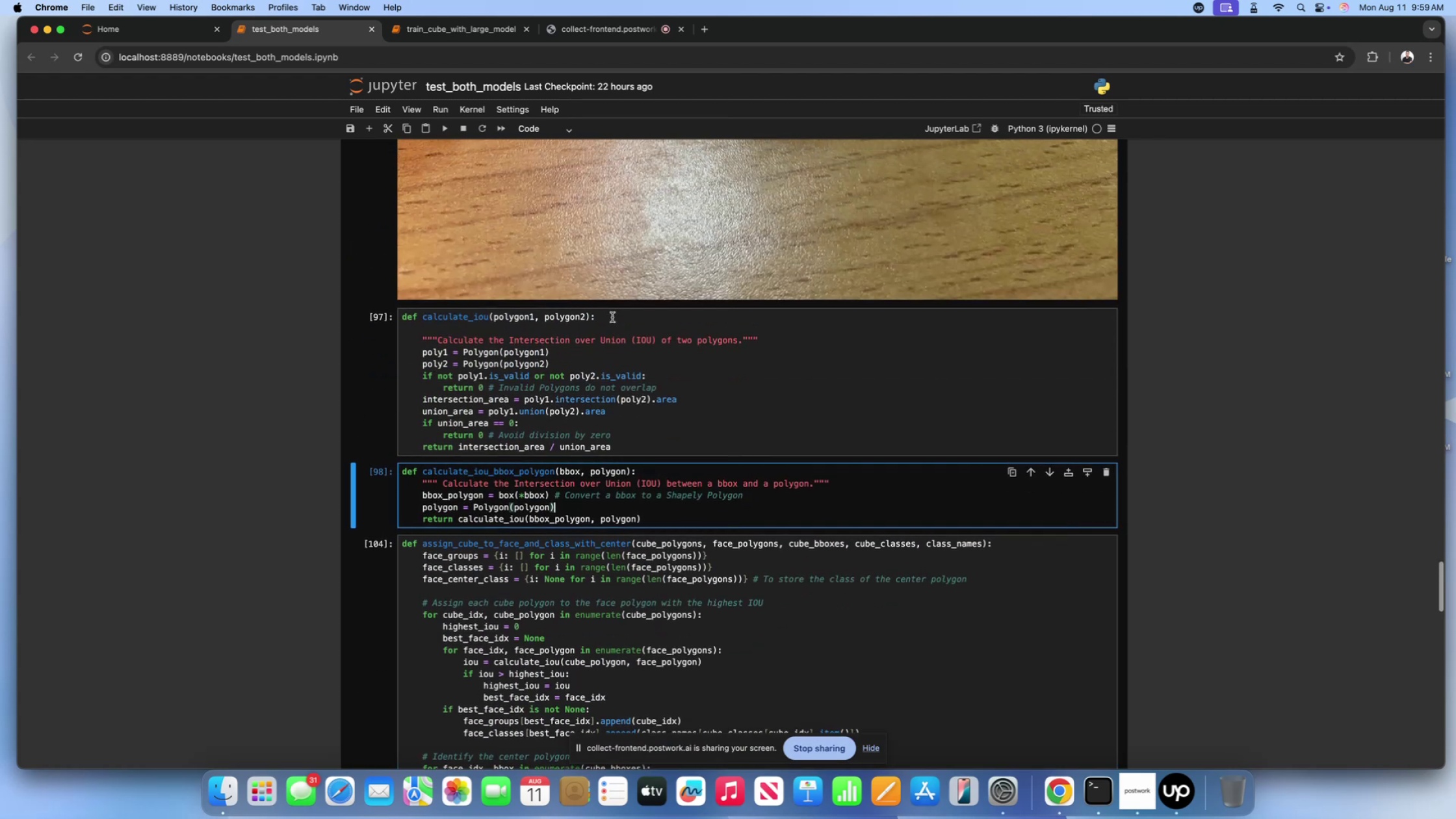 
left_click([612, 317])
 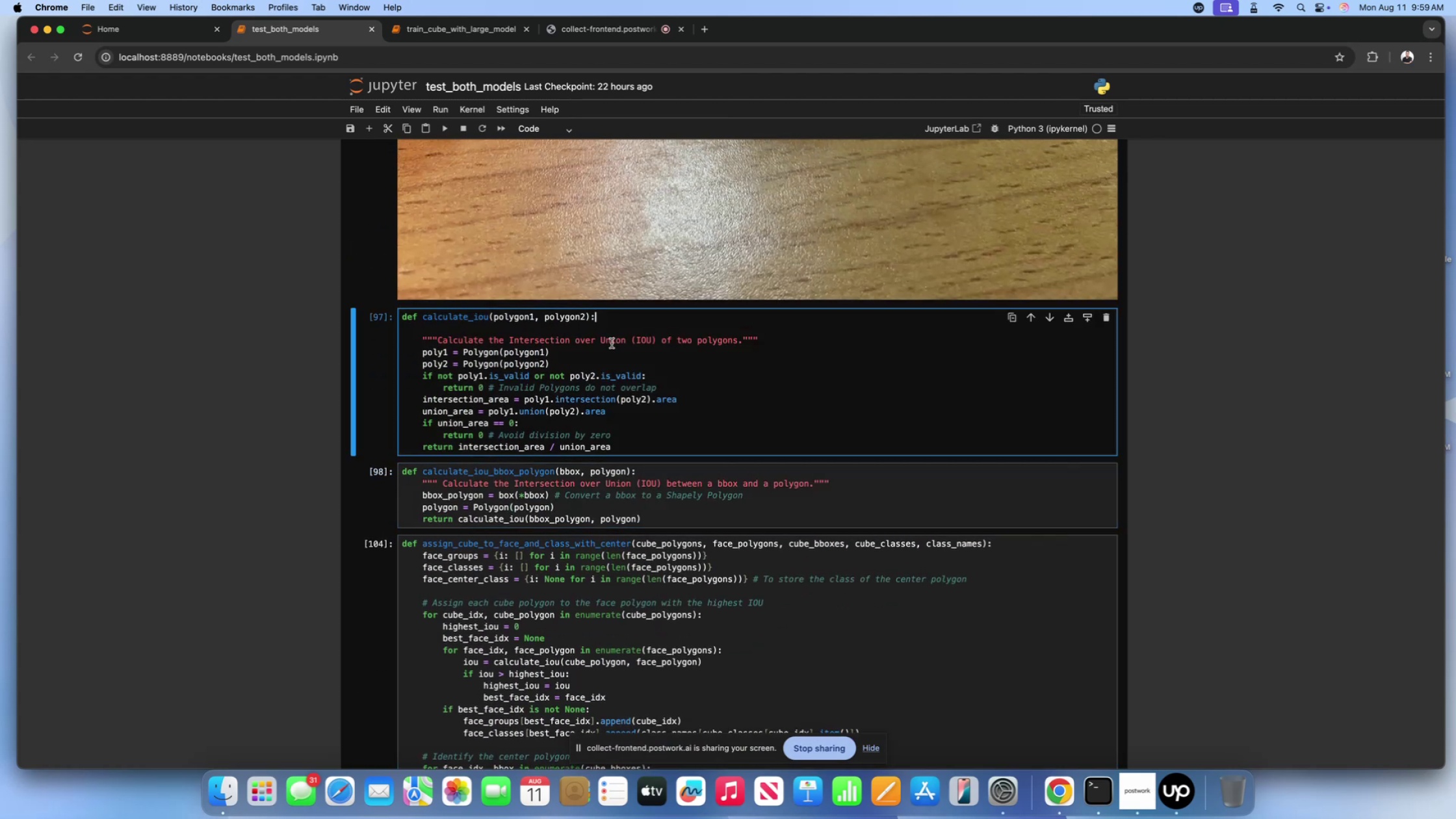 
left_click([612, 343])
 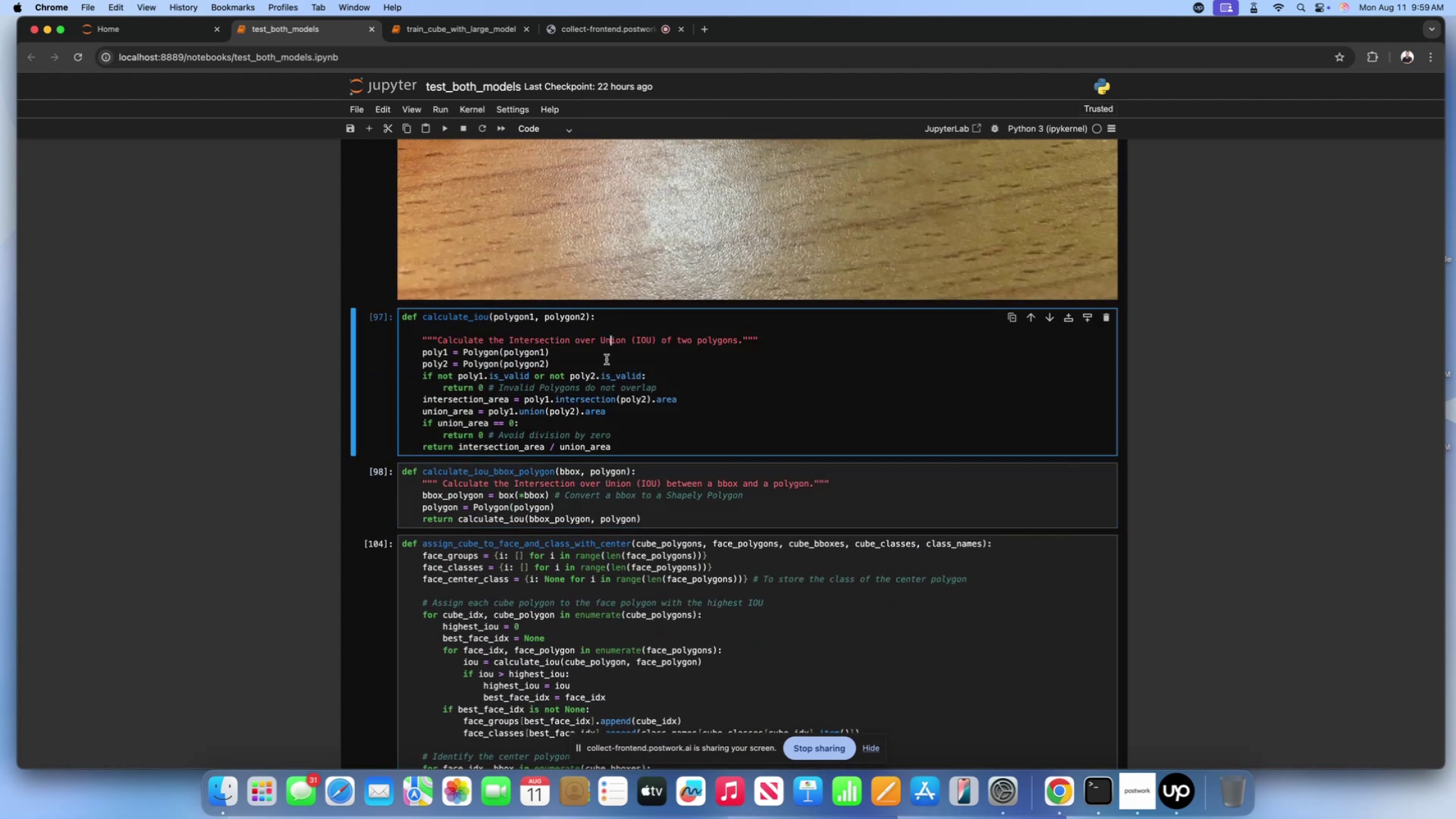 
double_click([606, 359])
 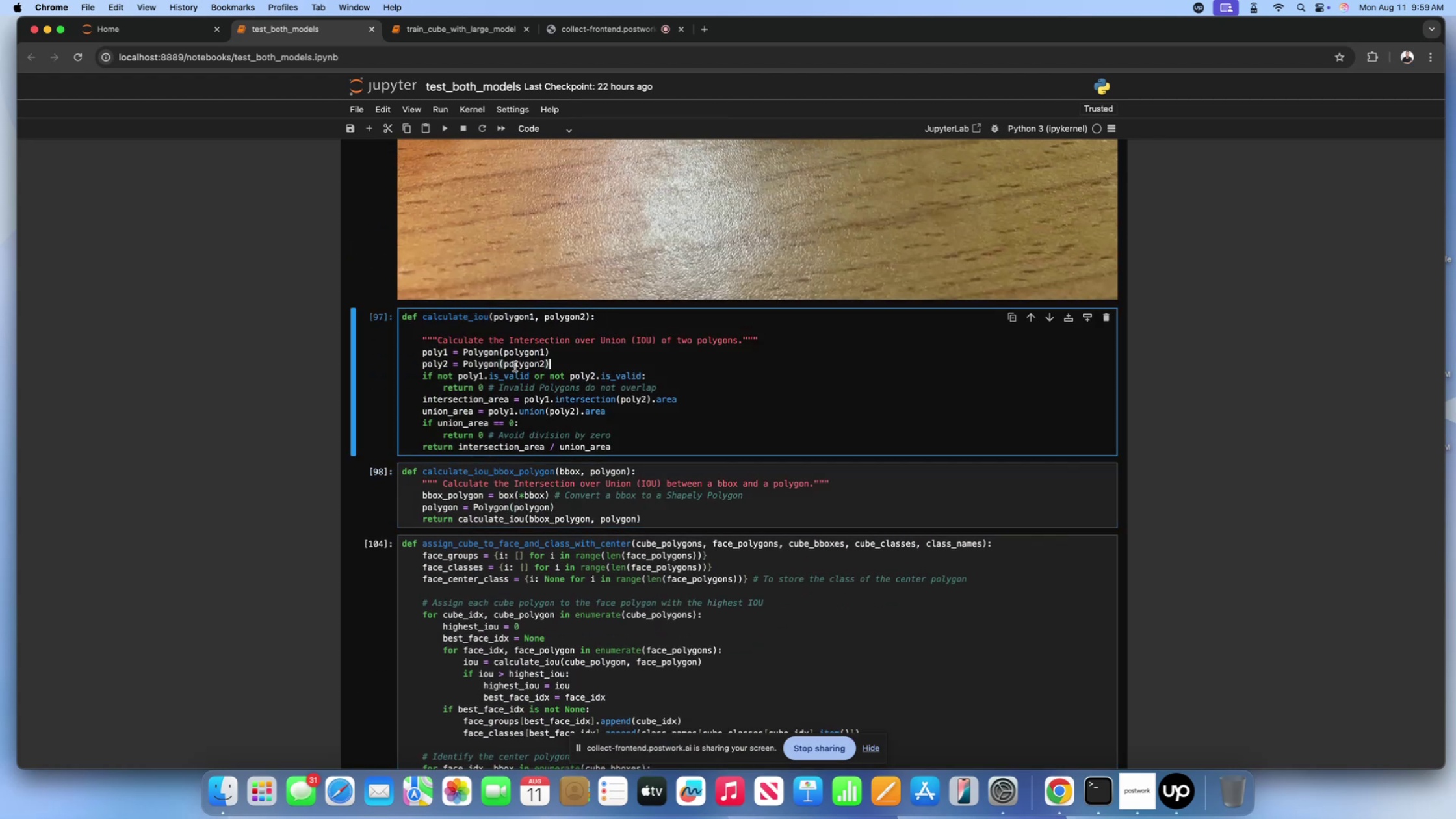 
scroll: coordinate [507, 367], scroll_direction: down, amount: 54.0
 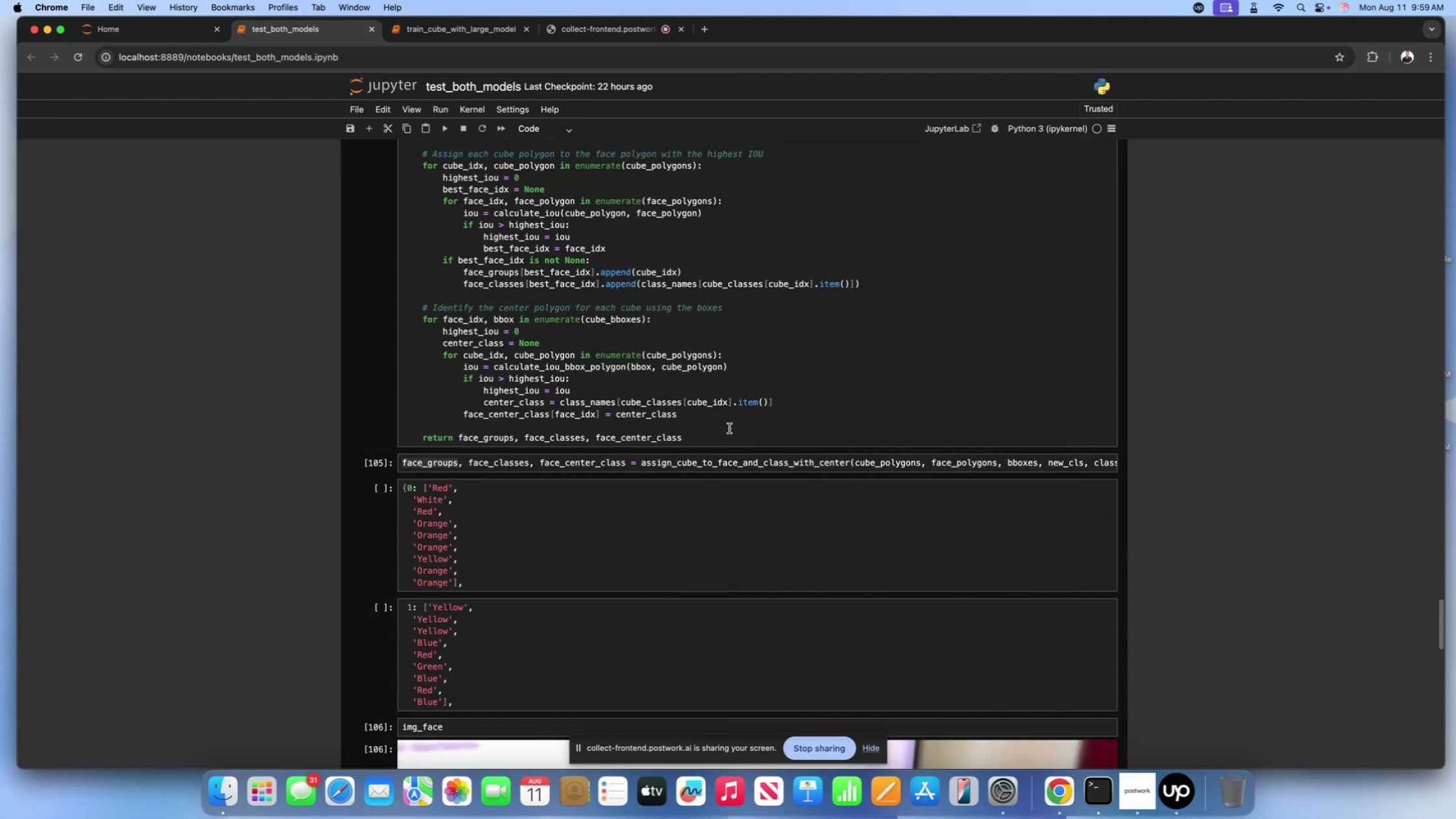 
left_click([716, 426])
 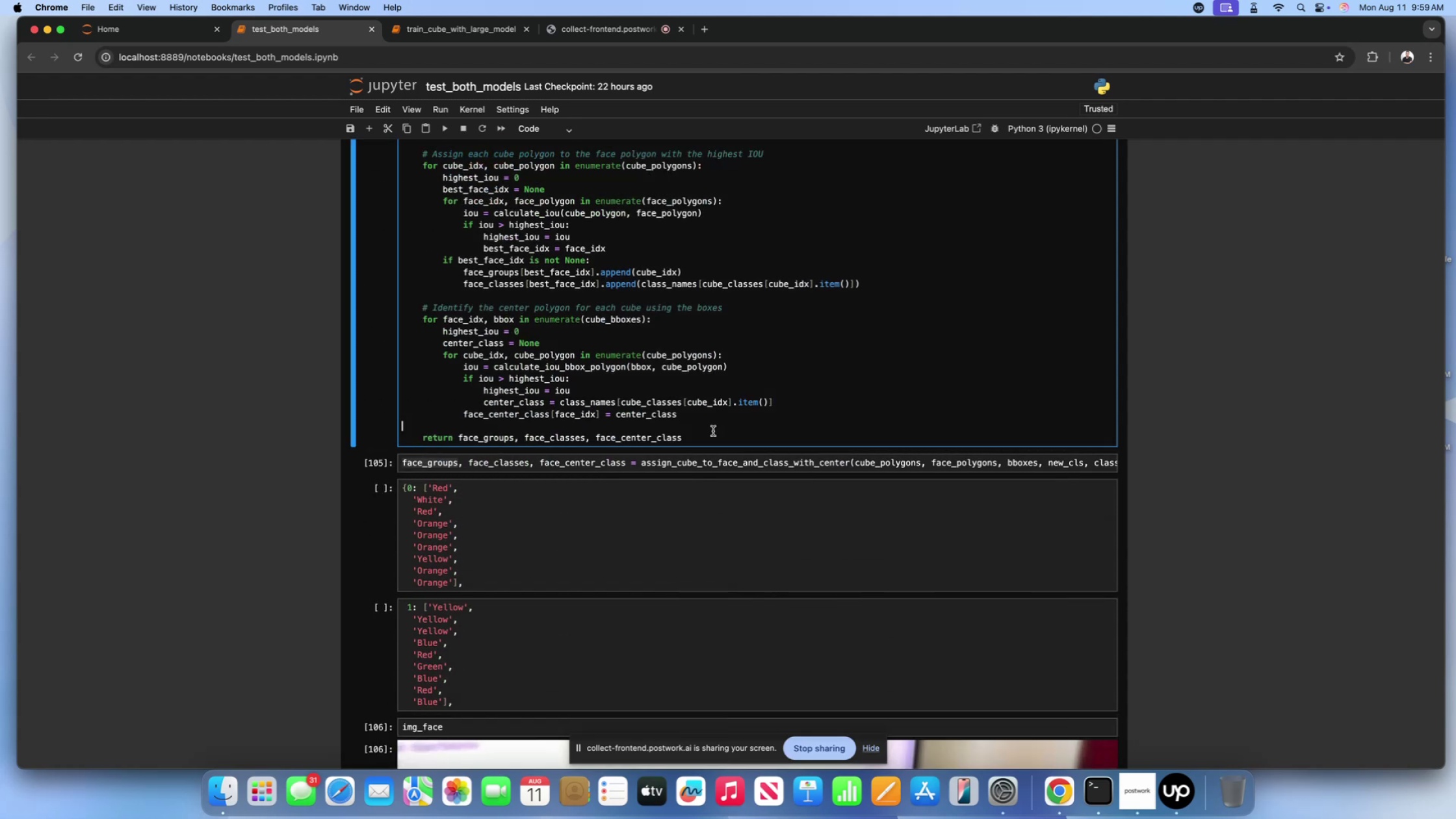 
left_click([713, 431])
 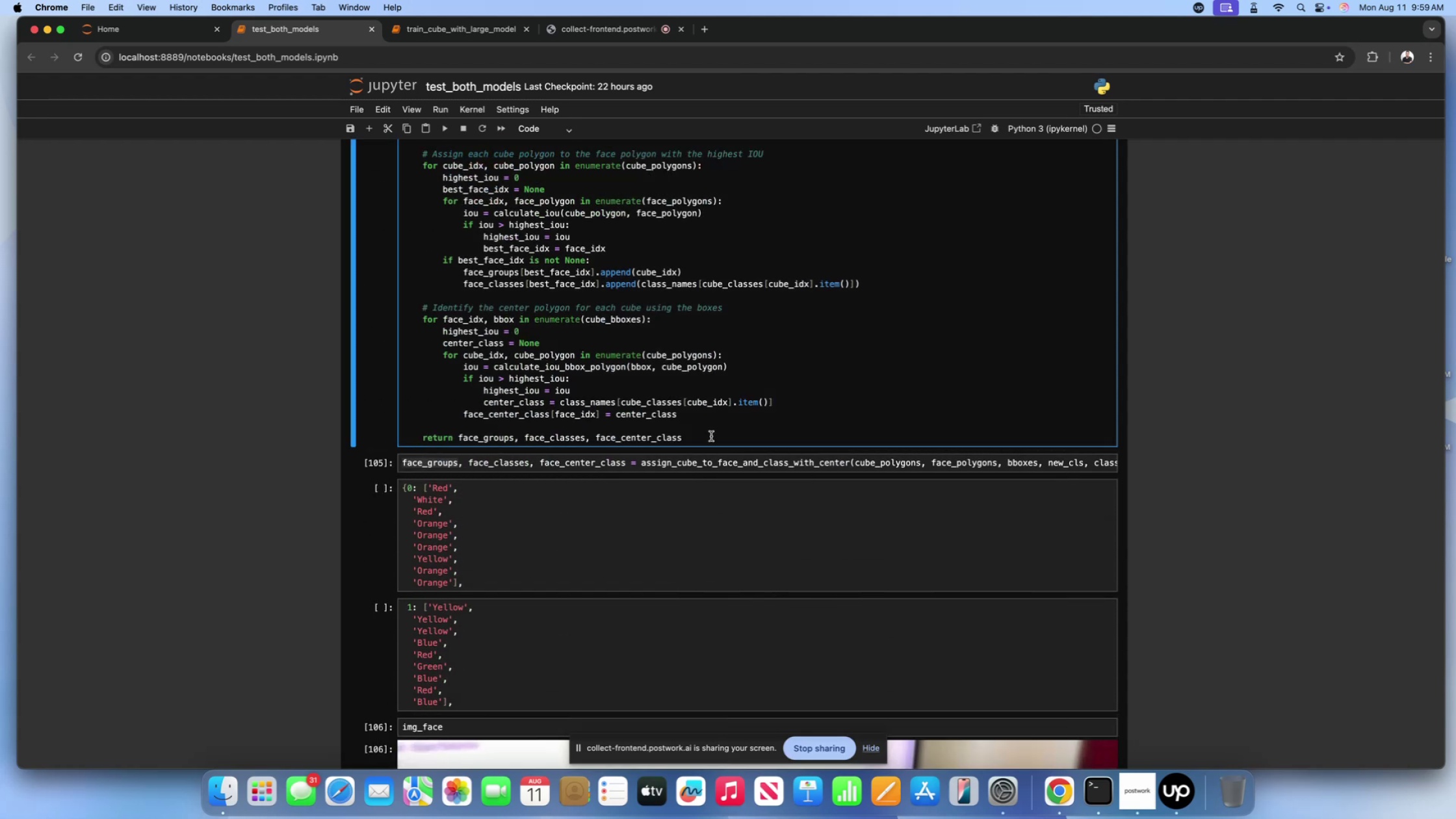 
left_click([711, 436])
 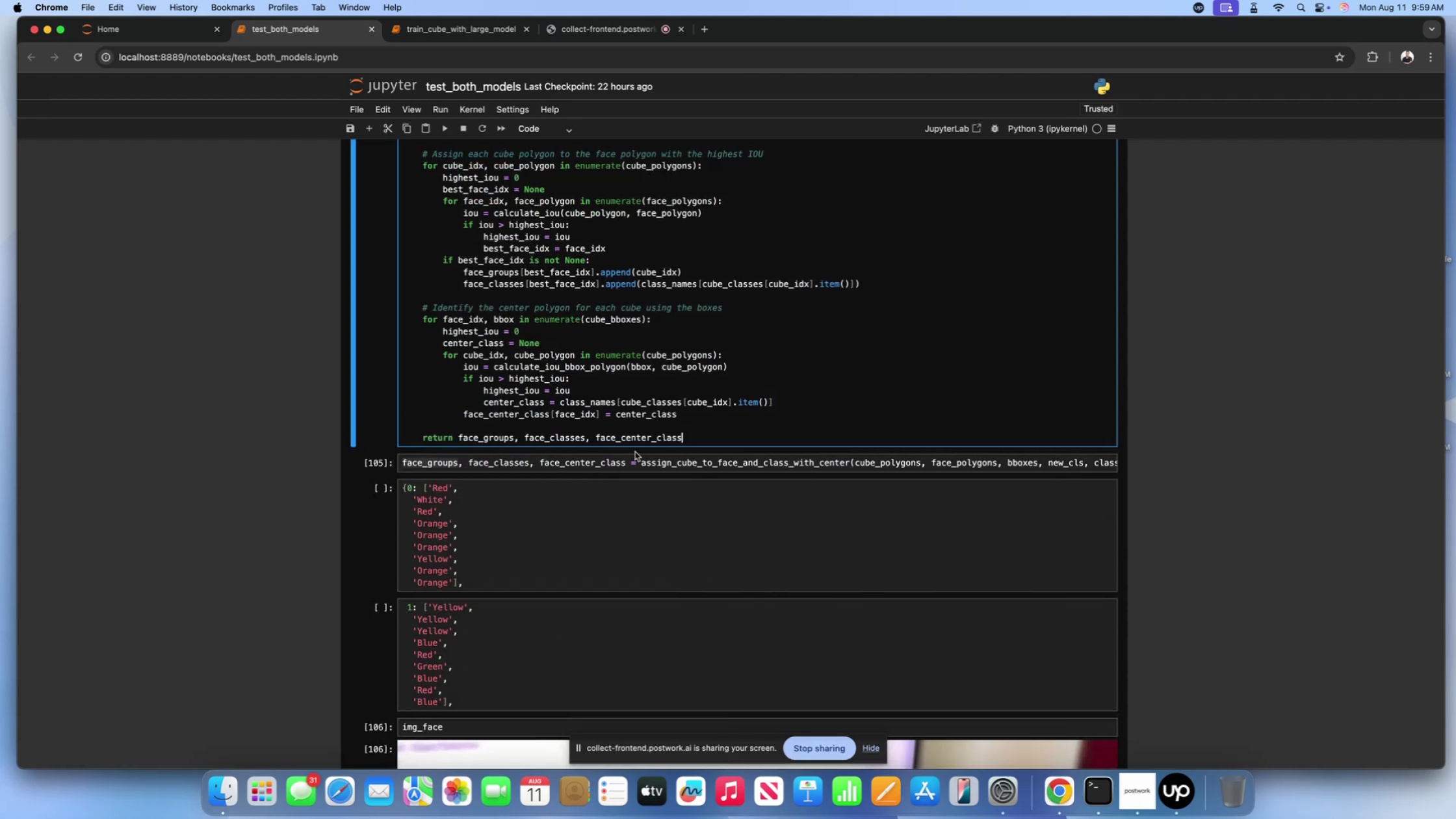 
left_click([635, 452])
 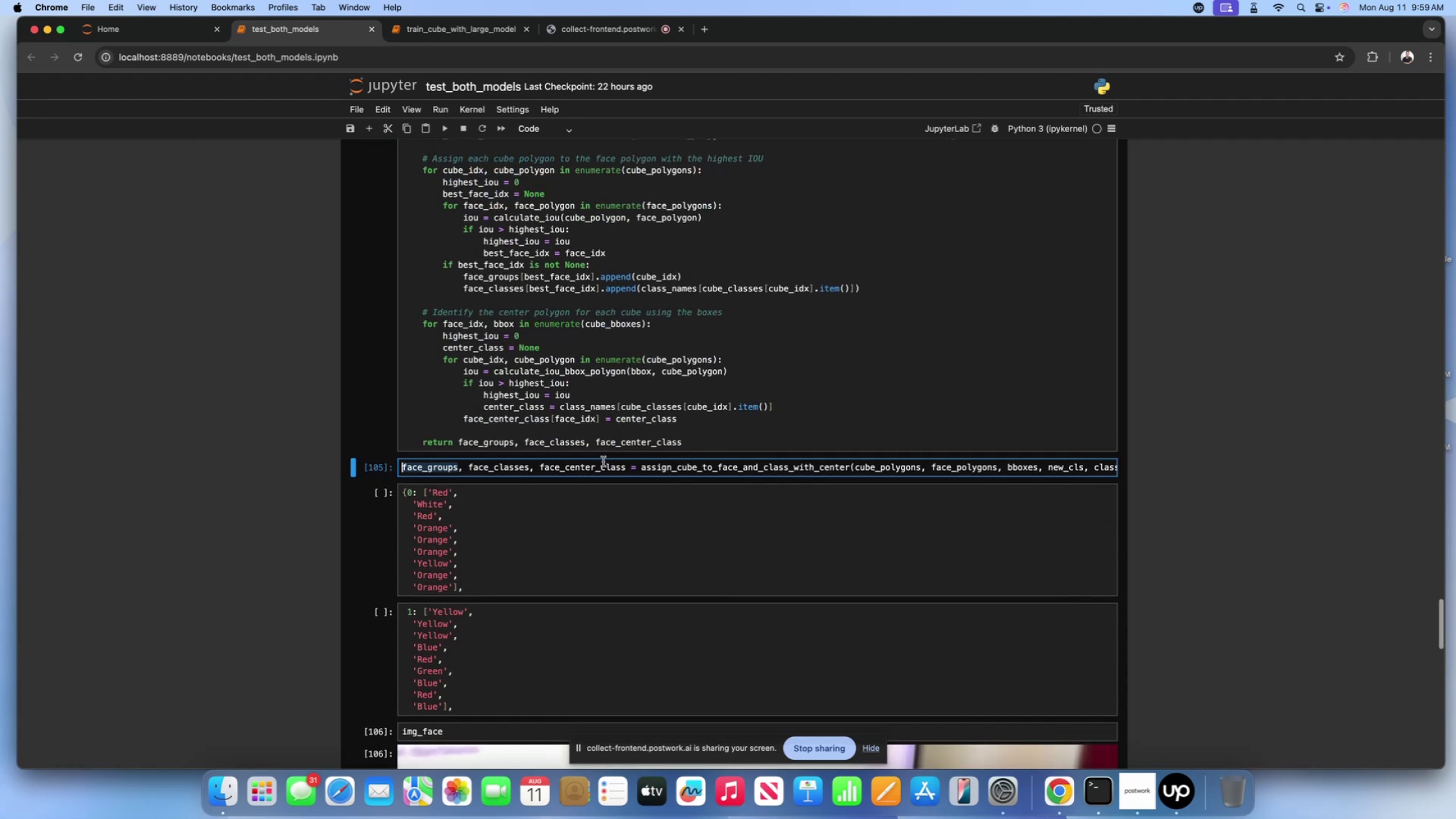 
left_click([603, 462])
 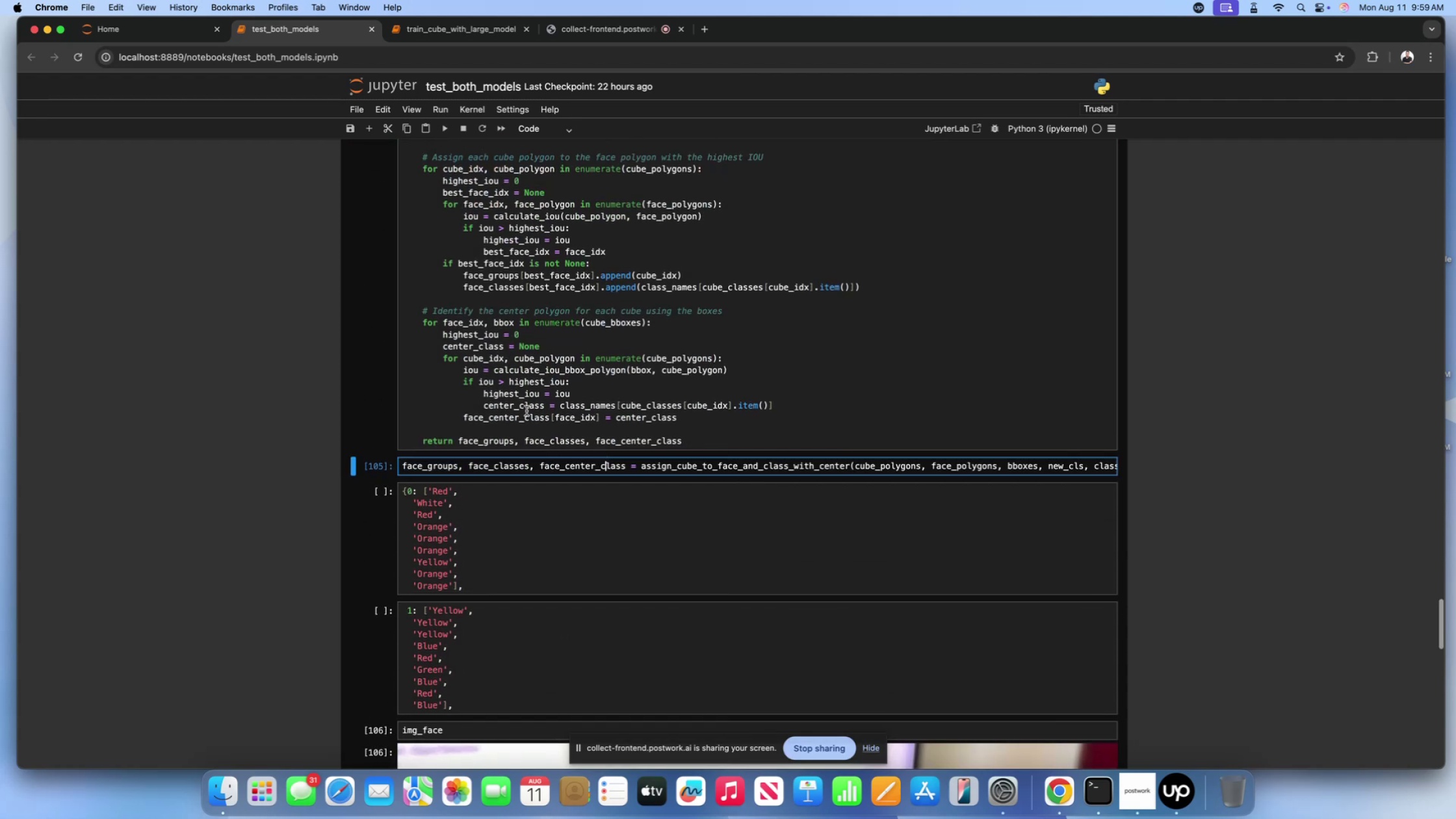 
scroll: coordinate [523, 403], scroll_direction: down, amount: 21.0
 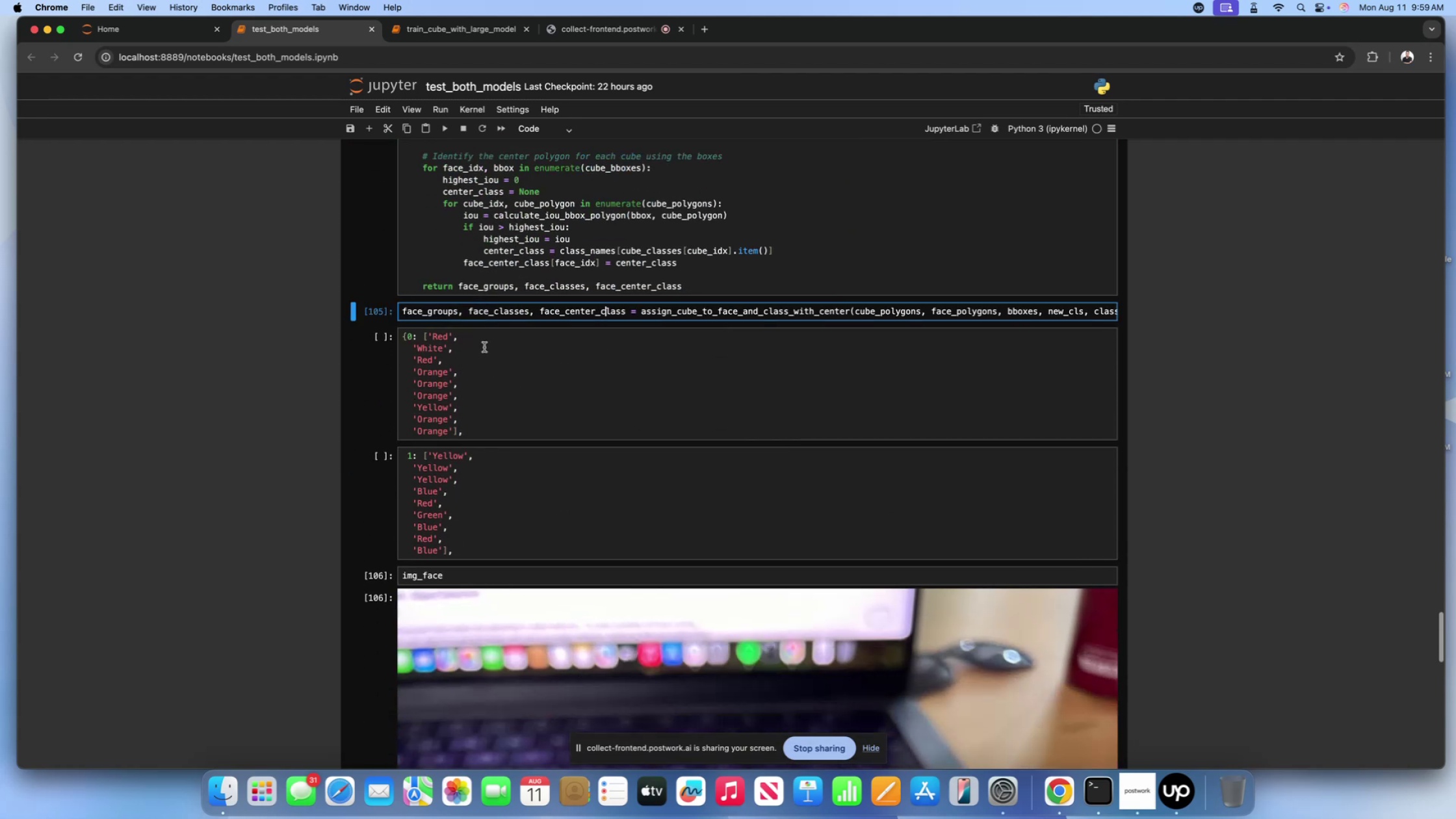 
left_click([485, 344])
 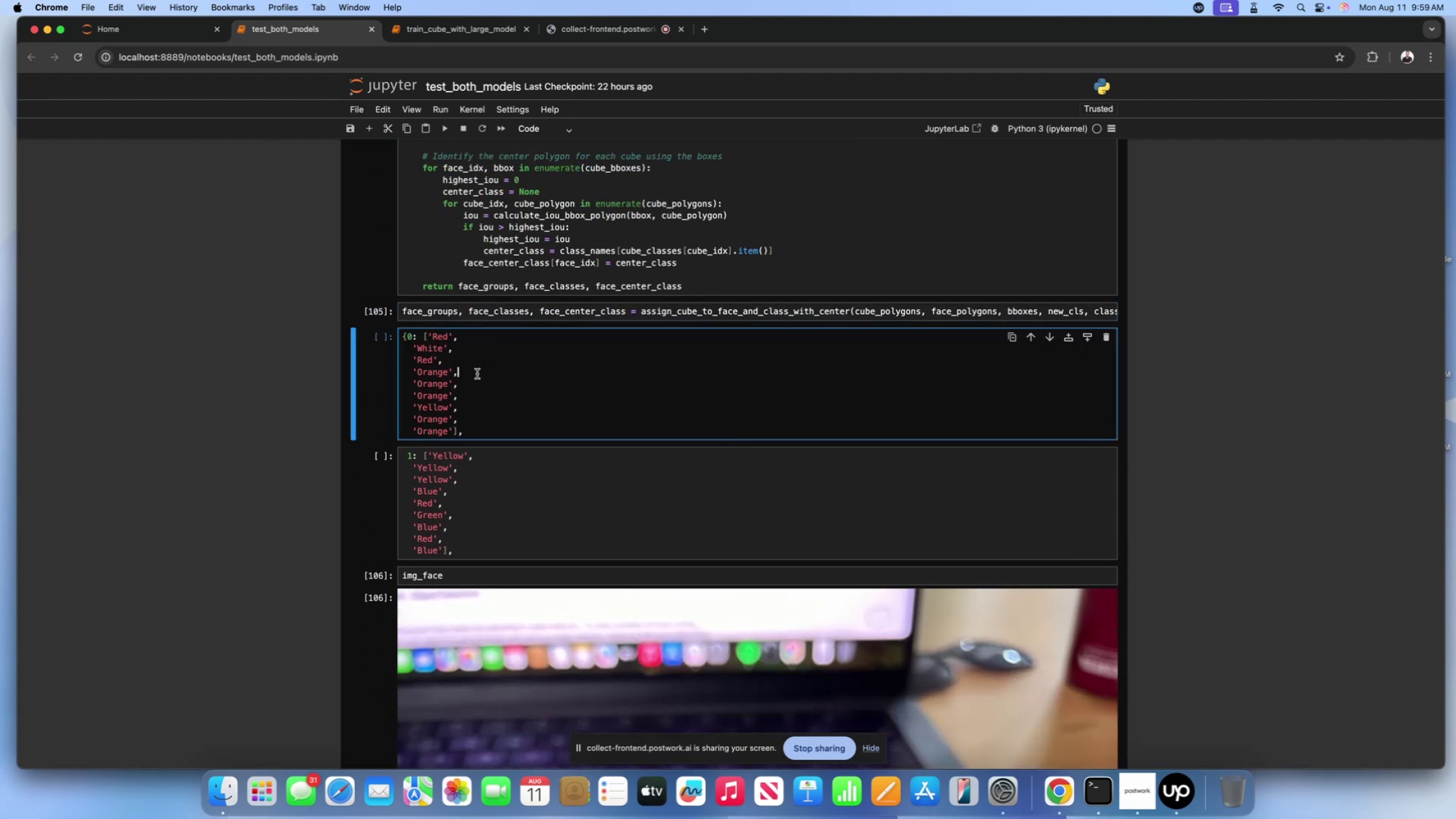 
double_click([483, 398])
 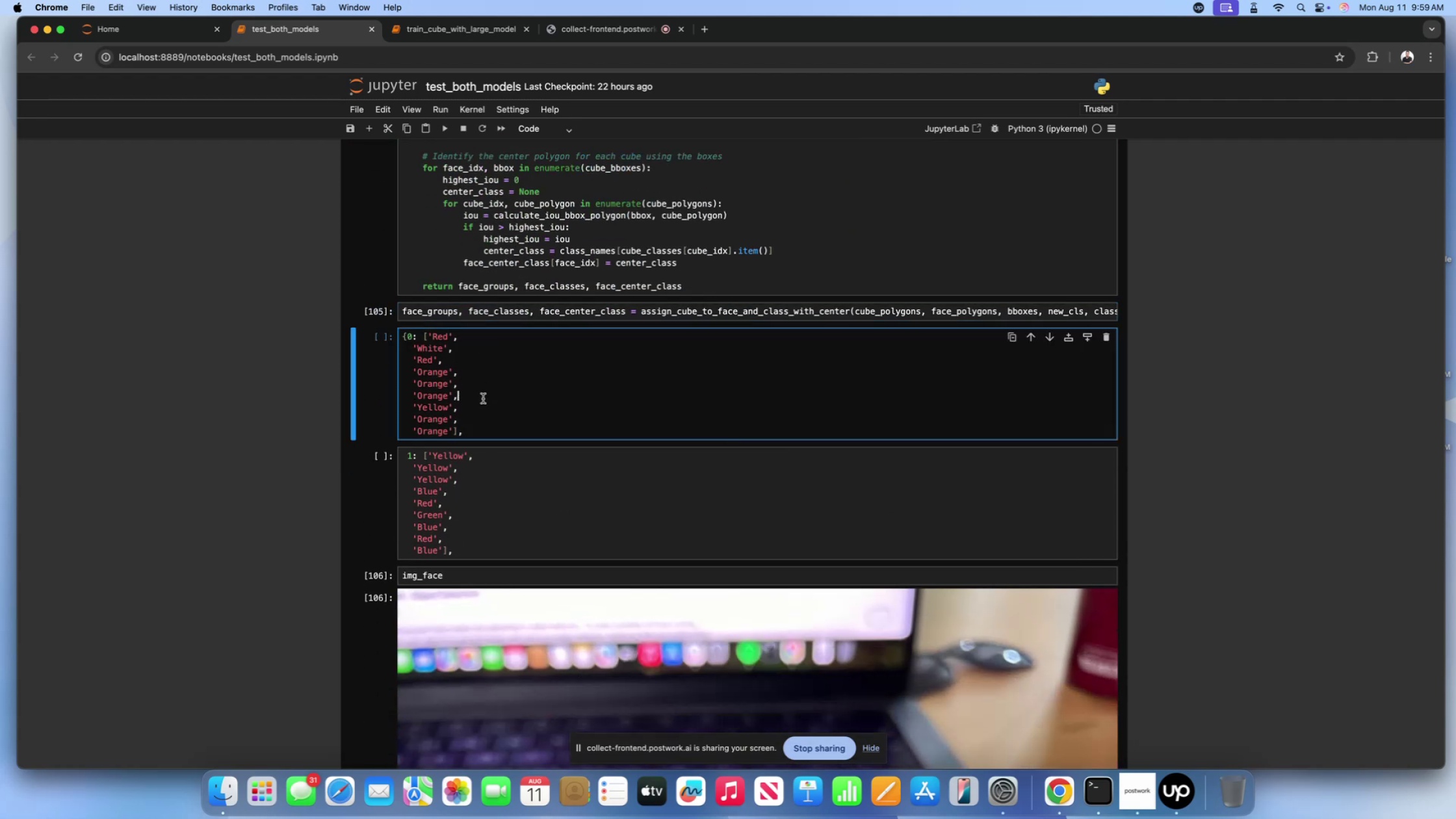 
scroll: coordinate [483, 398], scroll_direction: down, amount: 82.0
 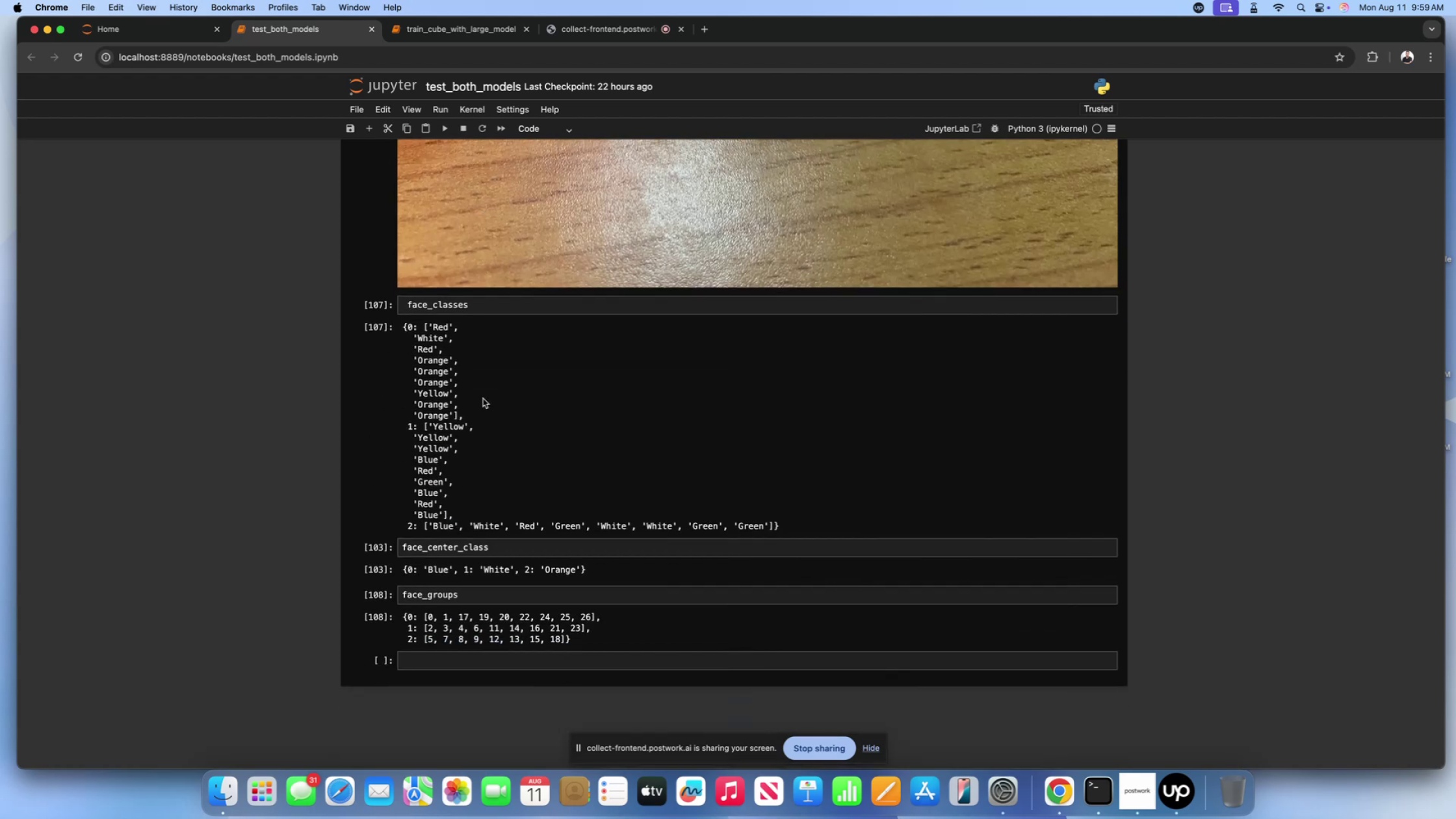 
scroll: coordinate [483, 398], scroll_direction: up, amount: 34.0
 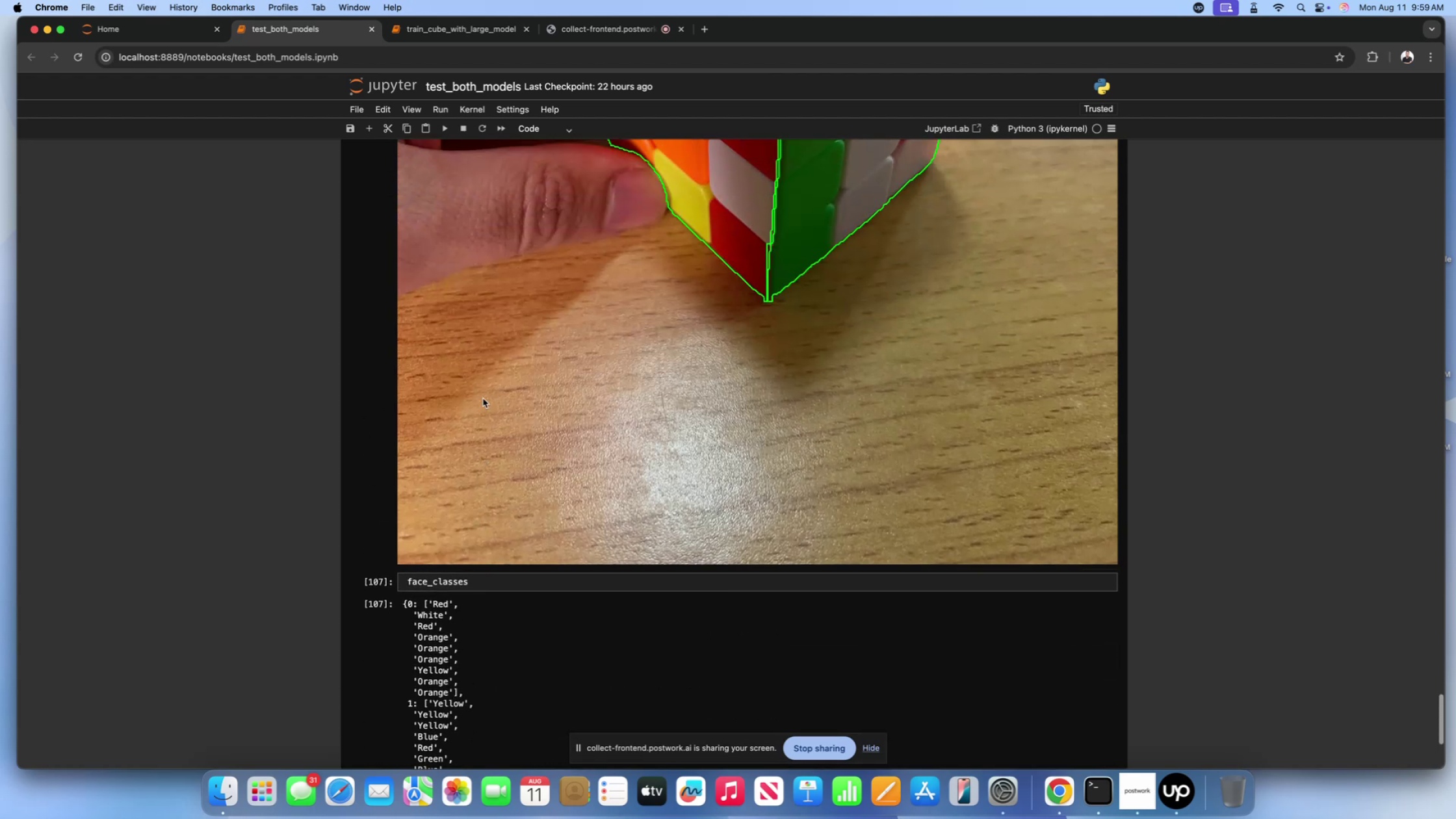 
scroll: coordinate [483, 398], scroll_direction: down, amount: 40.0
 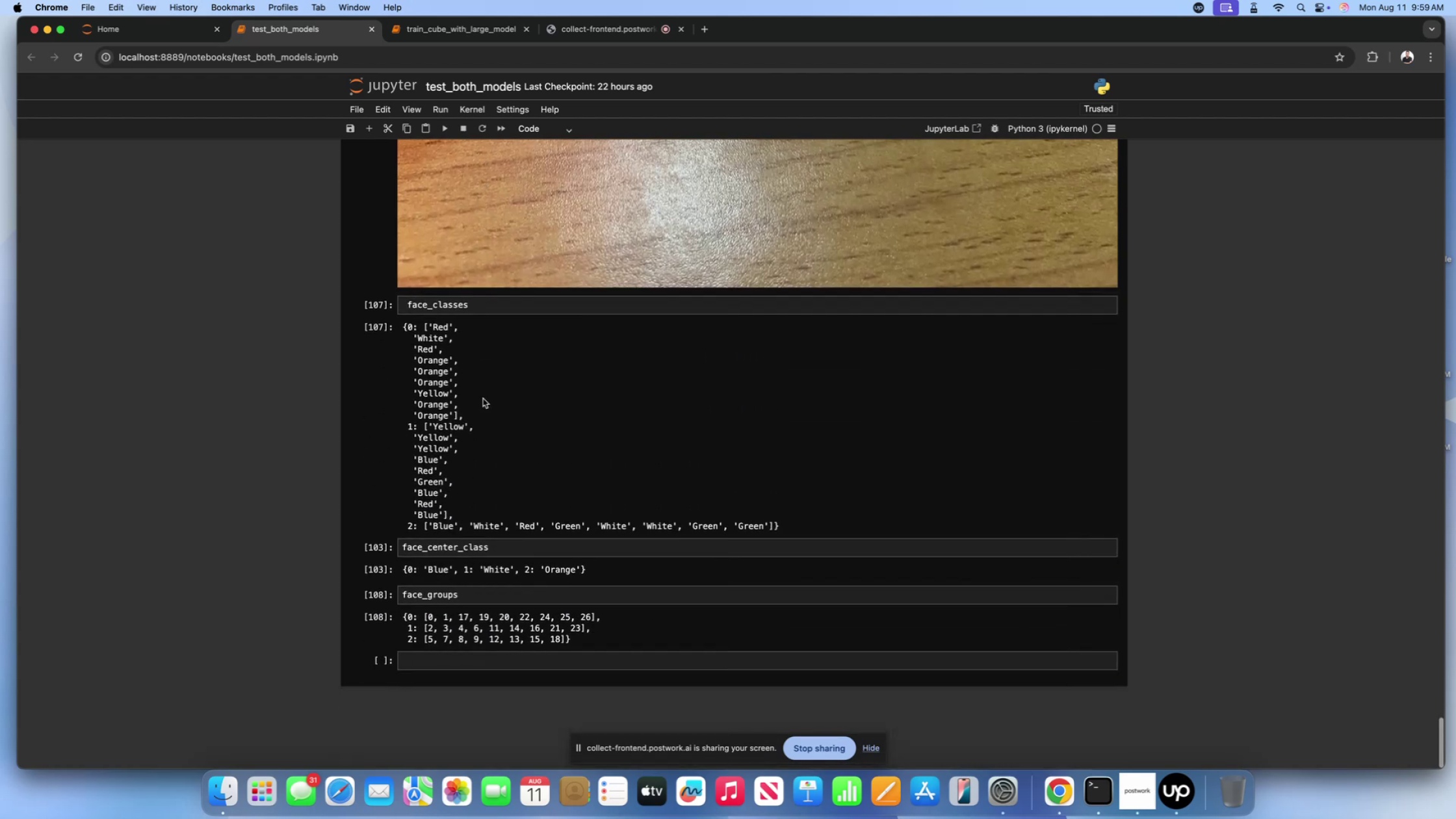 
scroll: coordinate [483, 398], scroll_direction: up, amount: 133.0
 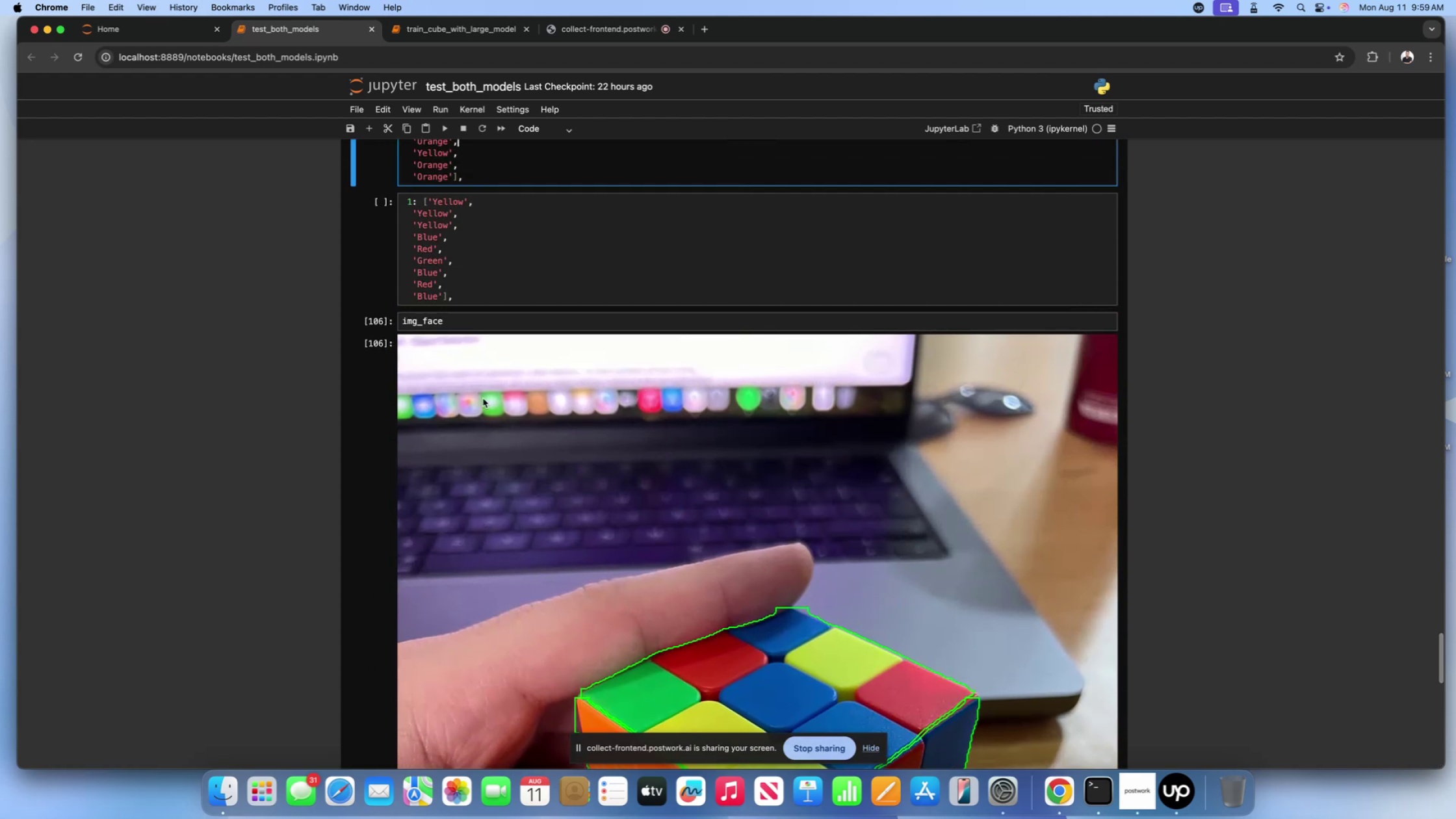 
scroll: coordinate [483, 398], scroll_direction: down, amount: 37.0
 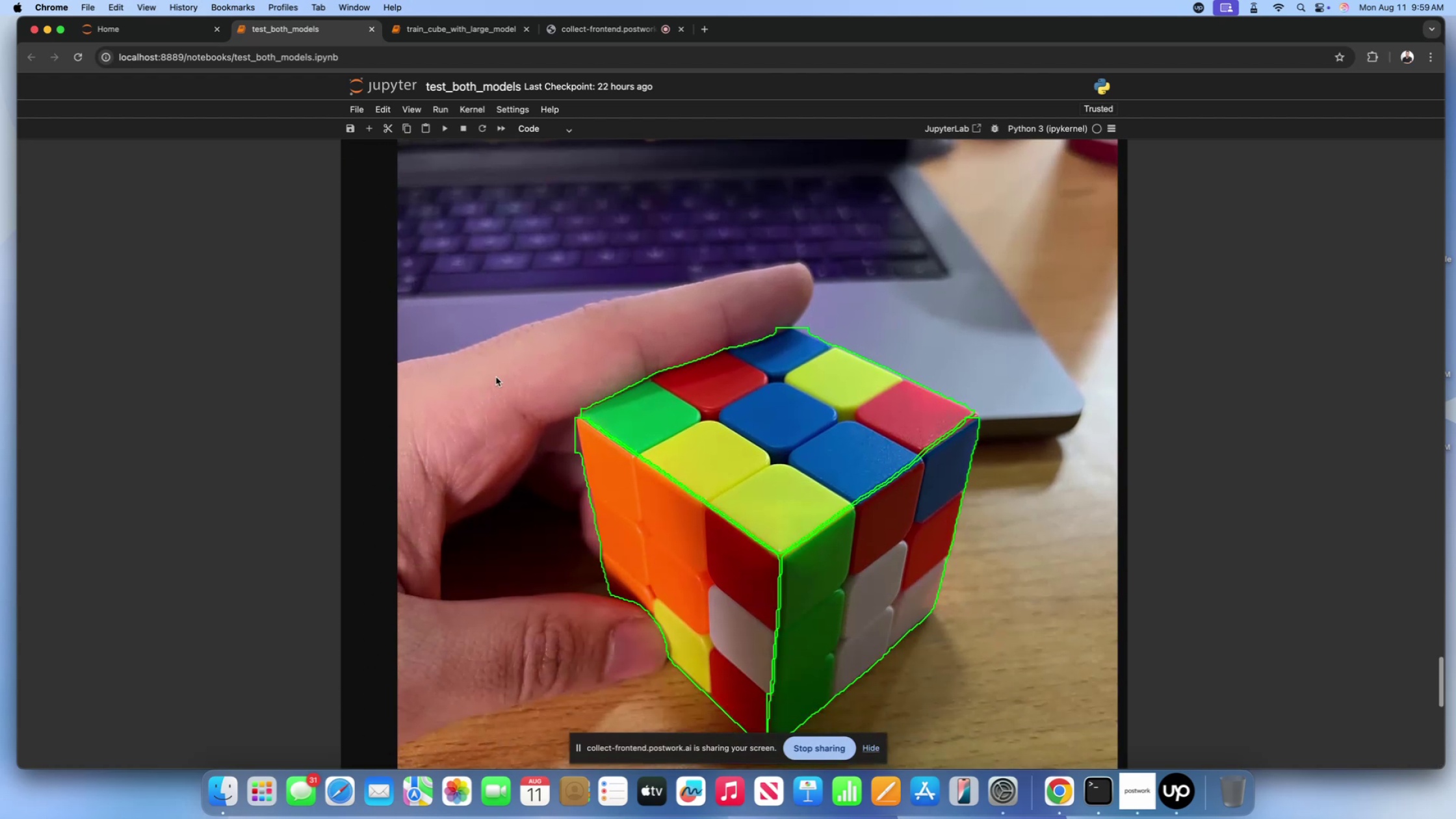 
scroll: coordinate [499, 374], scroll_direction: up, amount: 45.0
 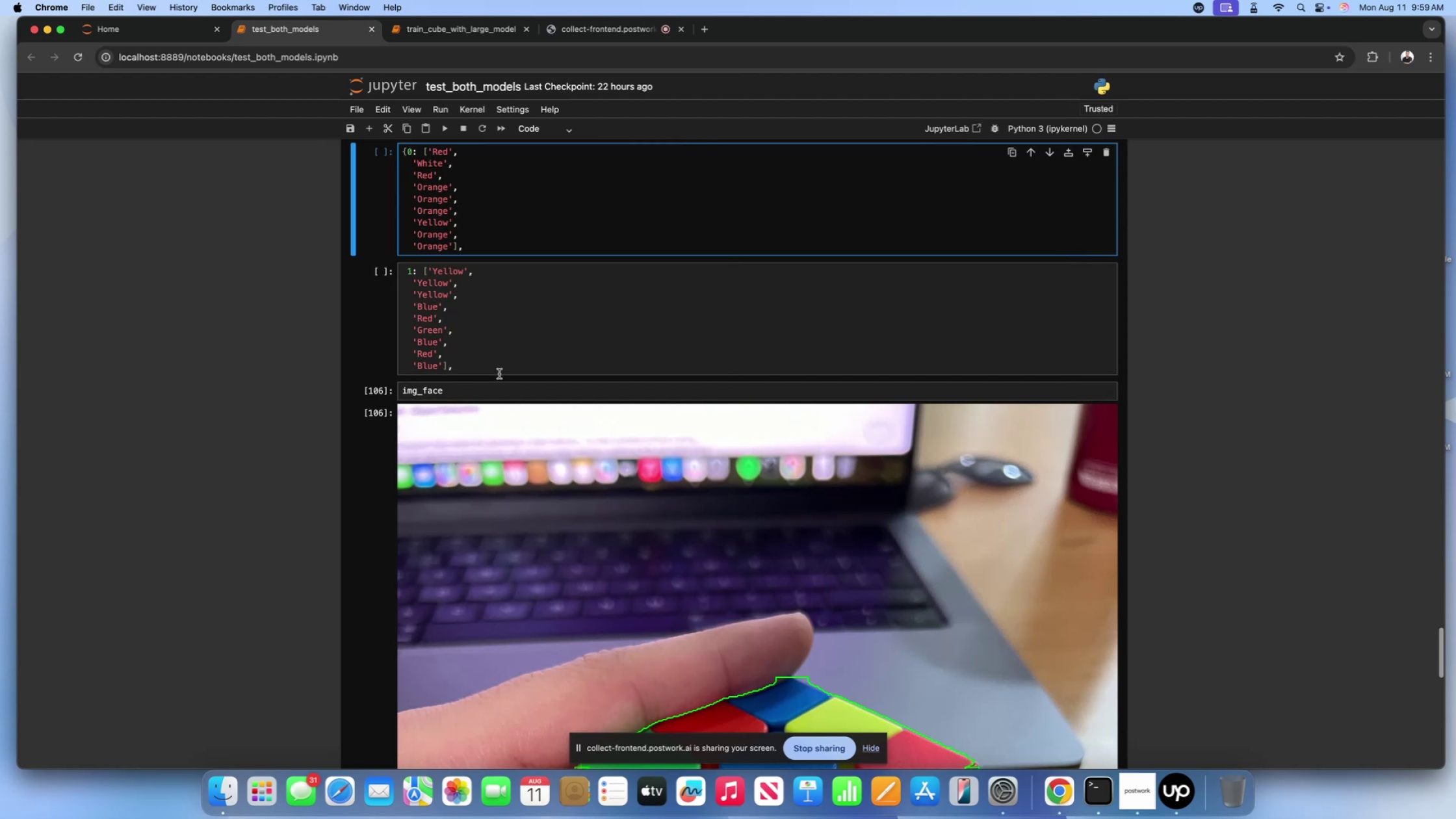 
scroll: coordinate [503, 369], scroll_direction: down, amount: 21.0
 